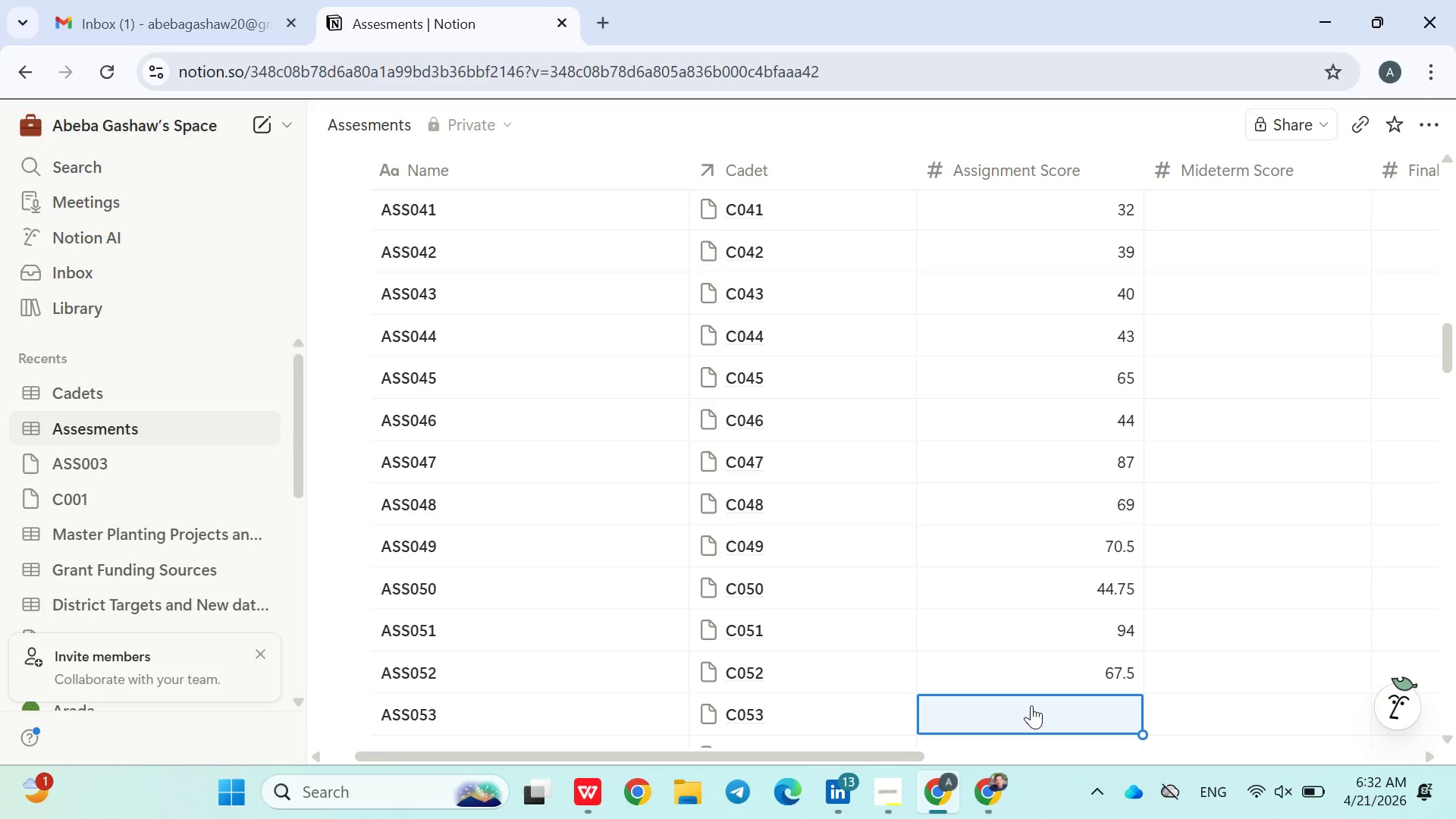 
type(445)
 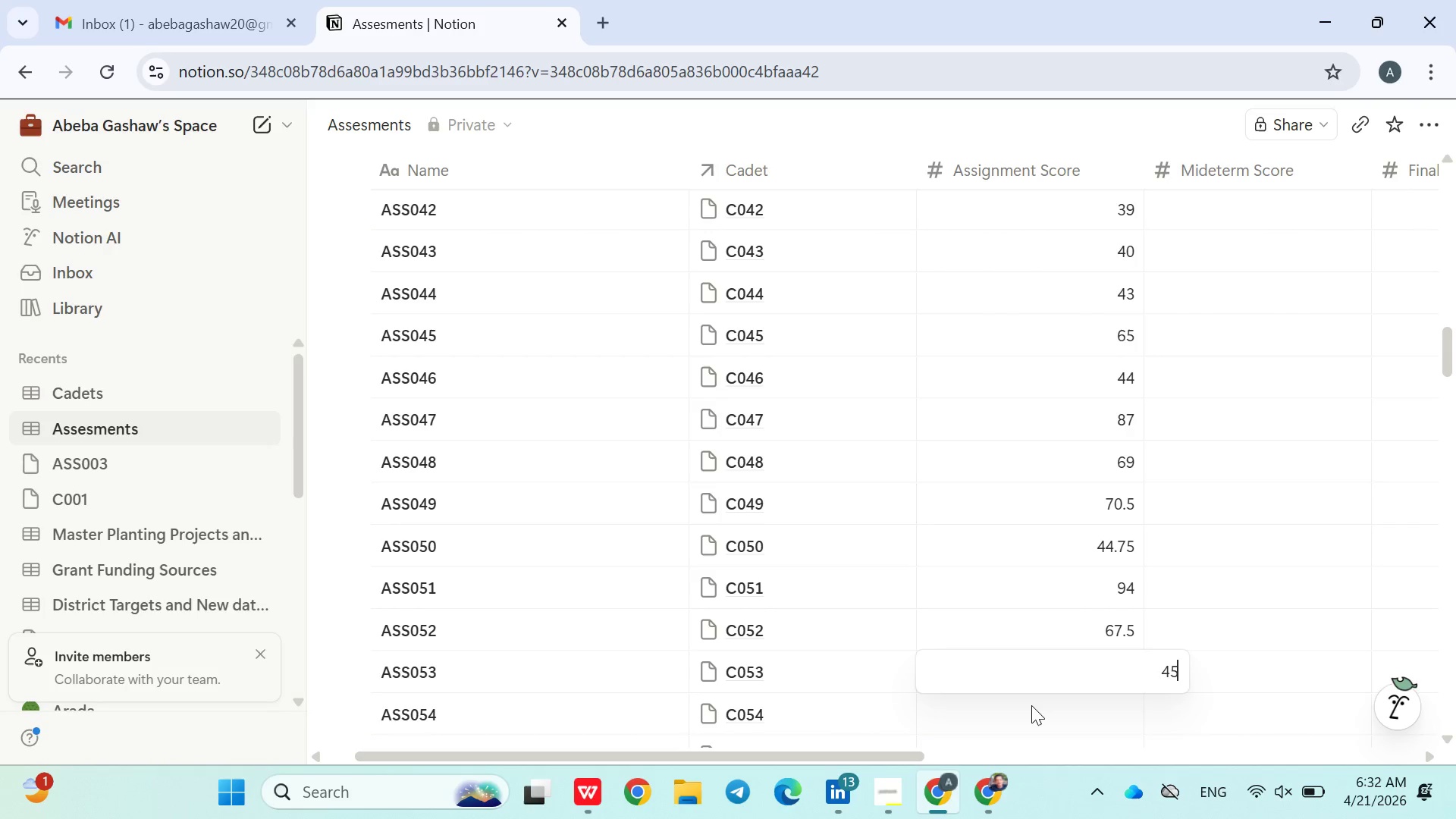 
key(Enter)
 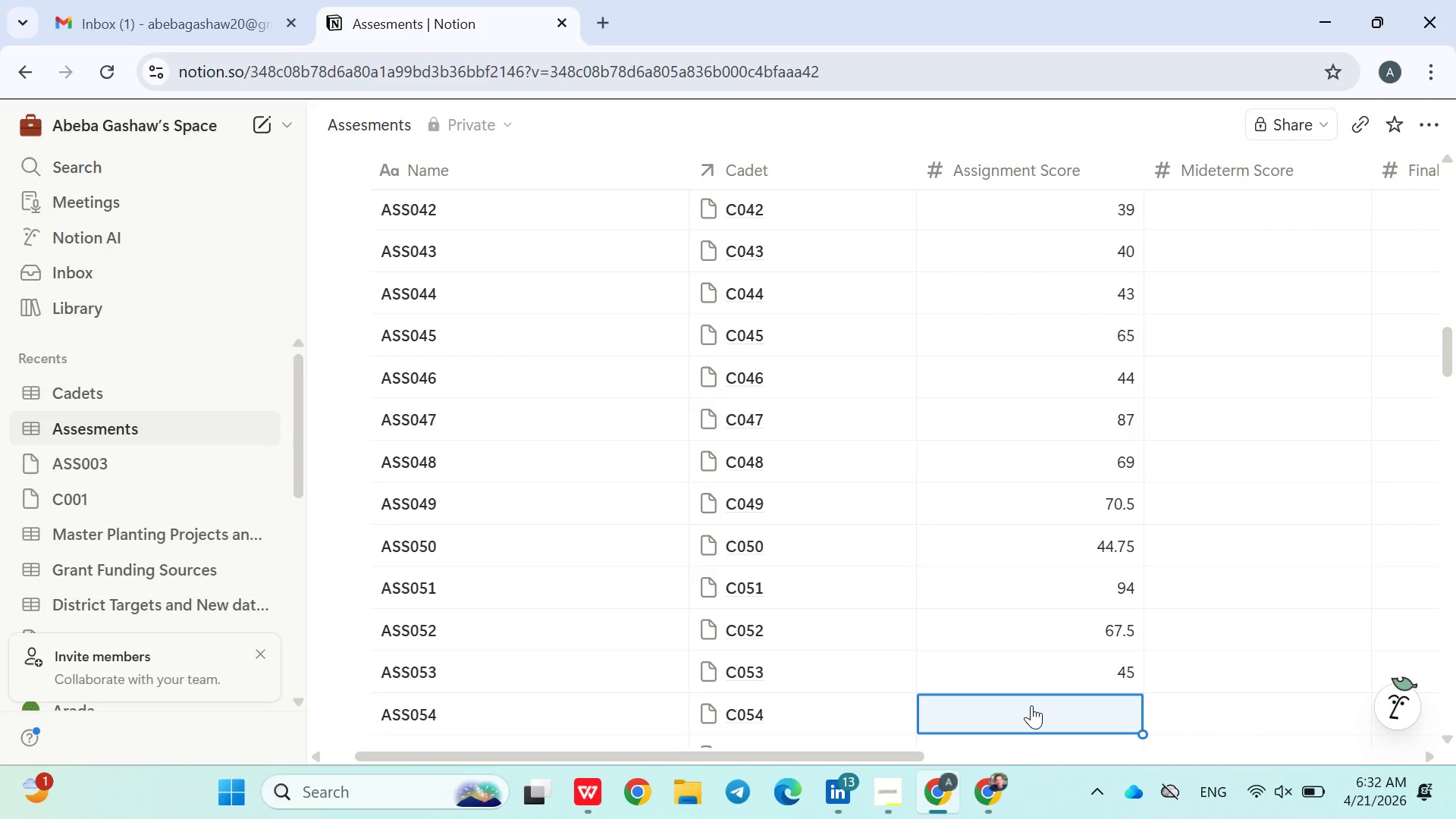 
type(665)
 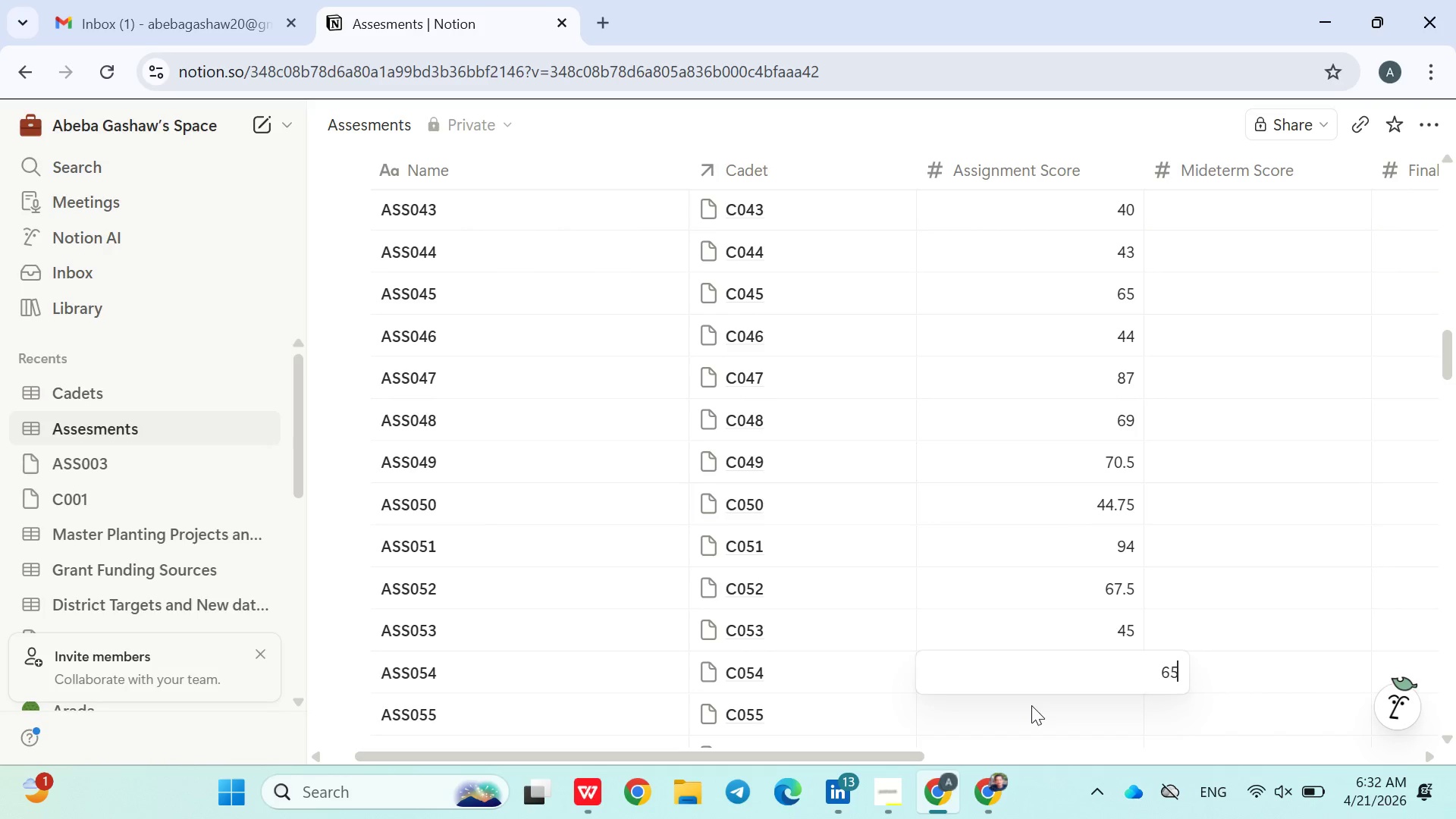 
key(Enter)
 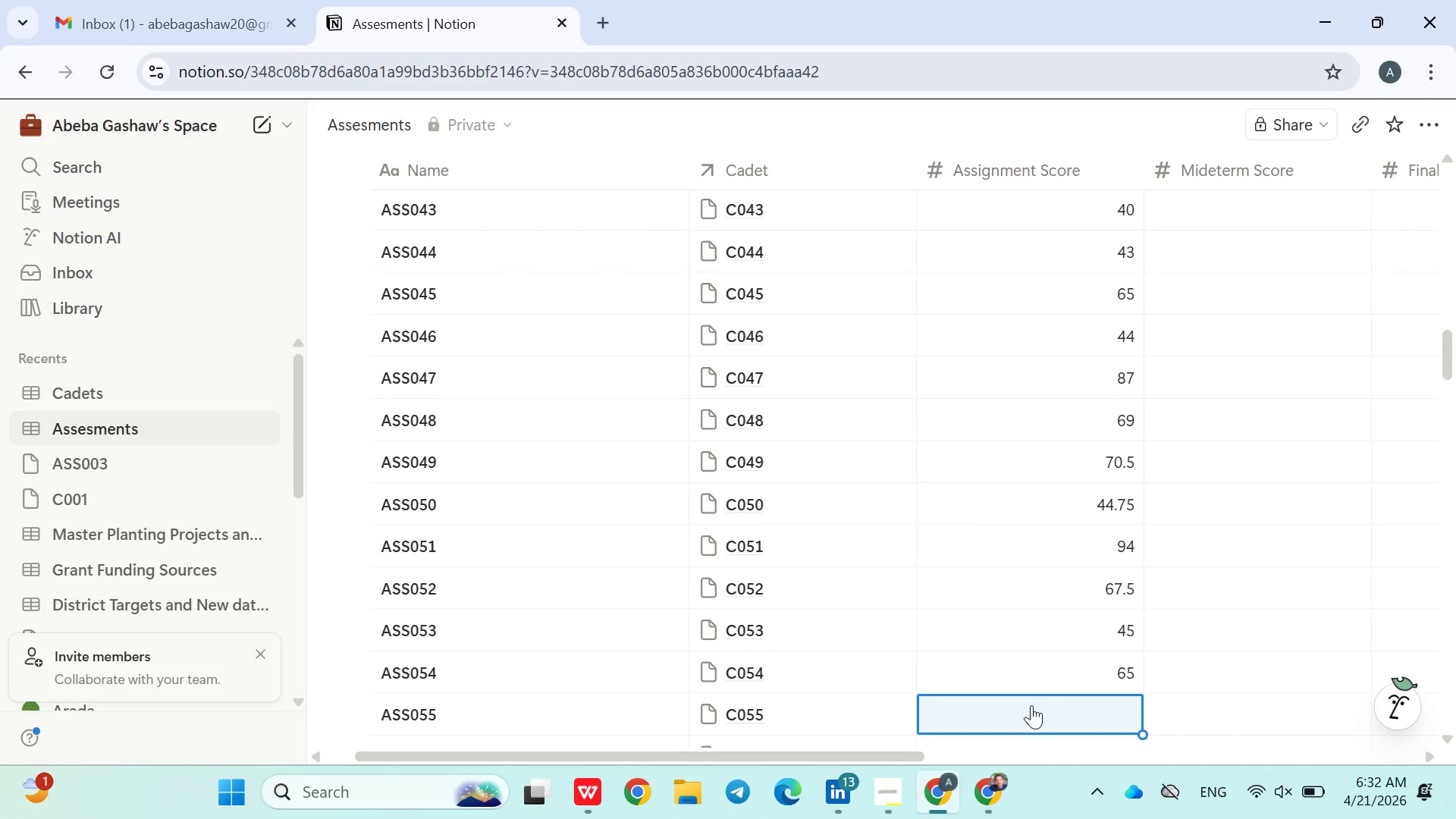 
type(779)
 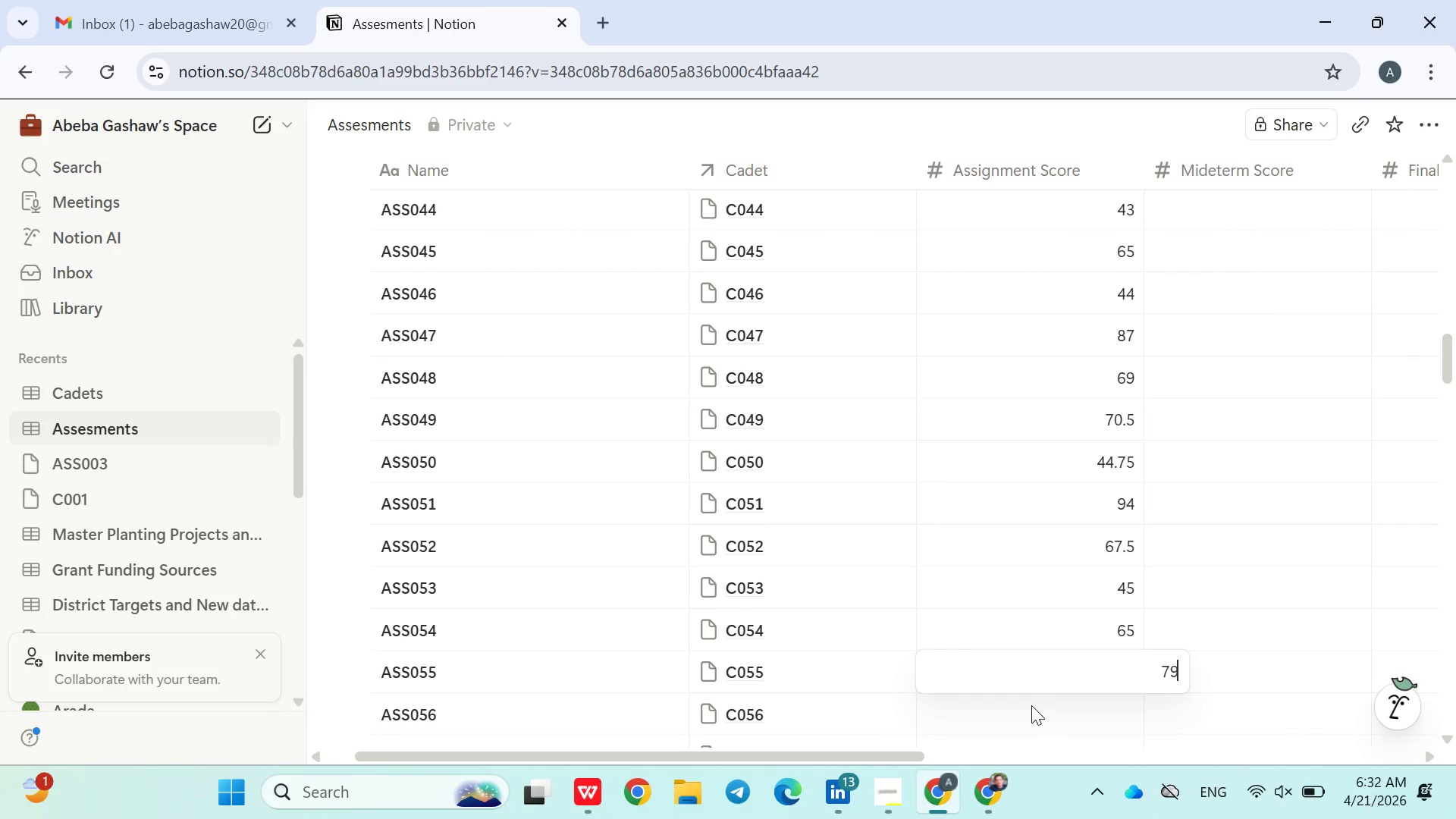 
key(Enter)
 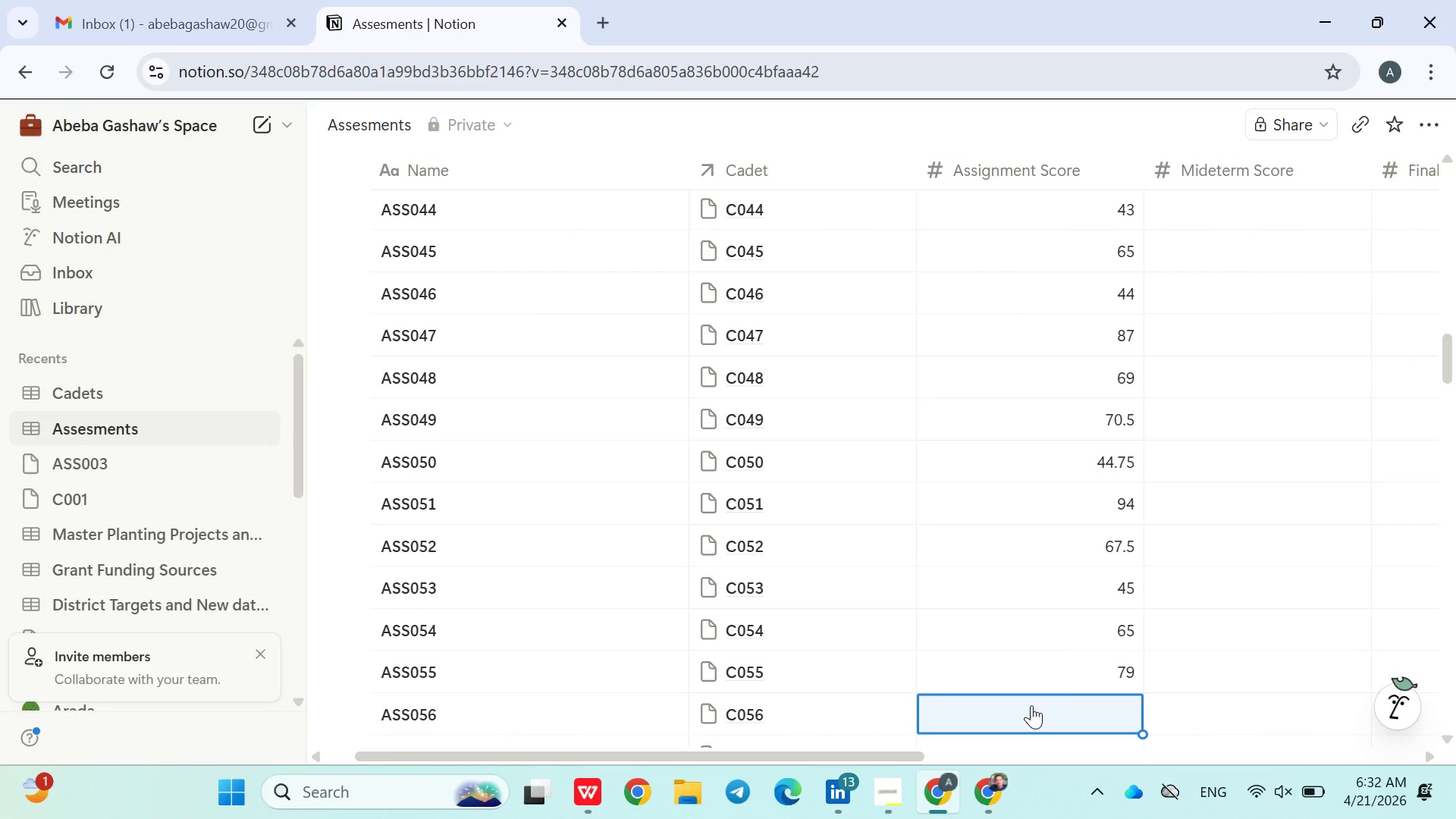 
type(87)
 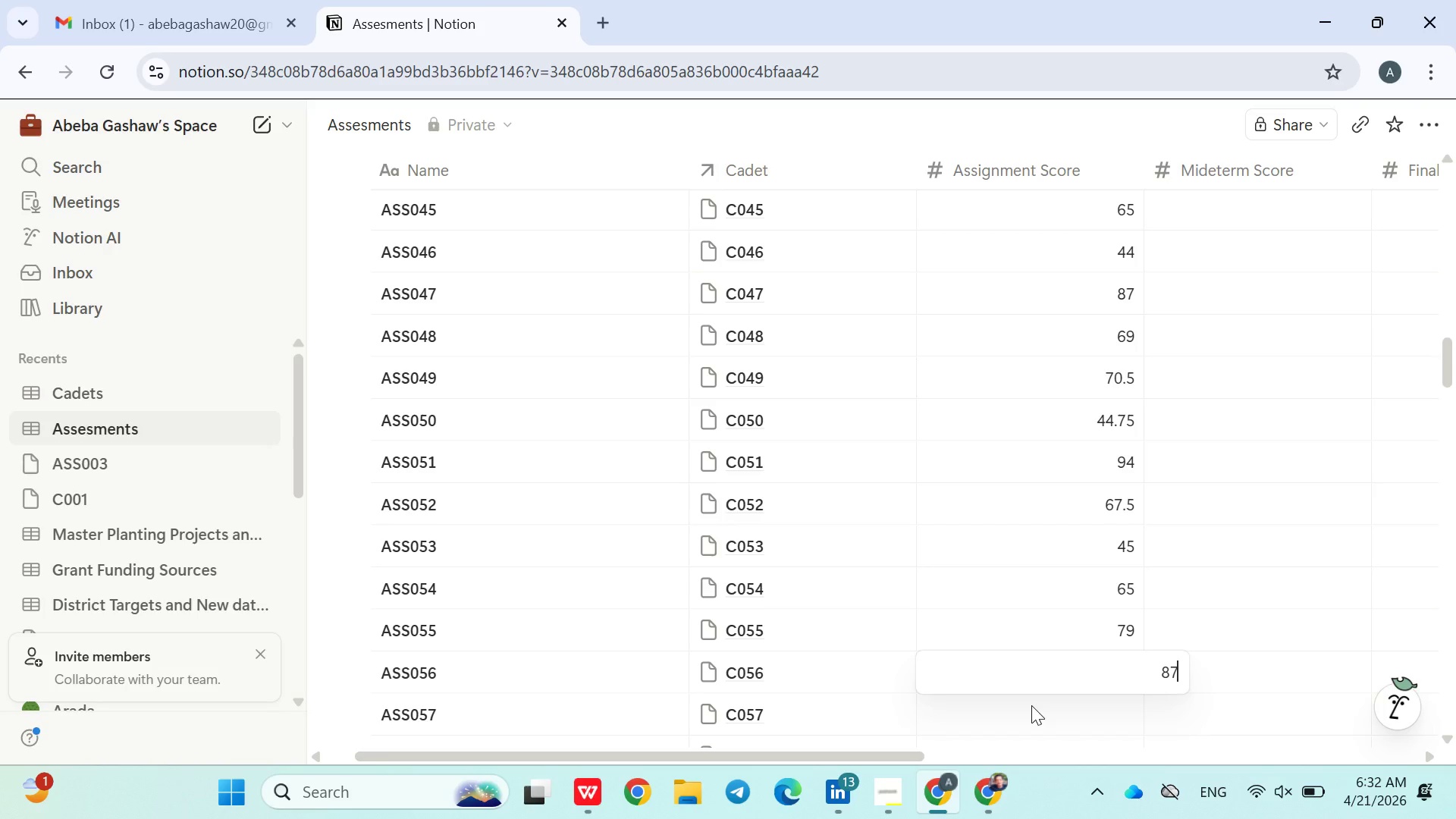 
key(Enter)
 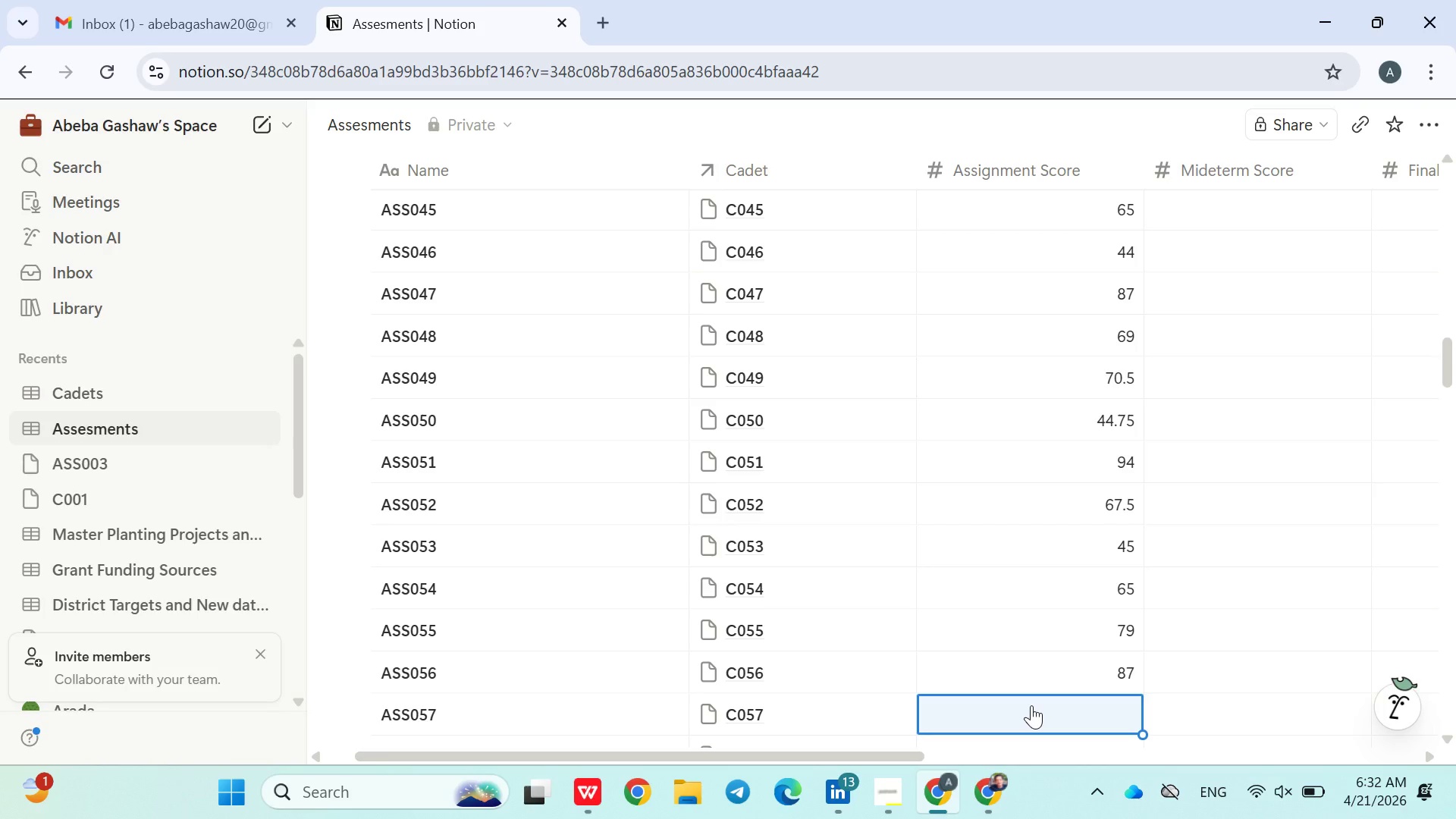 
type(96)
 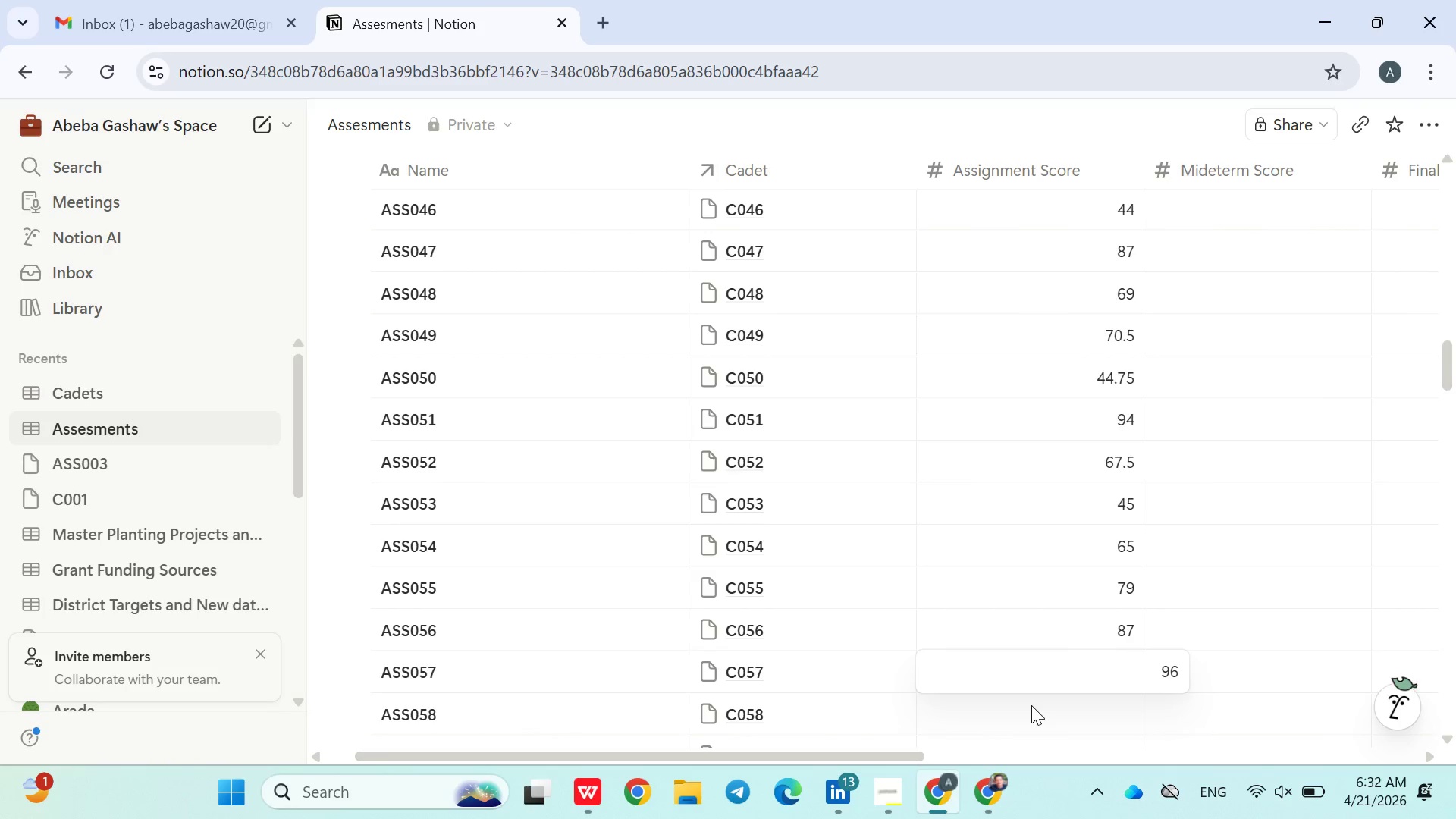 
key(Enter)
 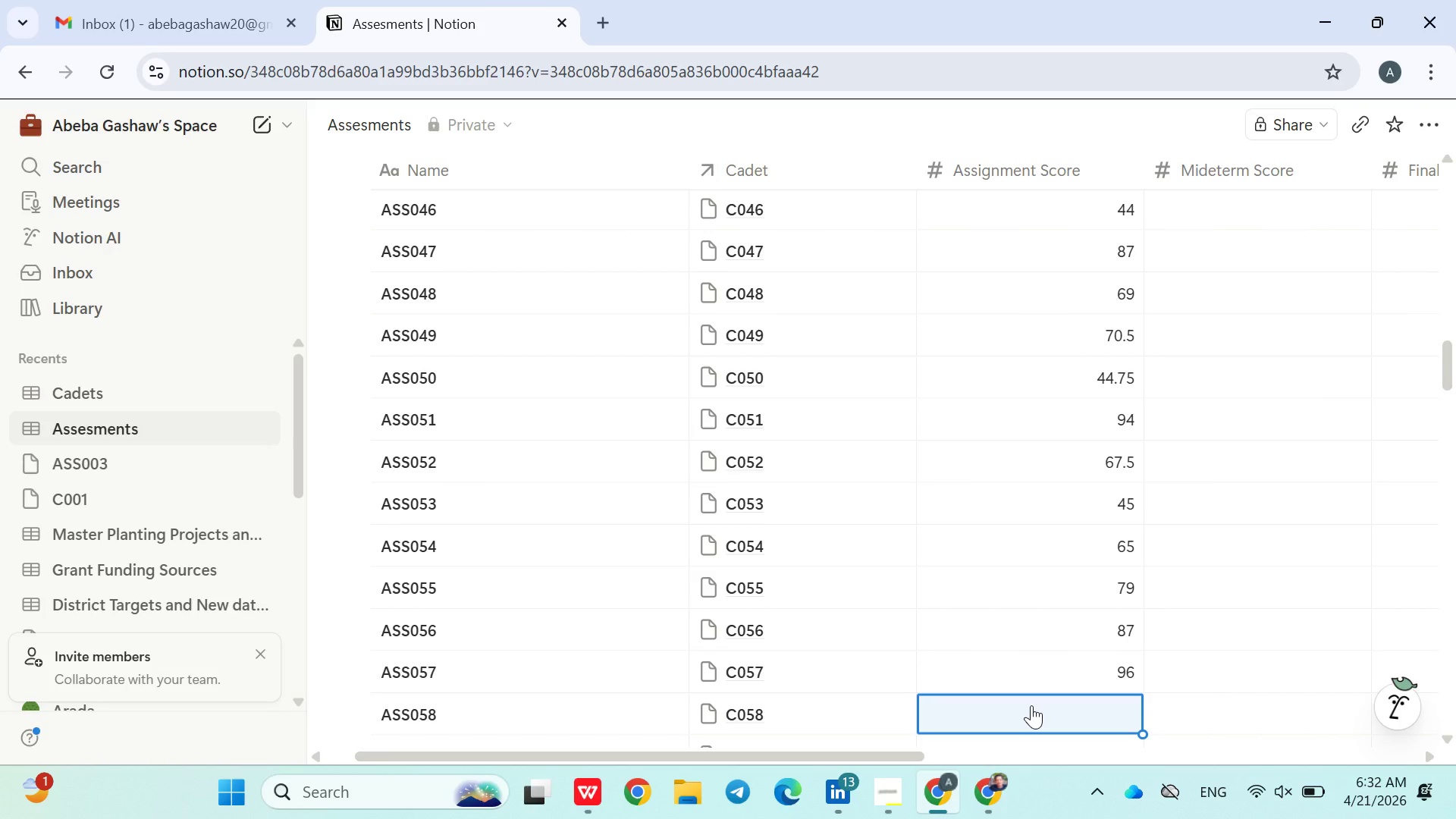 
type(64.75)
 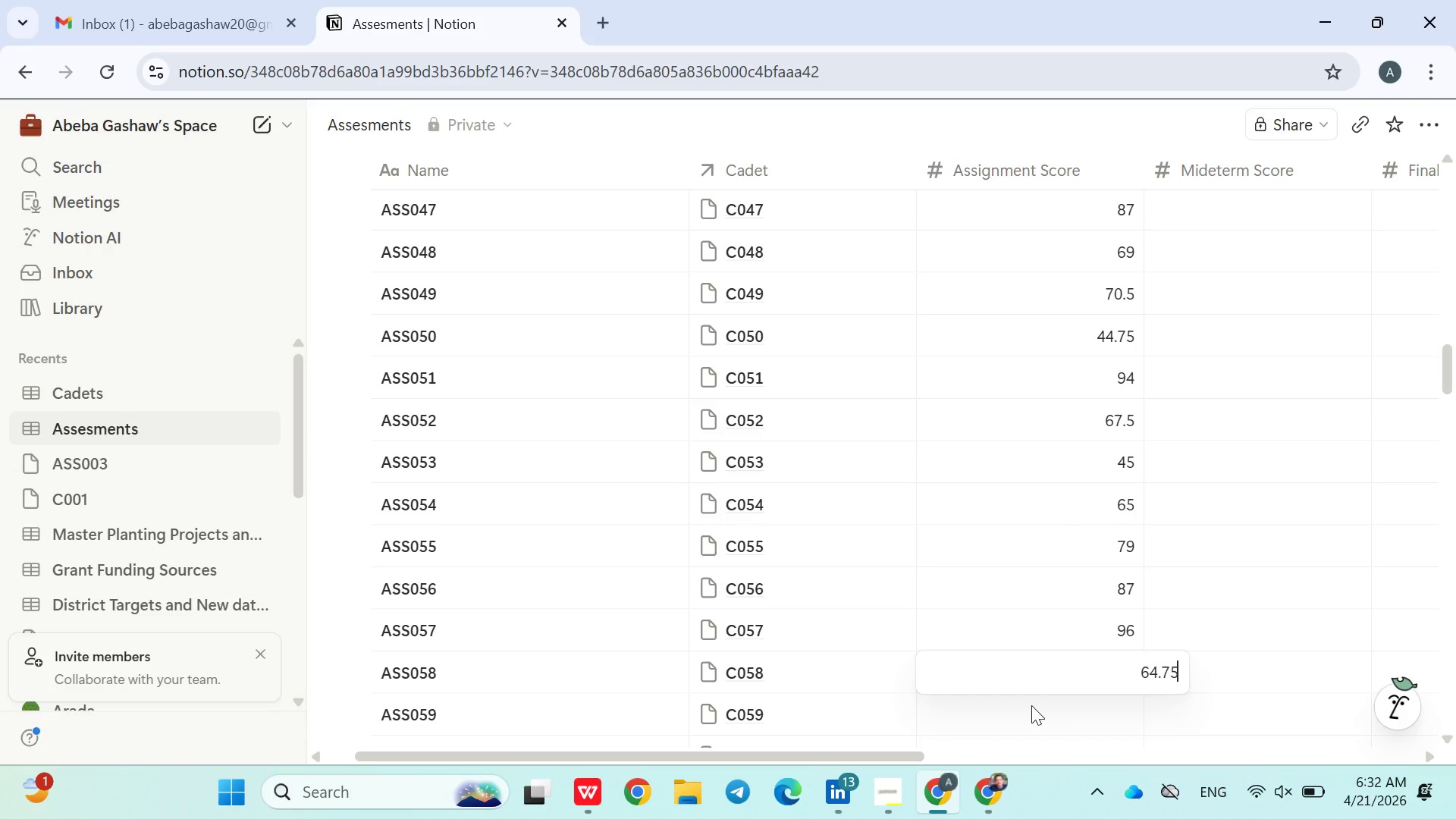 
key(Enter)
 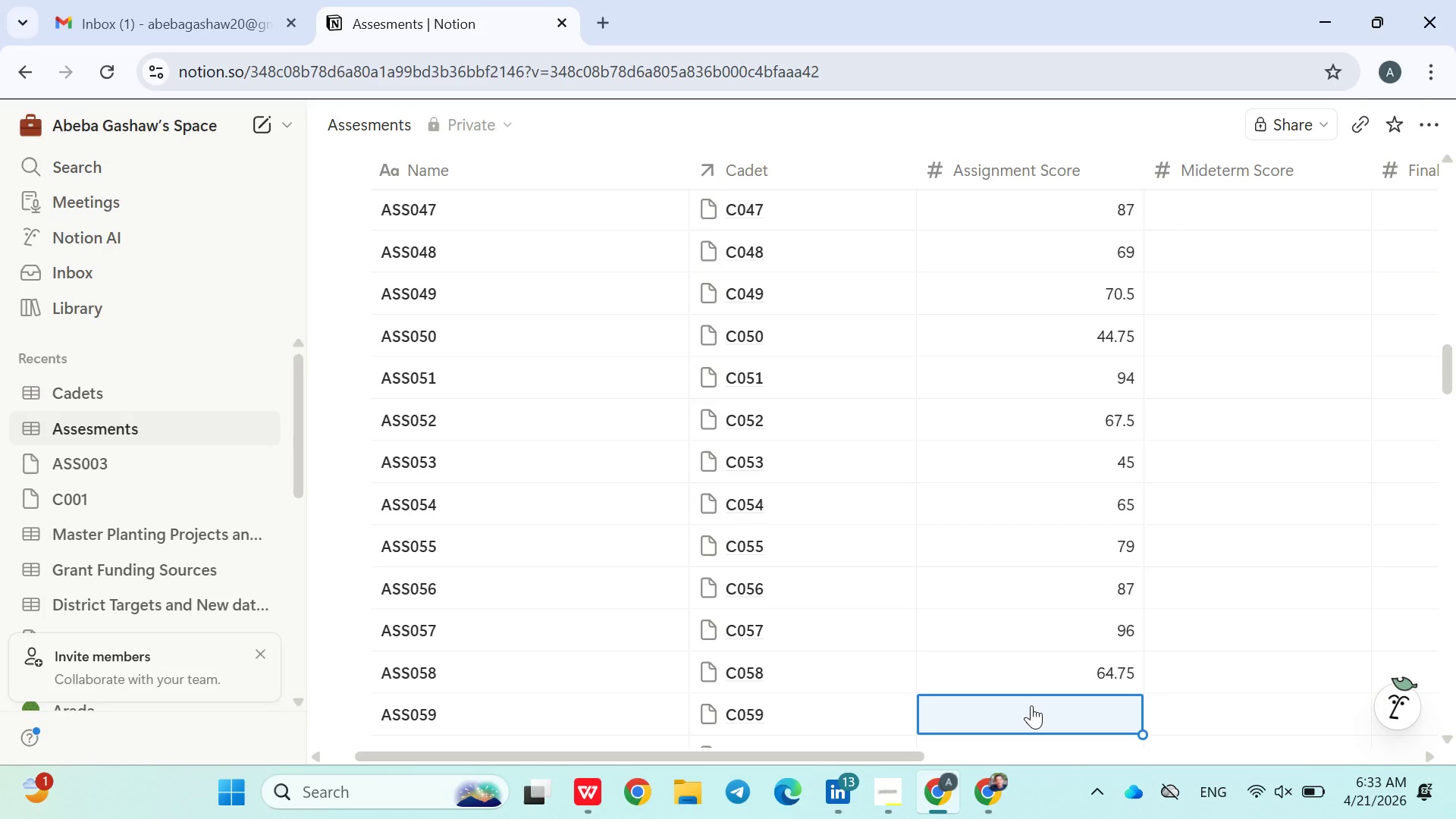 
type(433)
 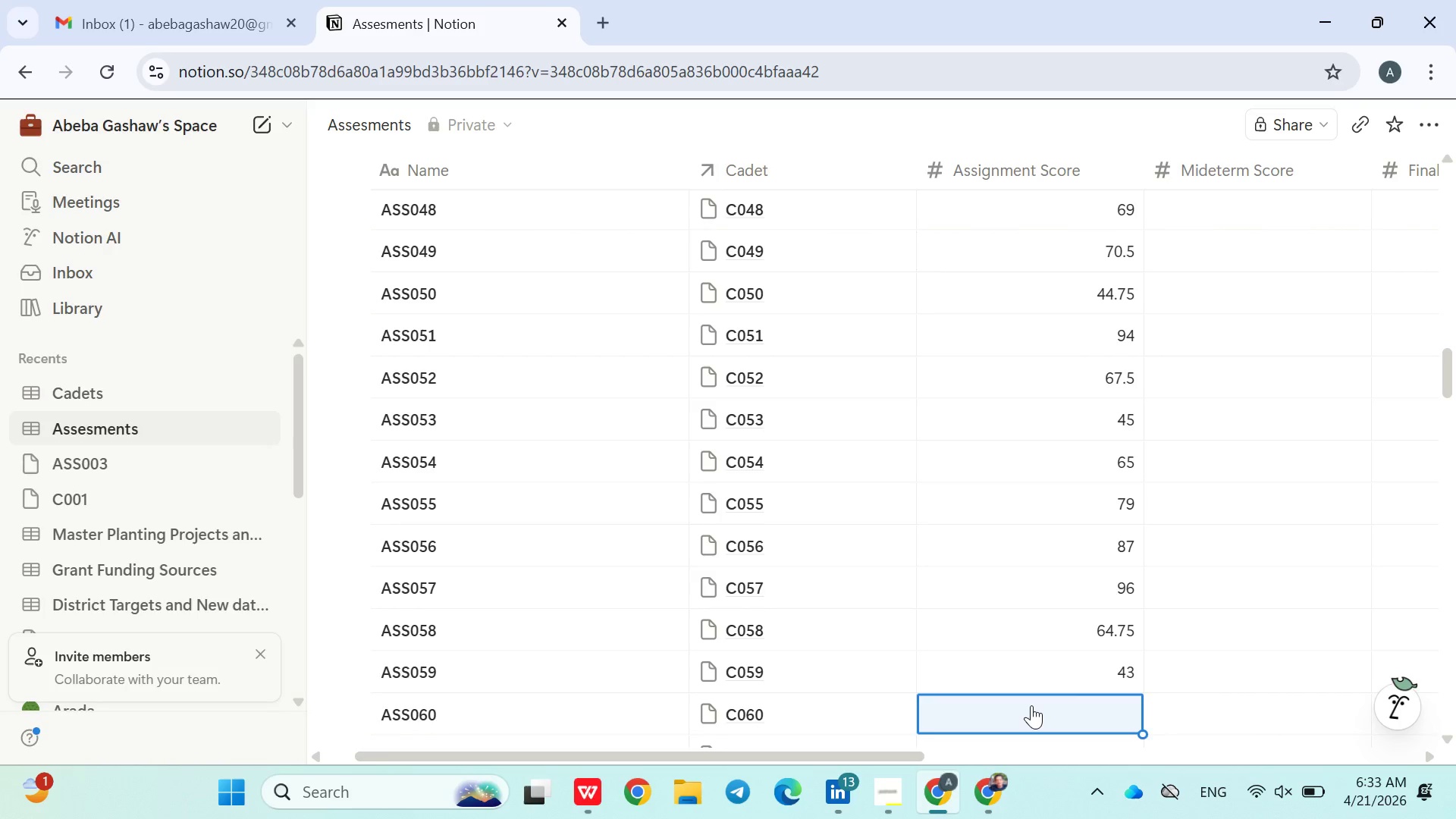 
key(Enter)
 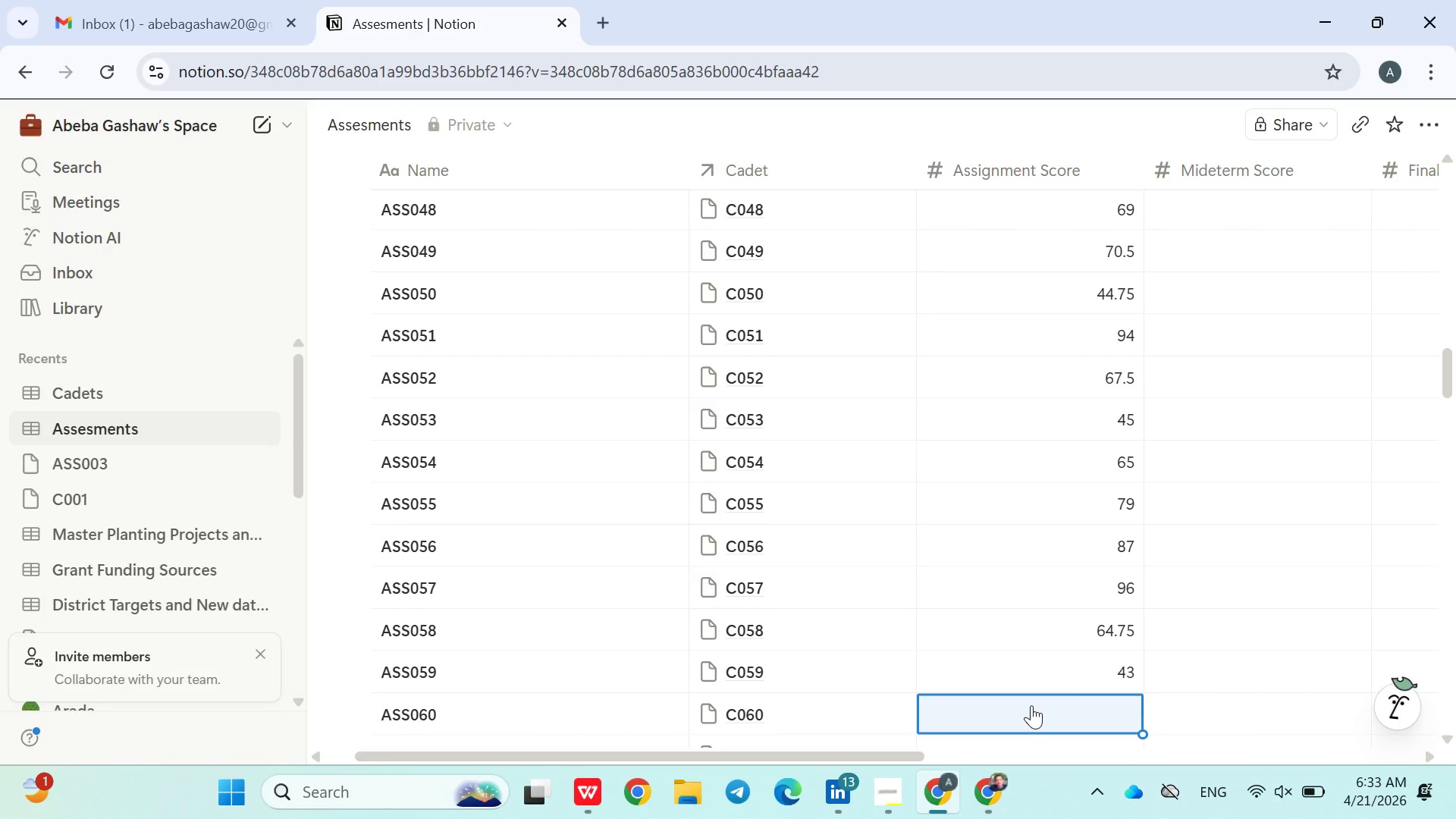 
type(57)
 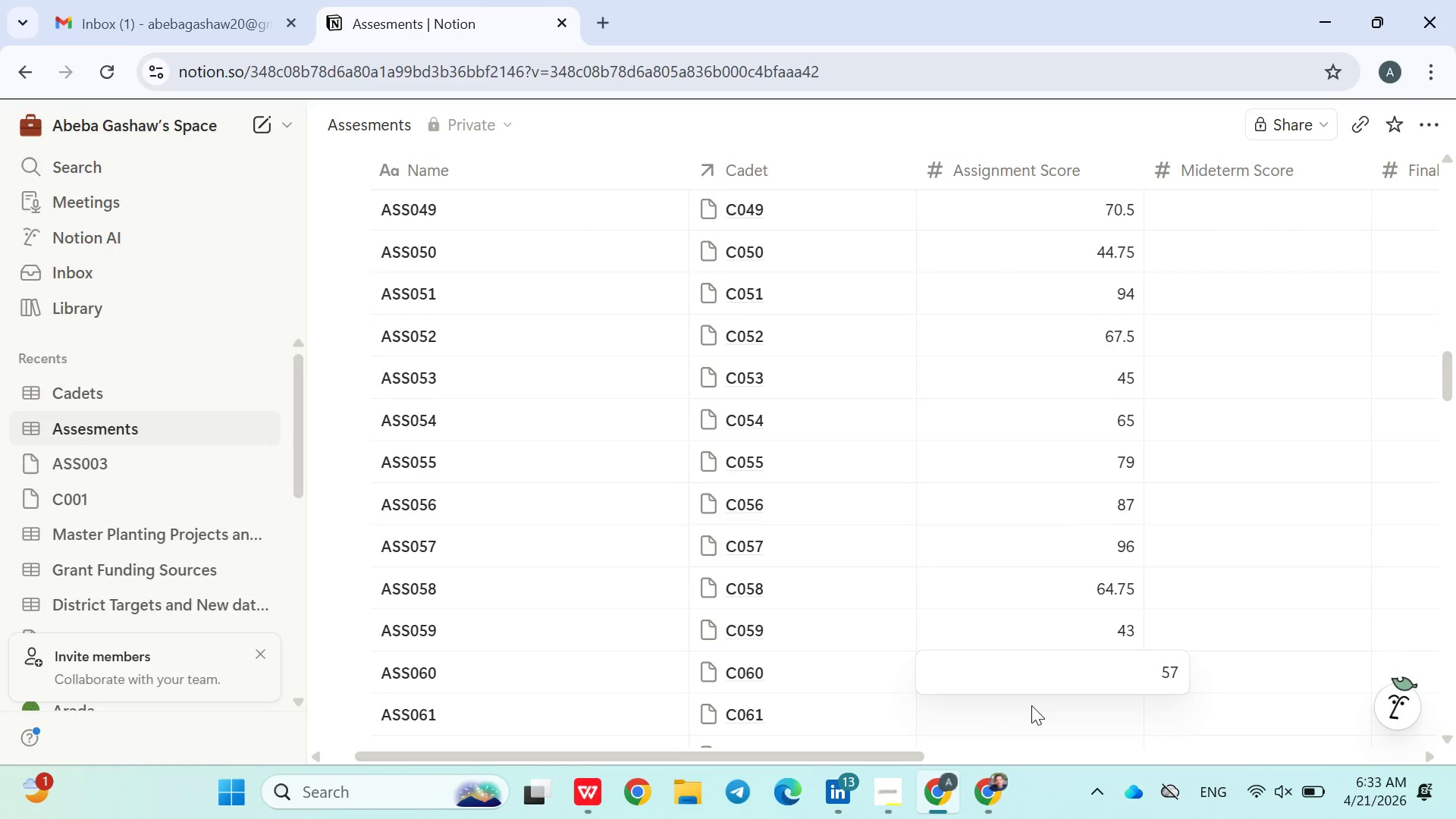 
key(Enter)
 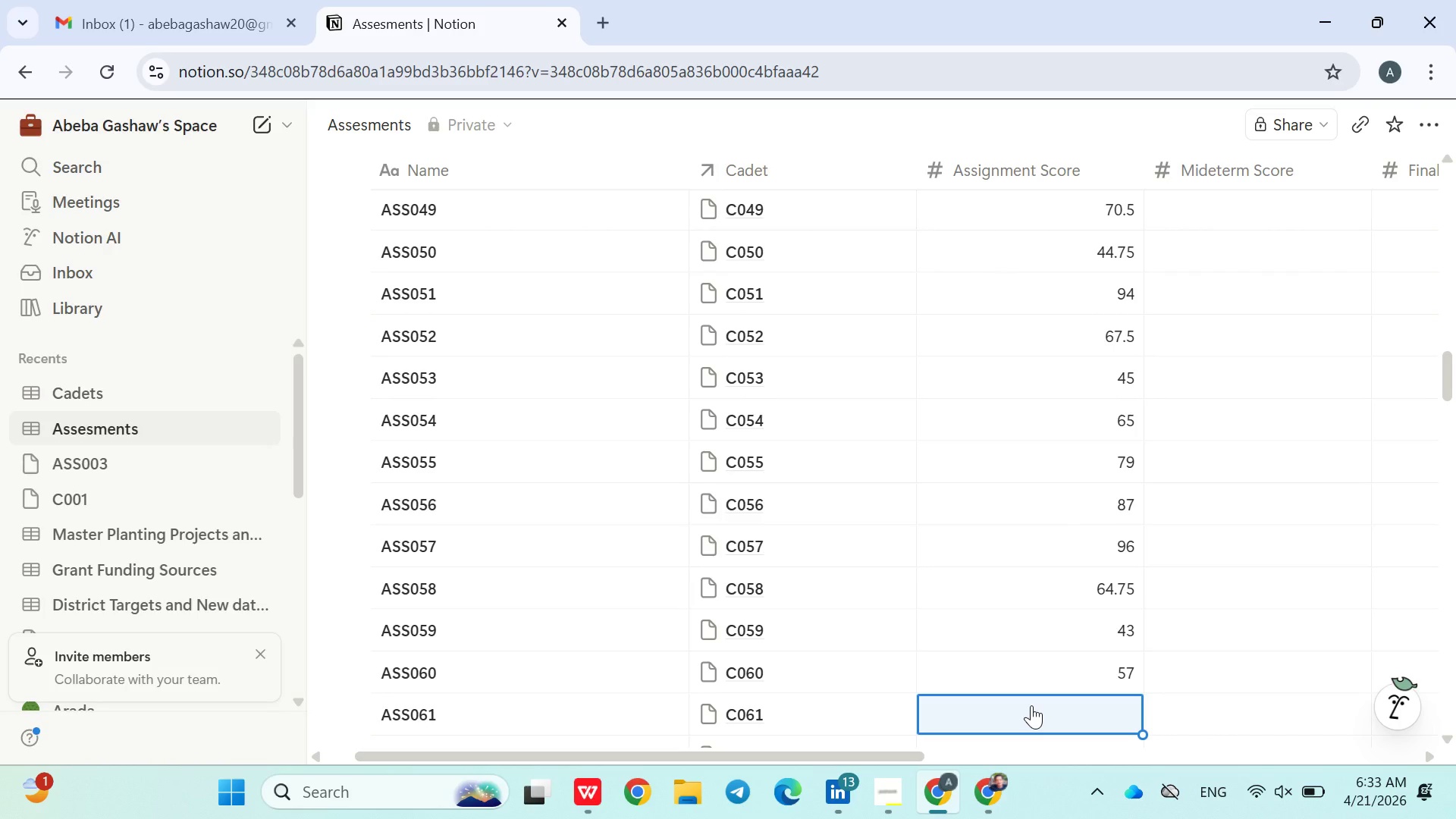 
type(65)
 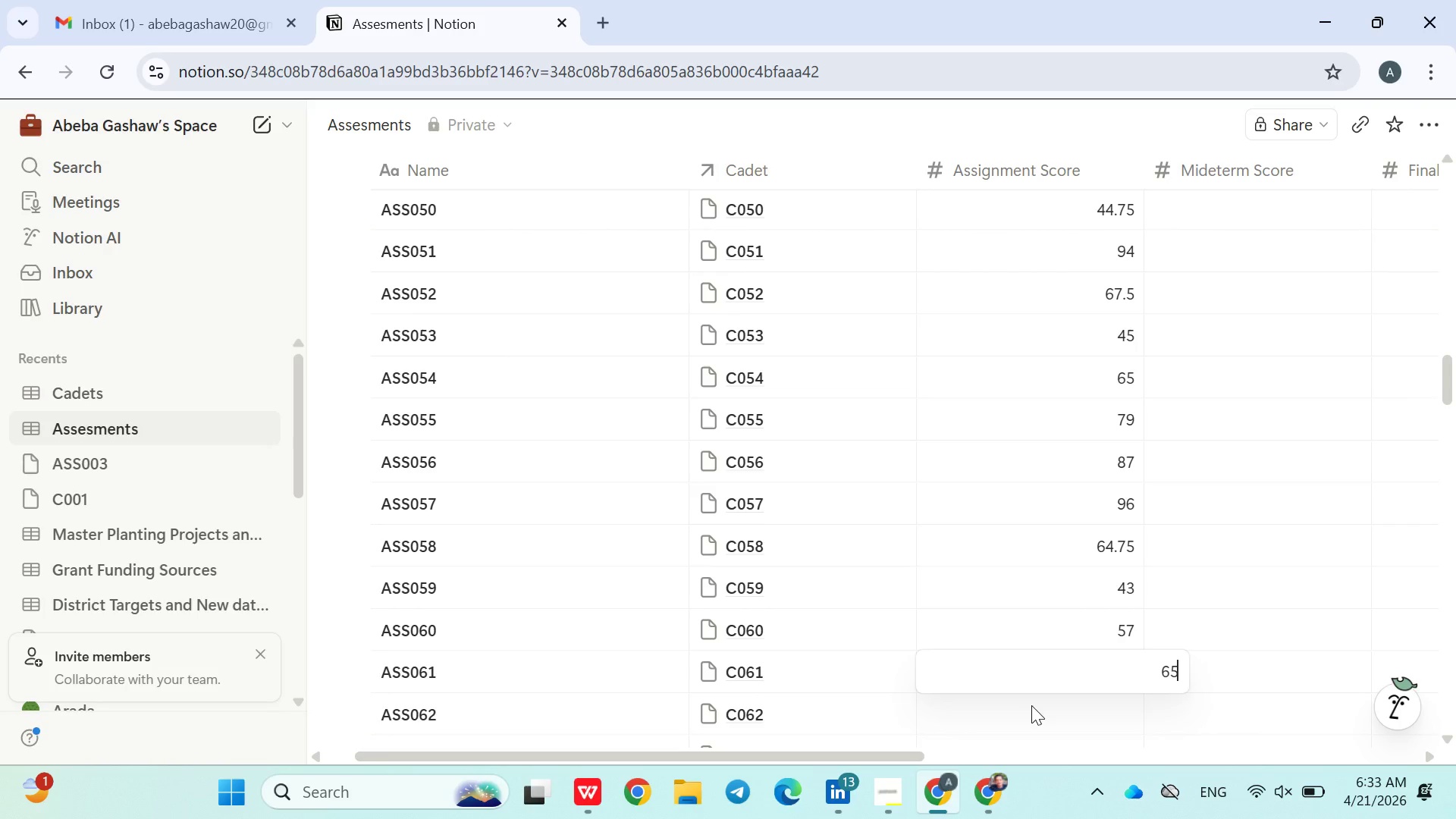 
key(Enter)
 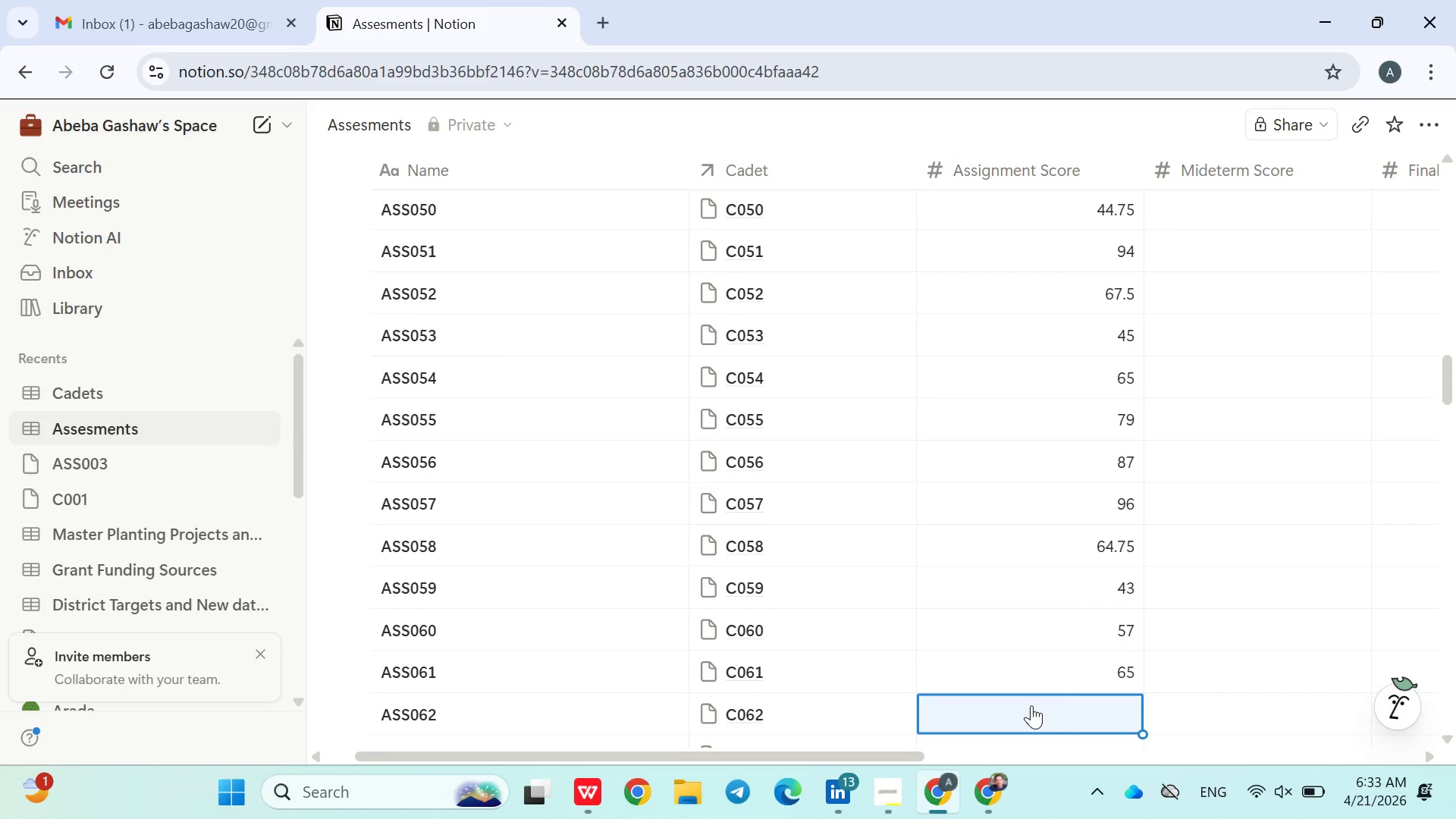 
type(88)
 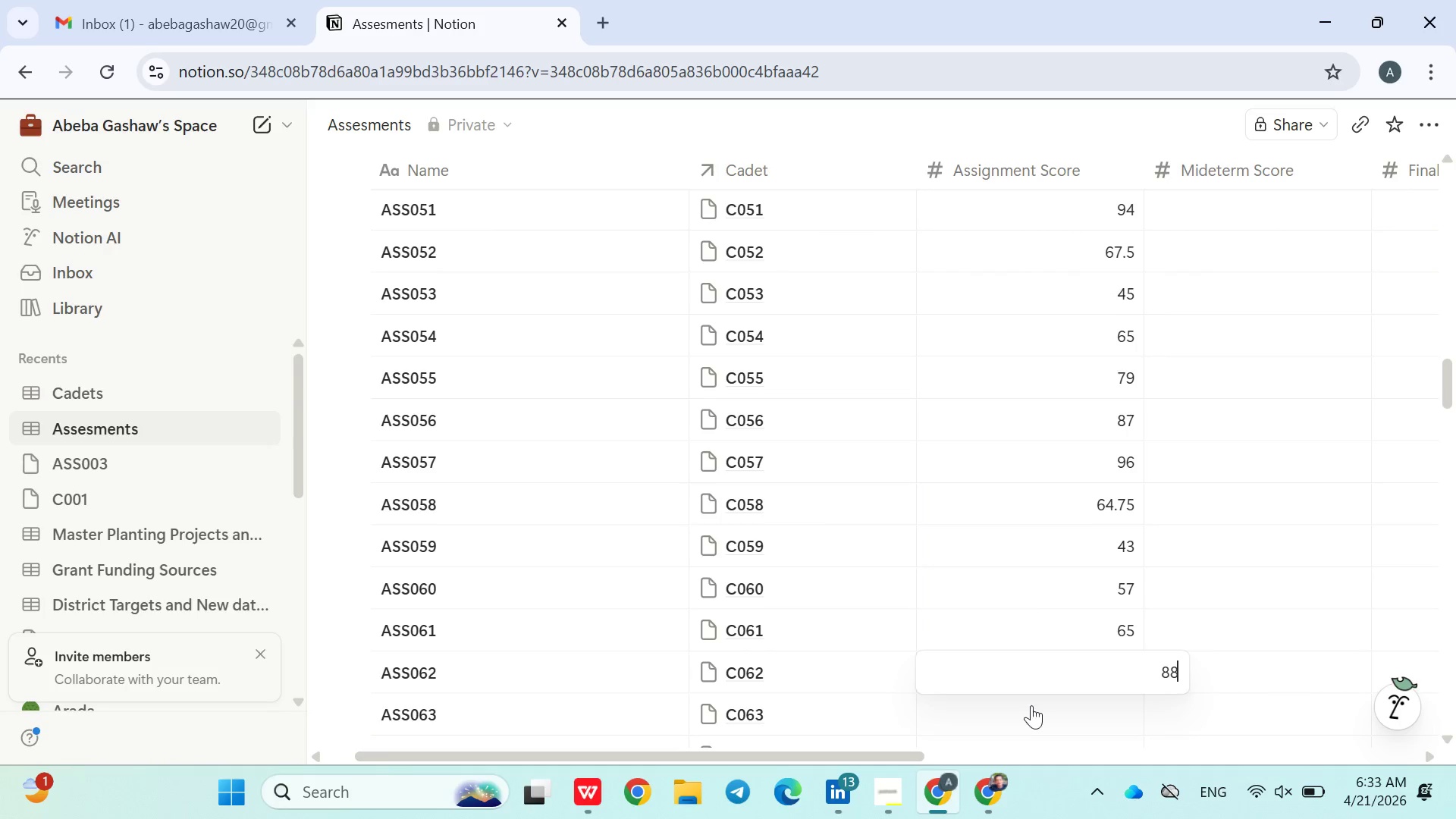 
key(Enter)
 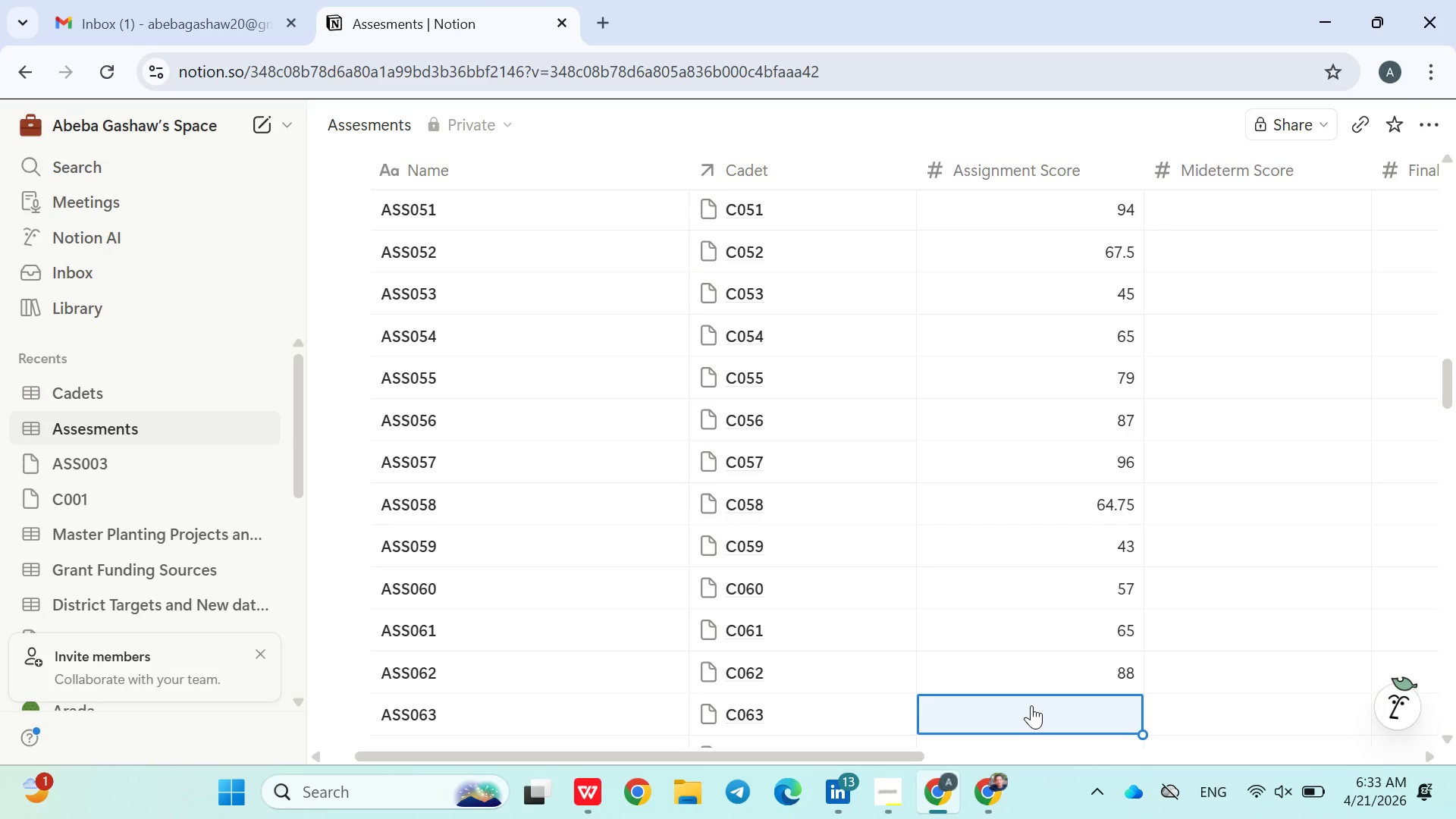 
type(76)
 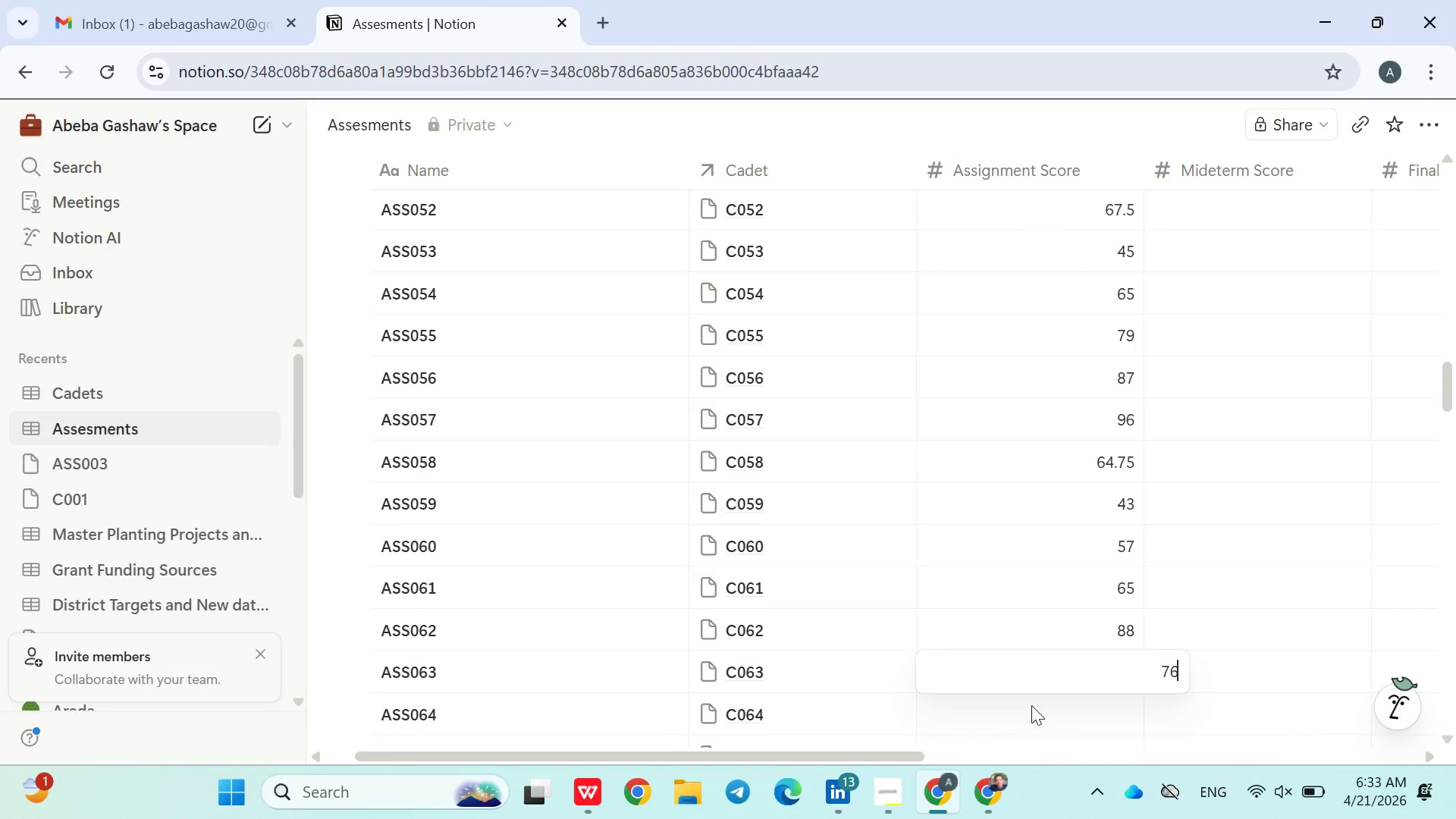 
key(Enter)
 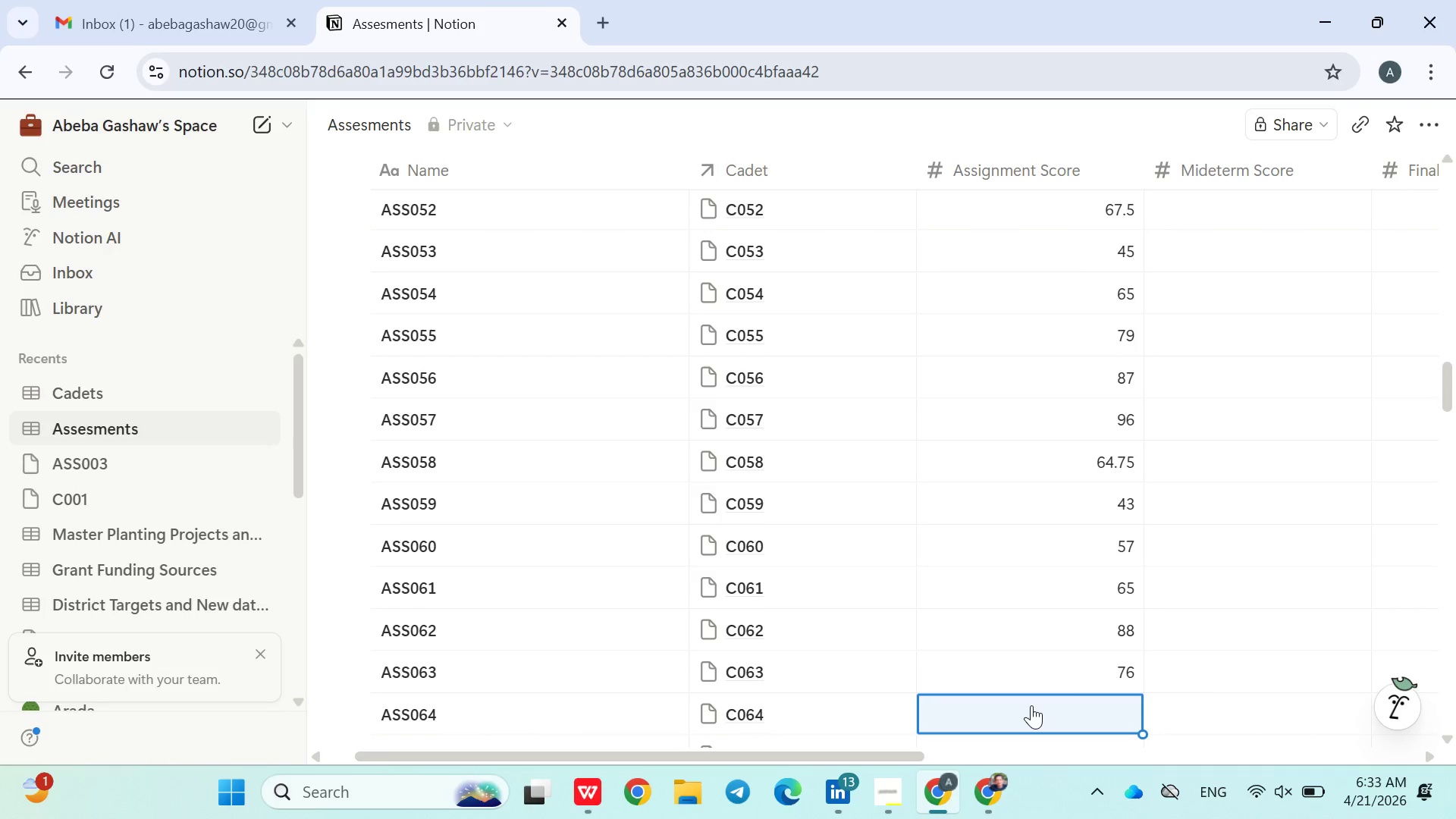 
type(54.25)
 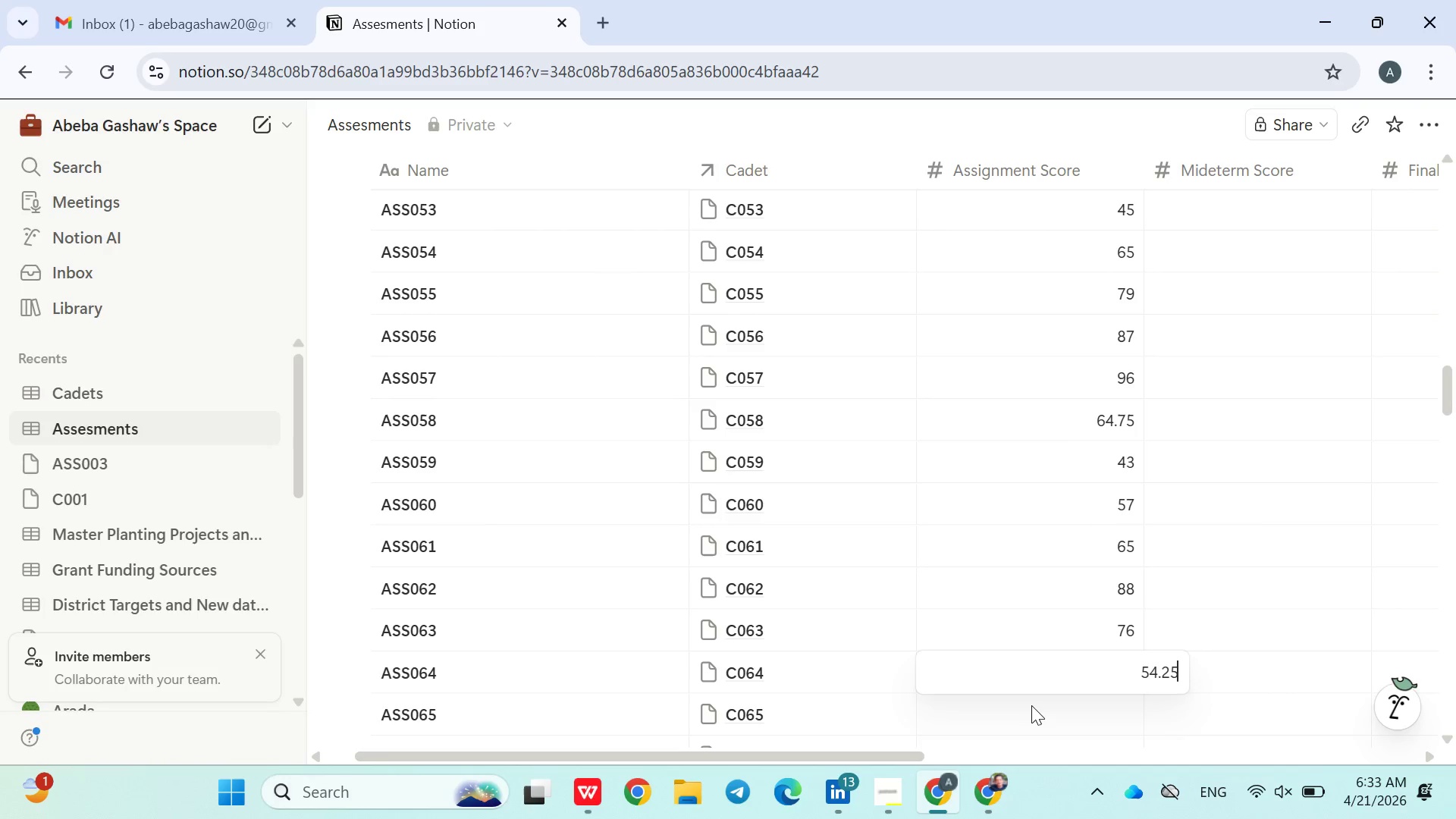 
key(Enter)
 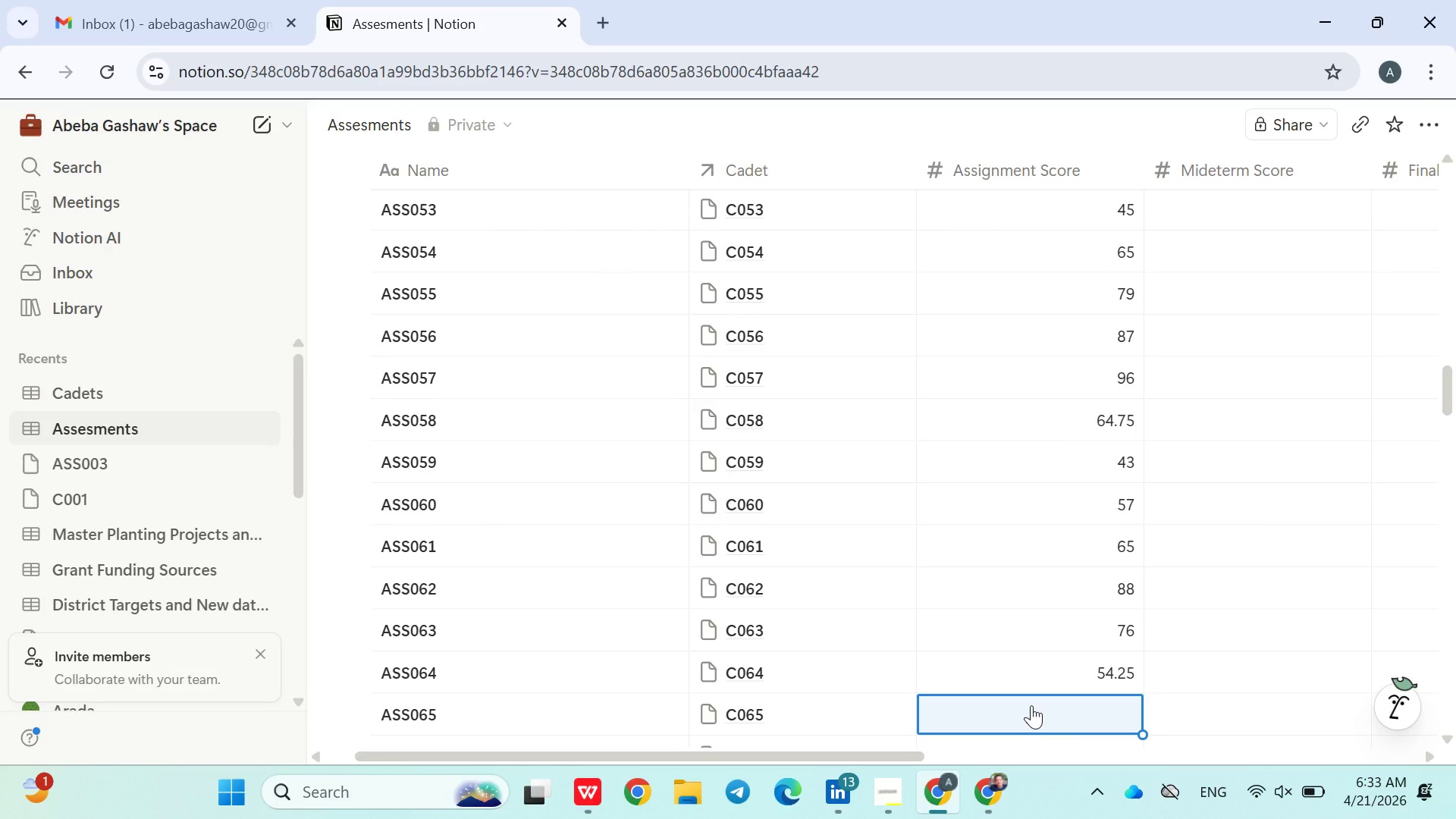 
wait(7.25)
 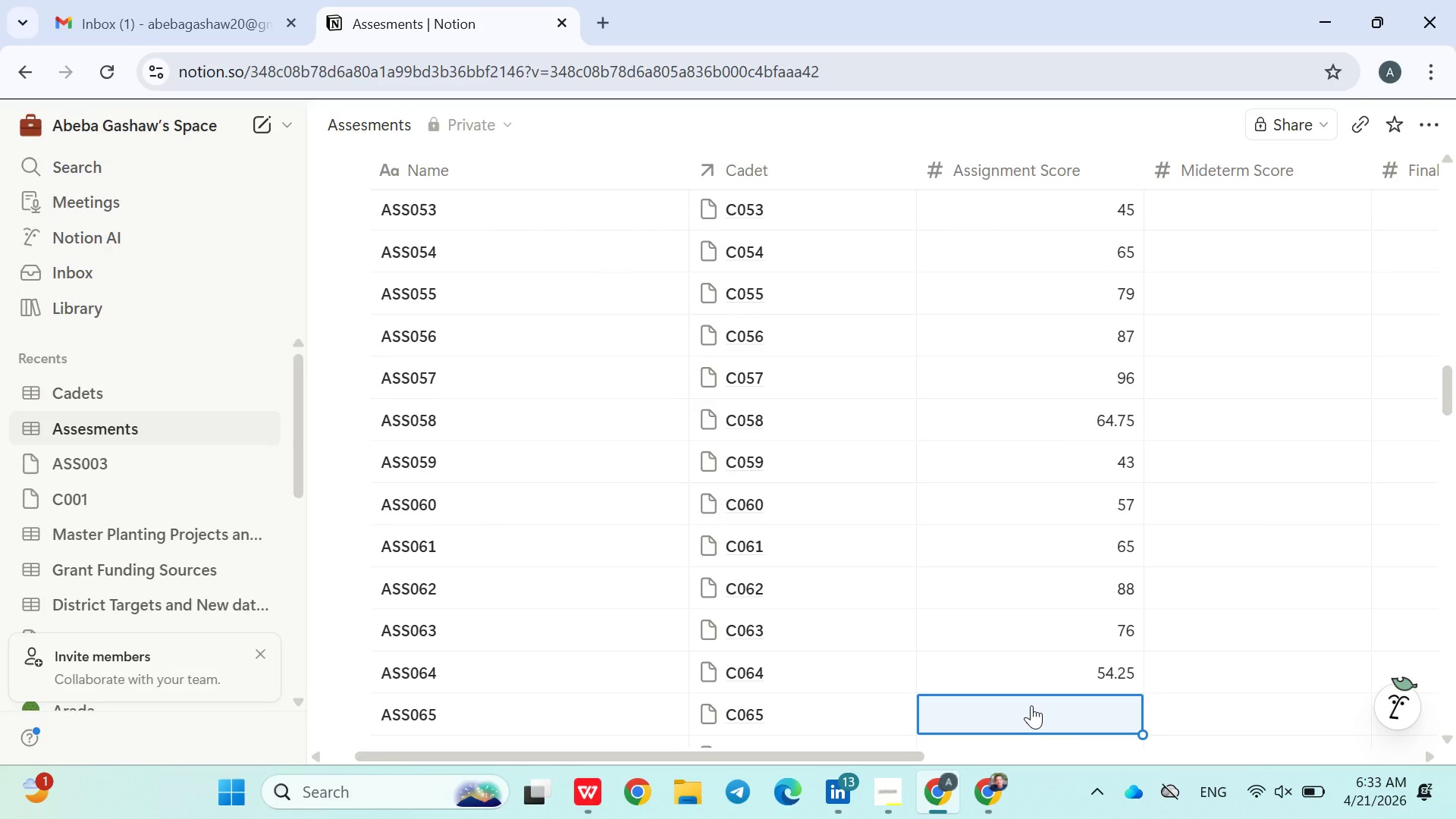 
type(545)
 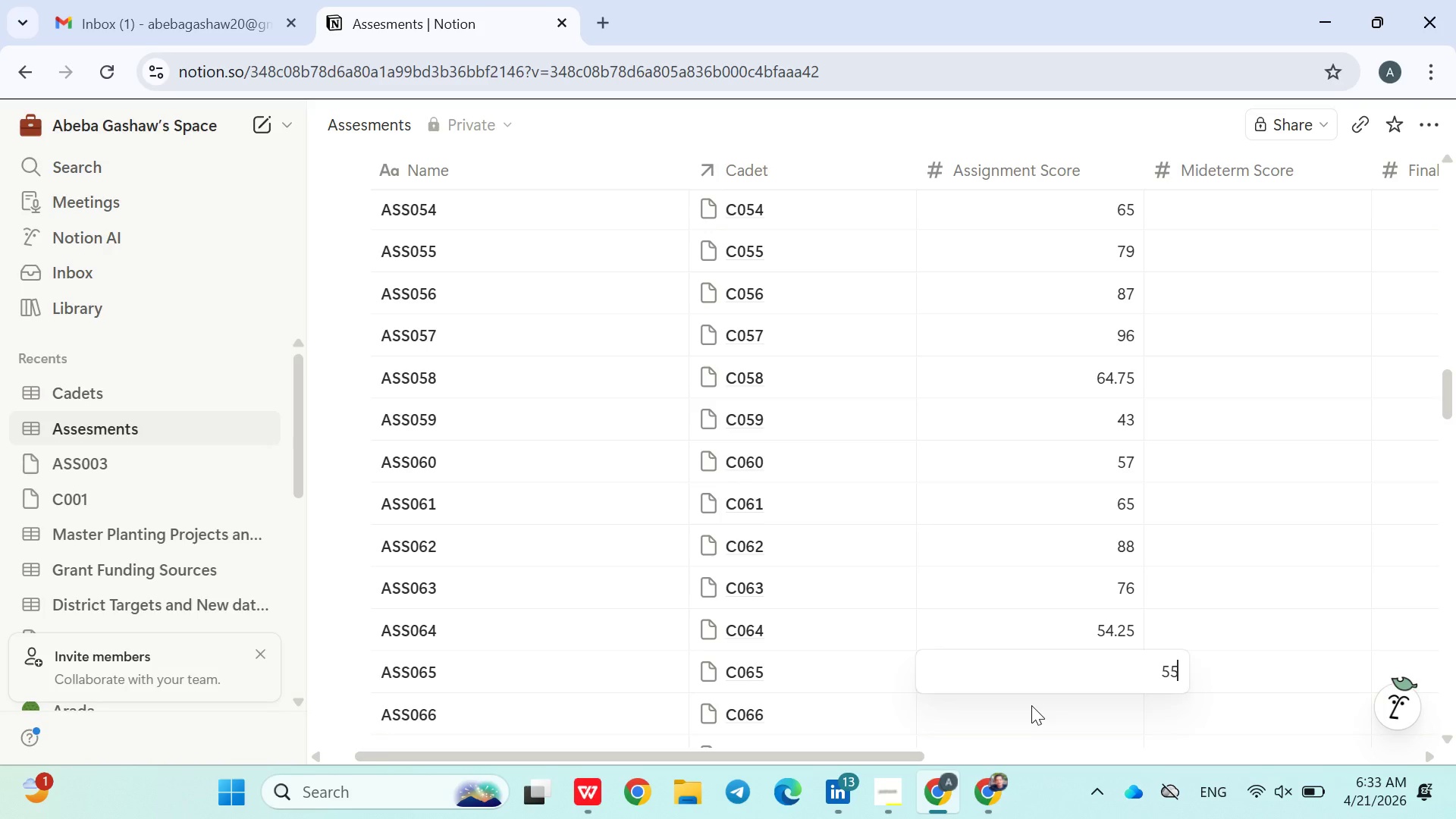 
key(Enter)
 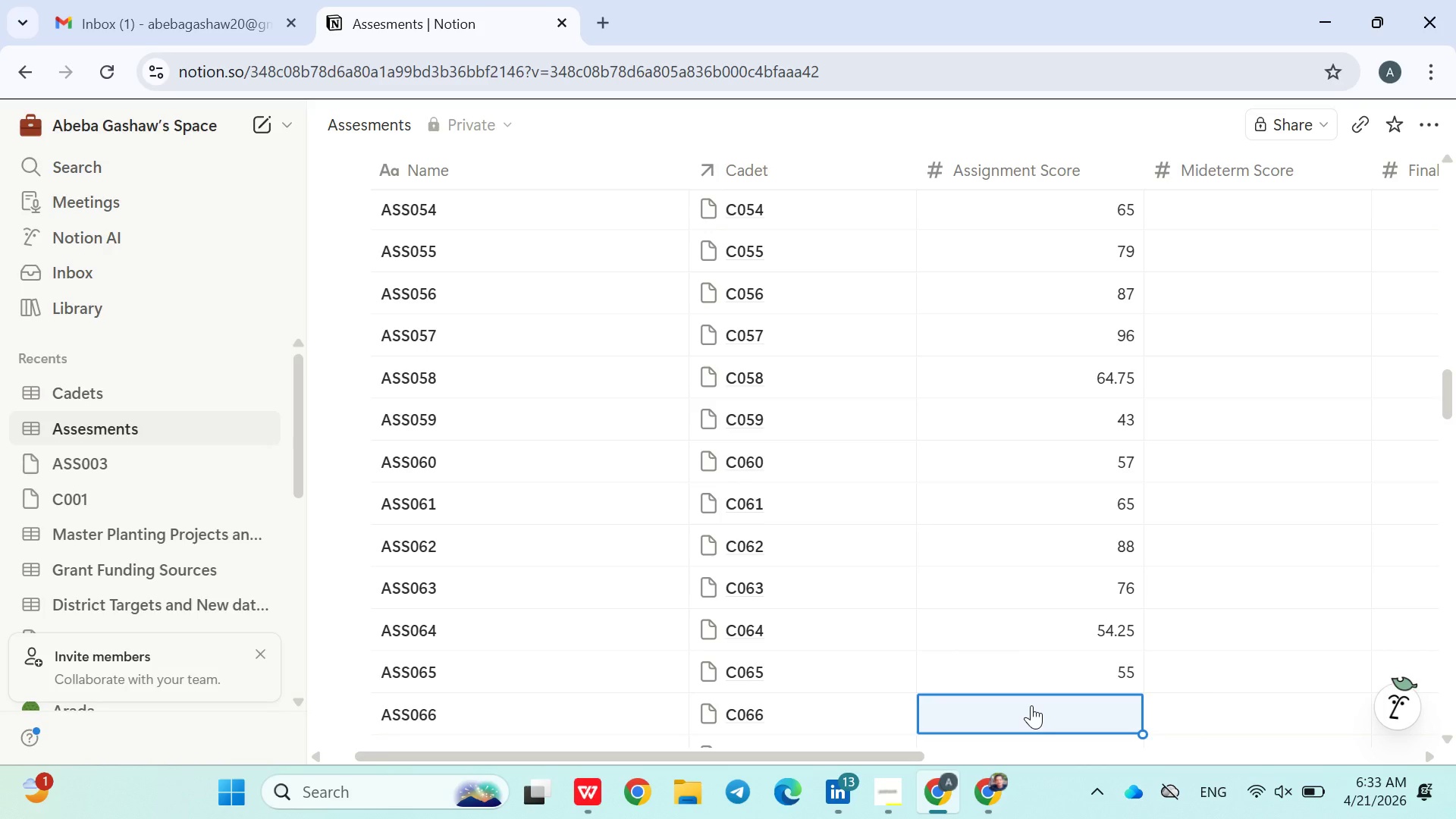 
type(778)
 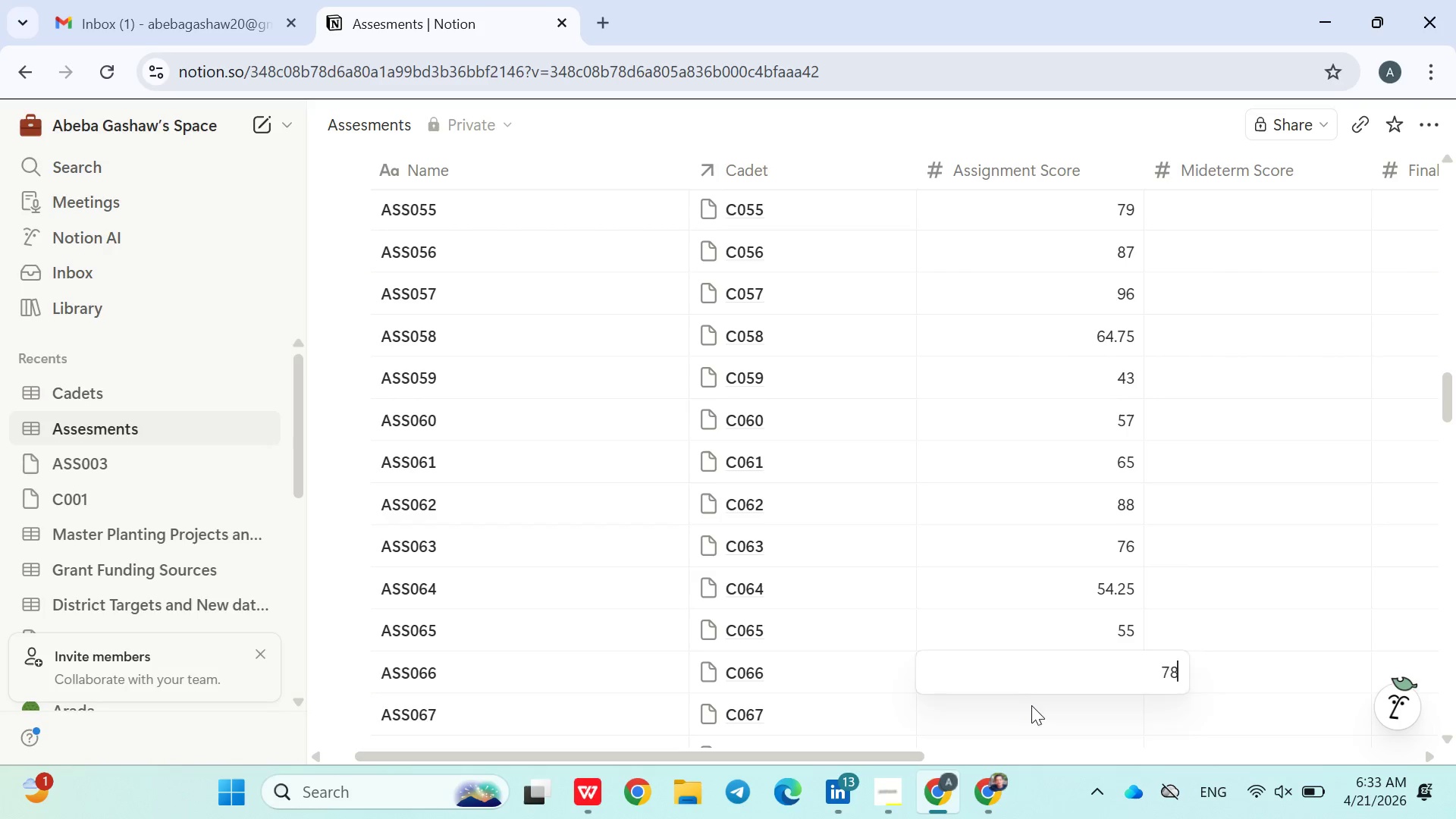 
key(Enter)
 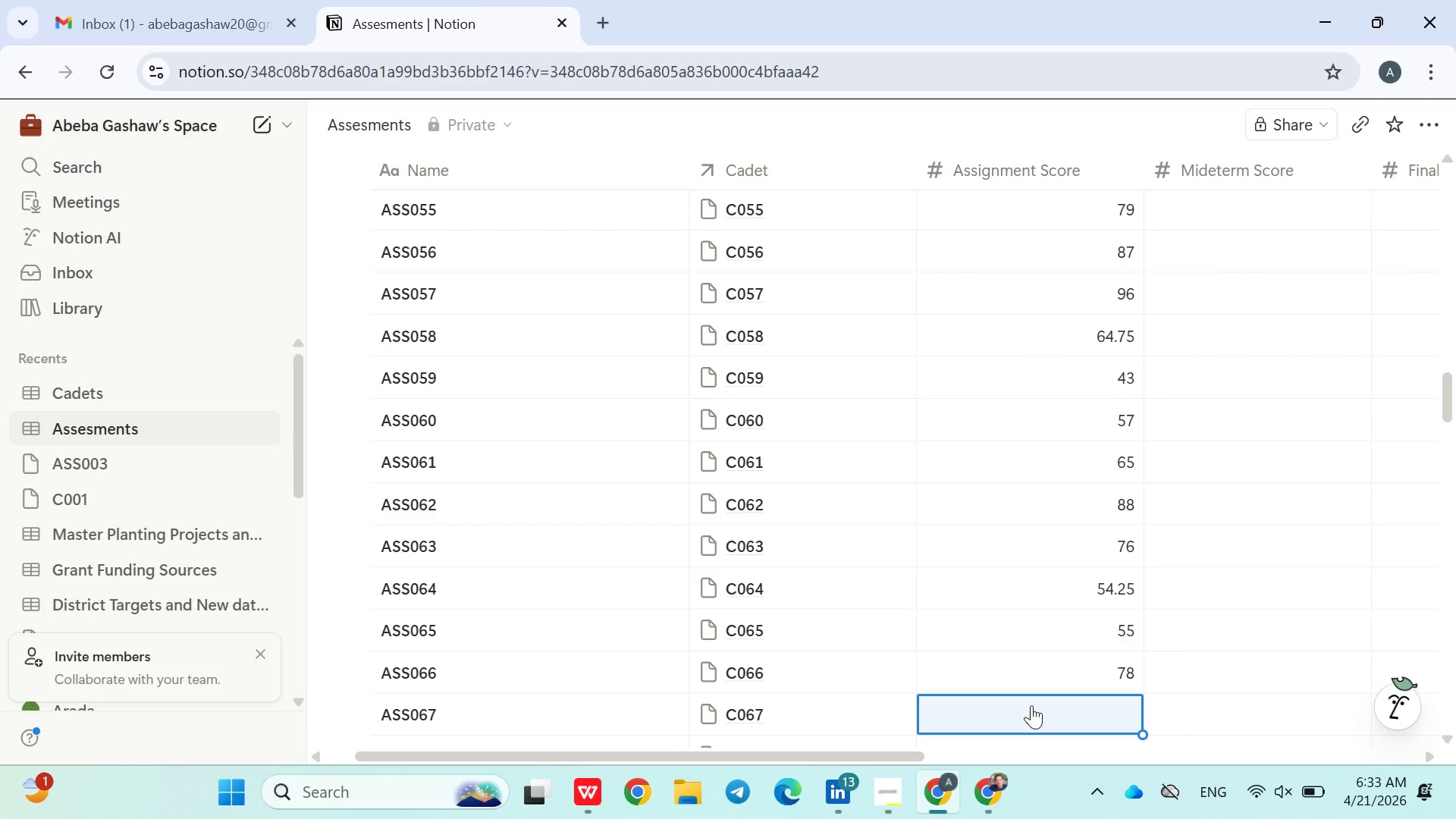 
type(98)
 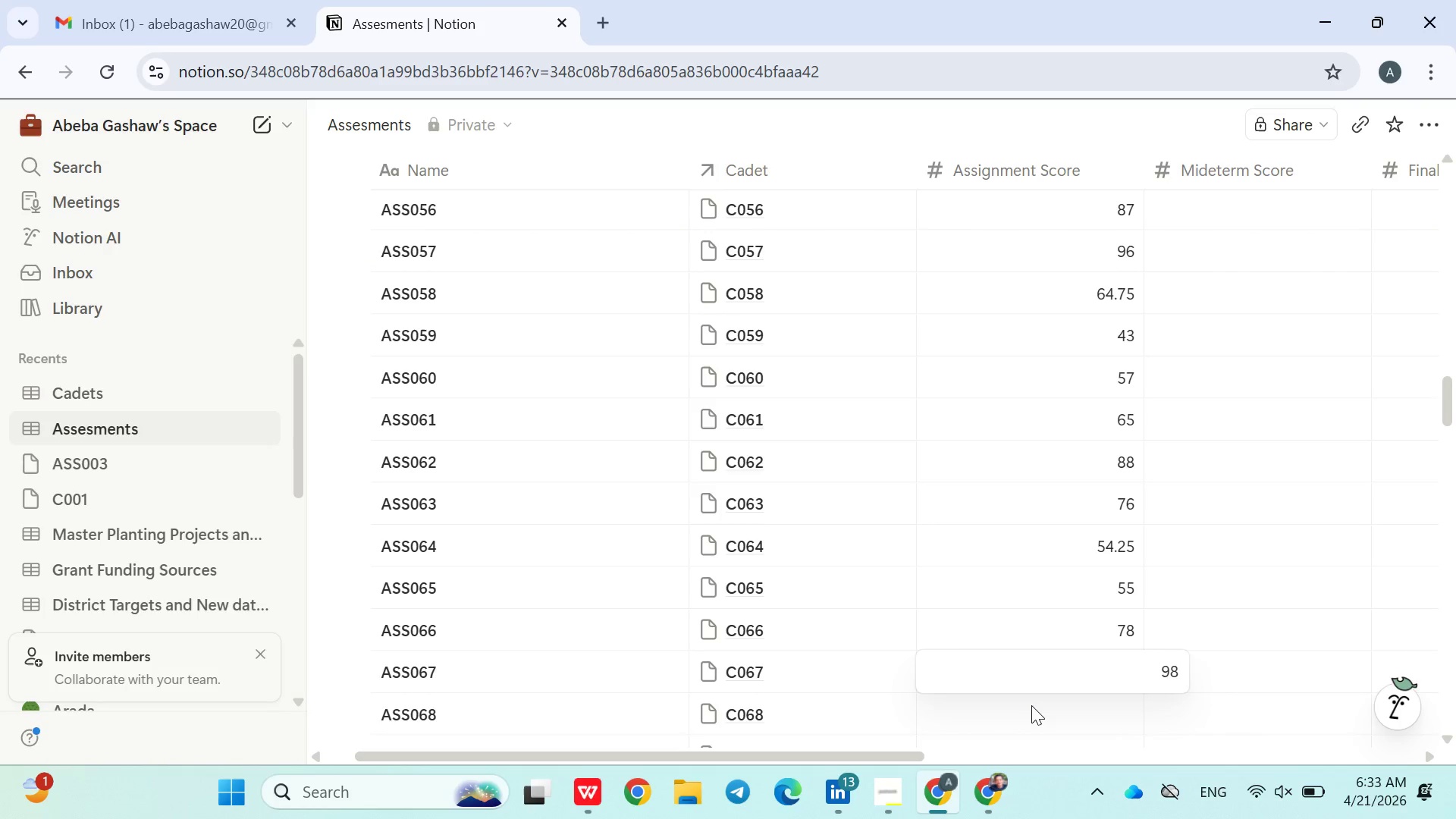 
key(Enter)
 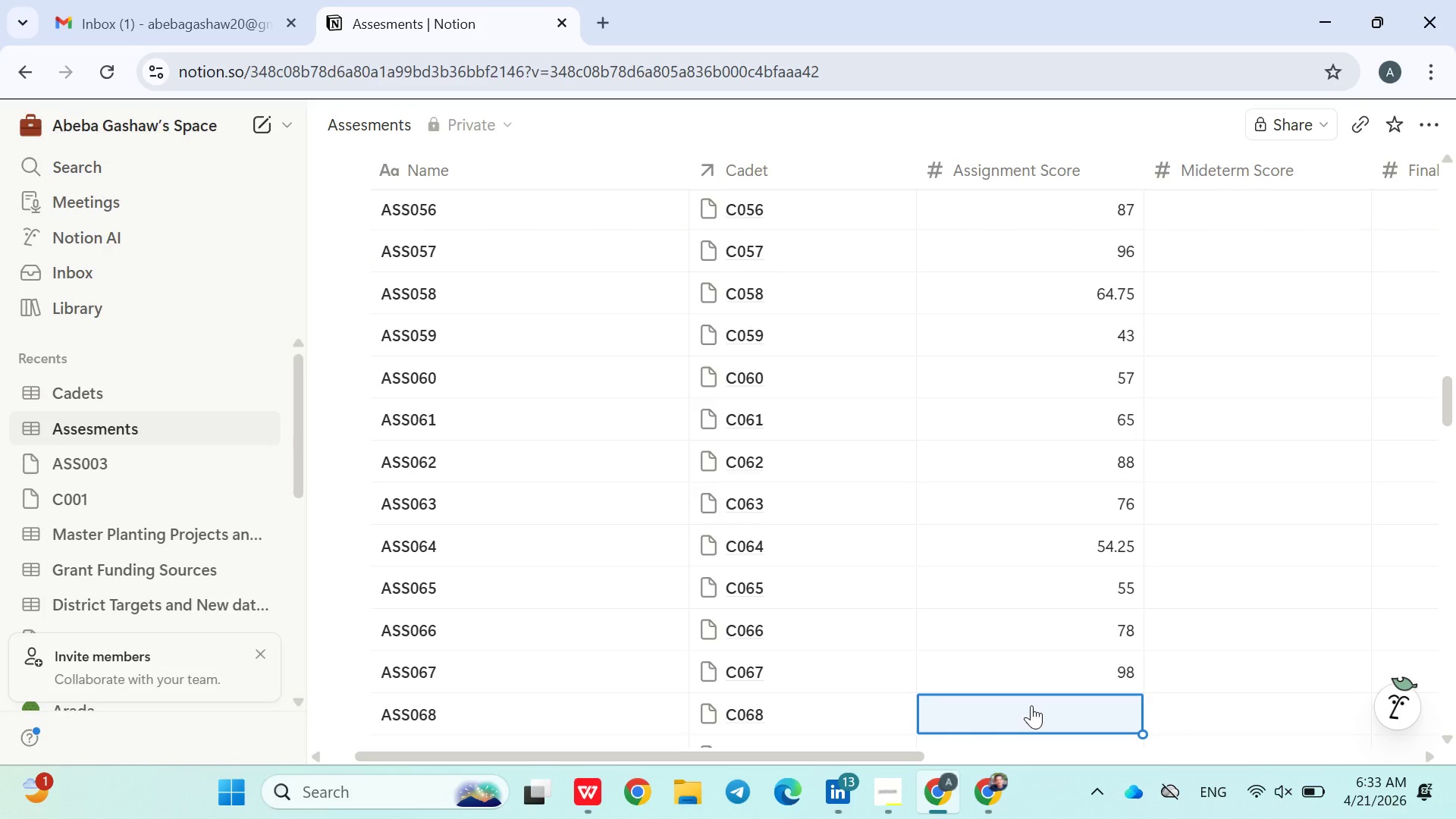 
key(Enter)
 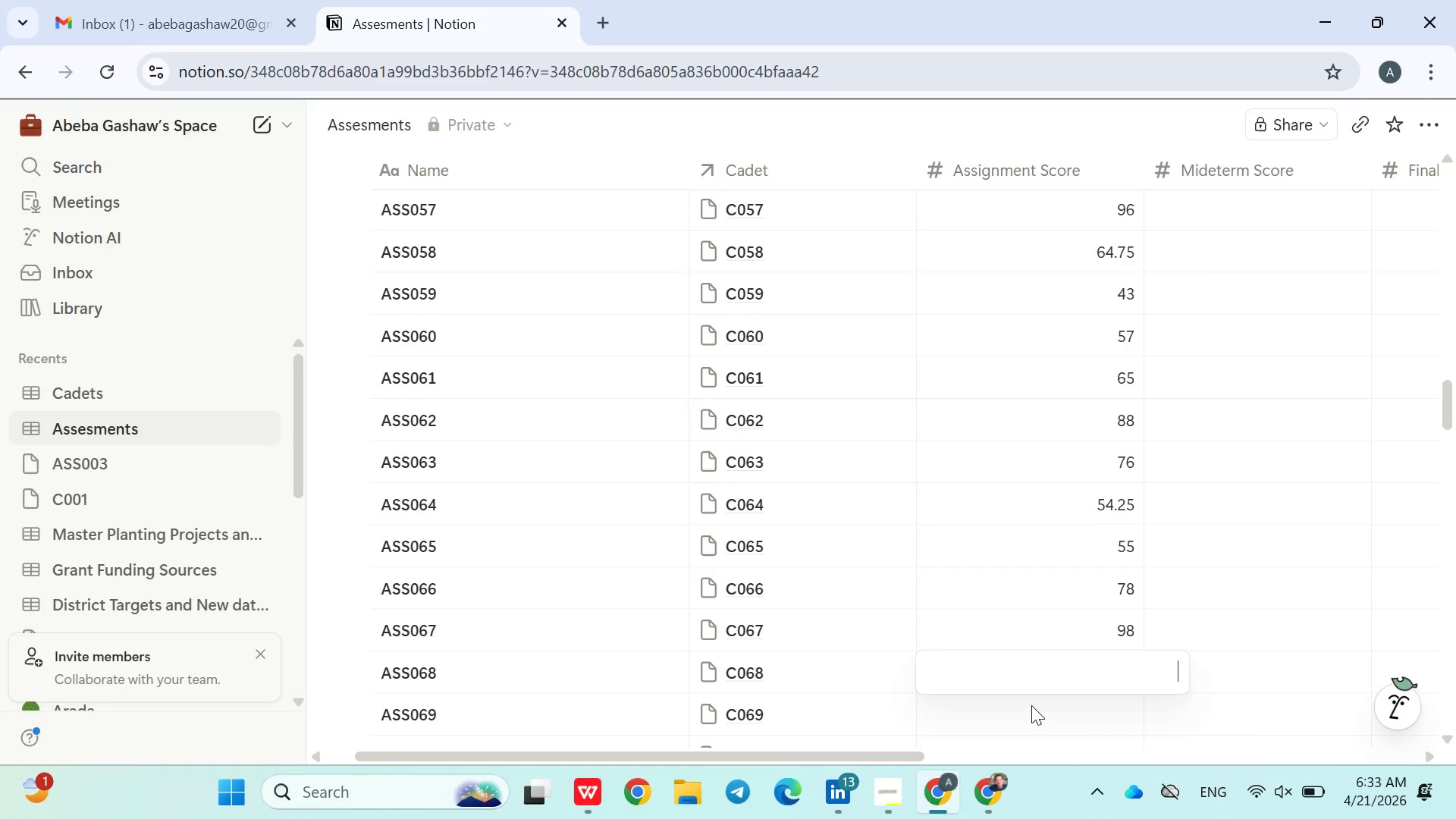 
type(44)
 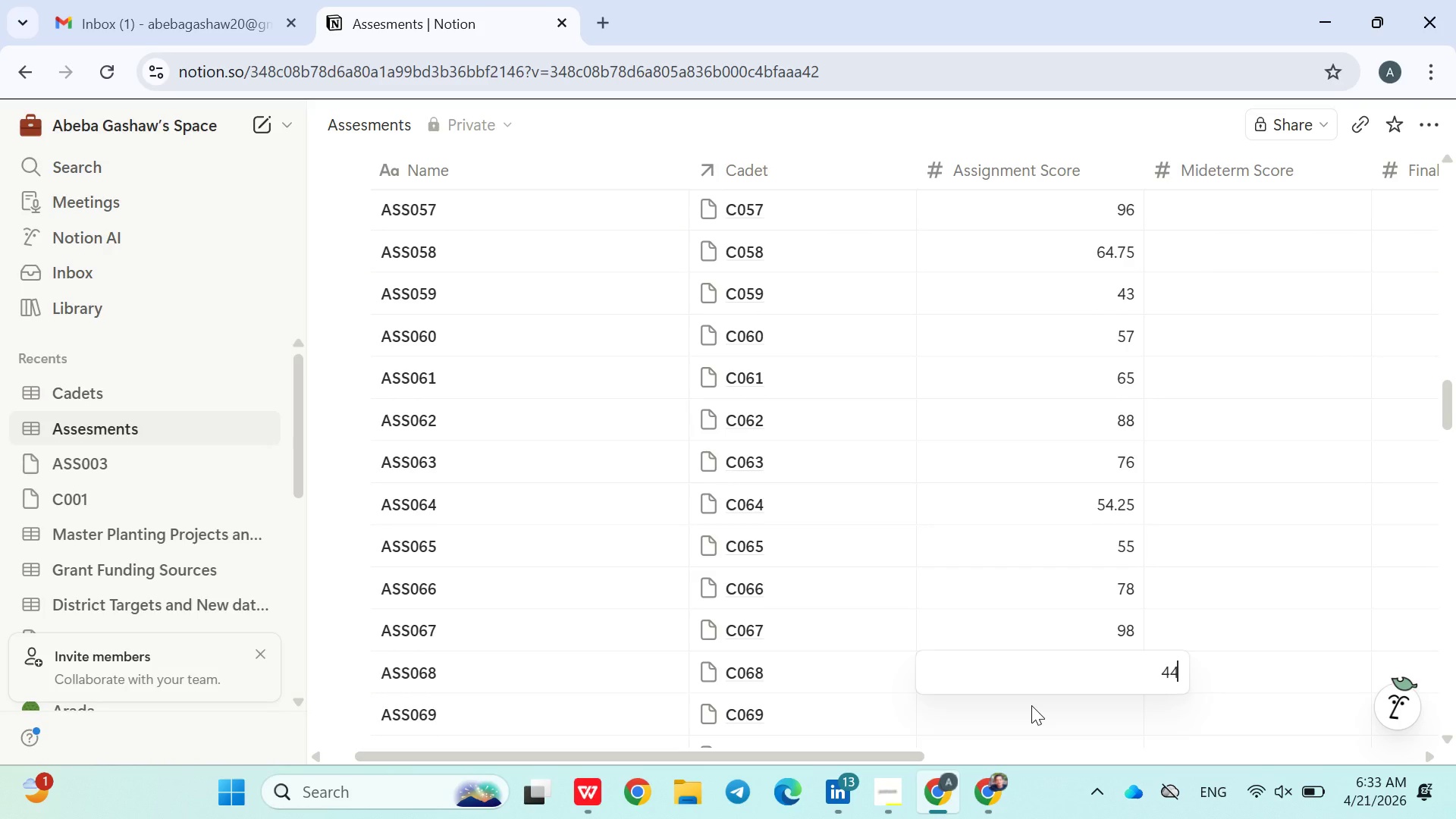 
key(Enter)
 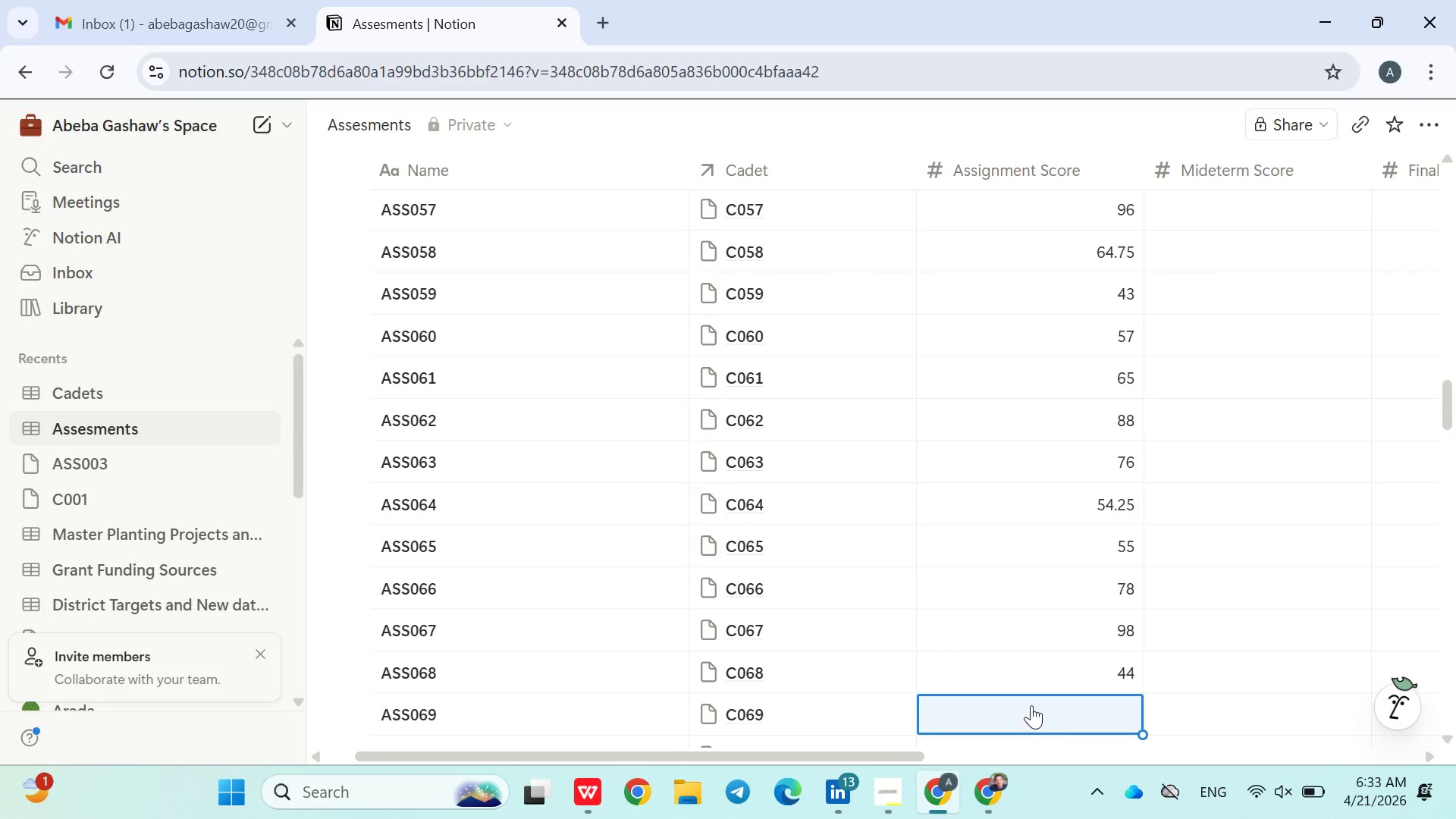 
type(556)
 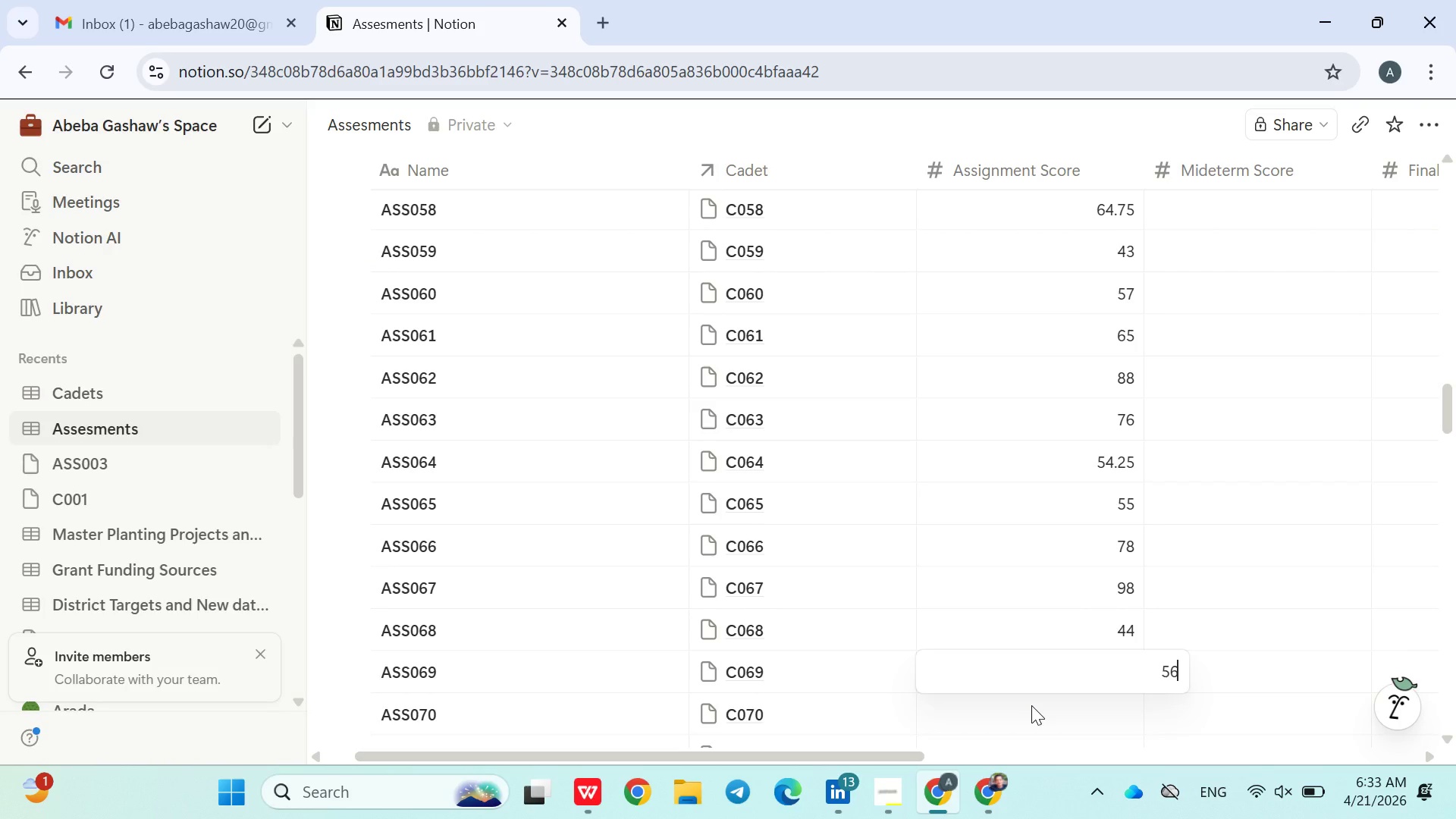 
key(Enter)
 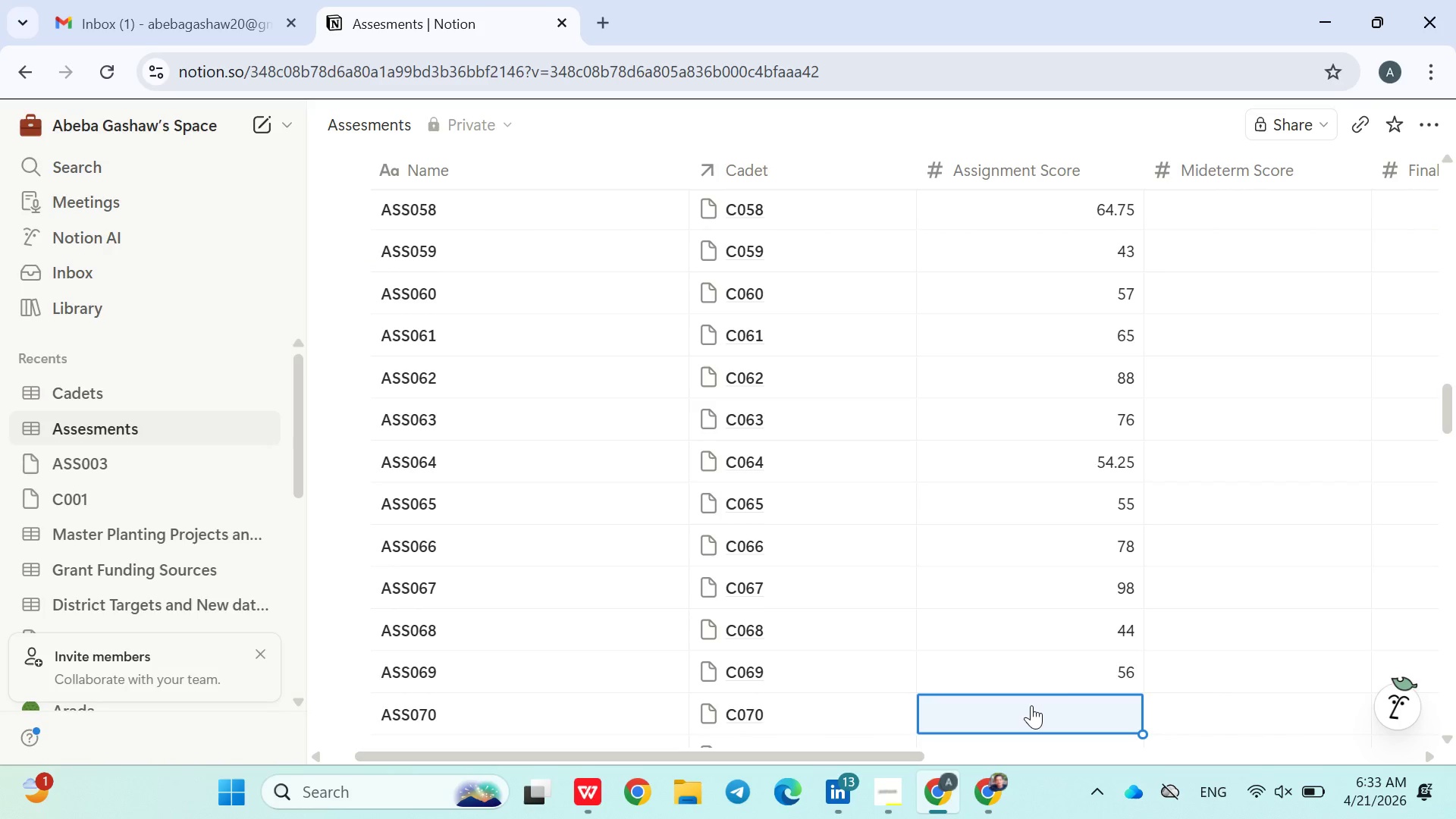 
type(78)
 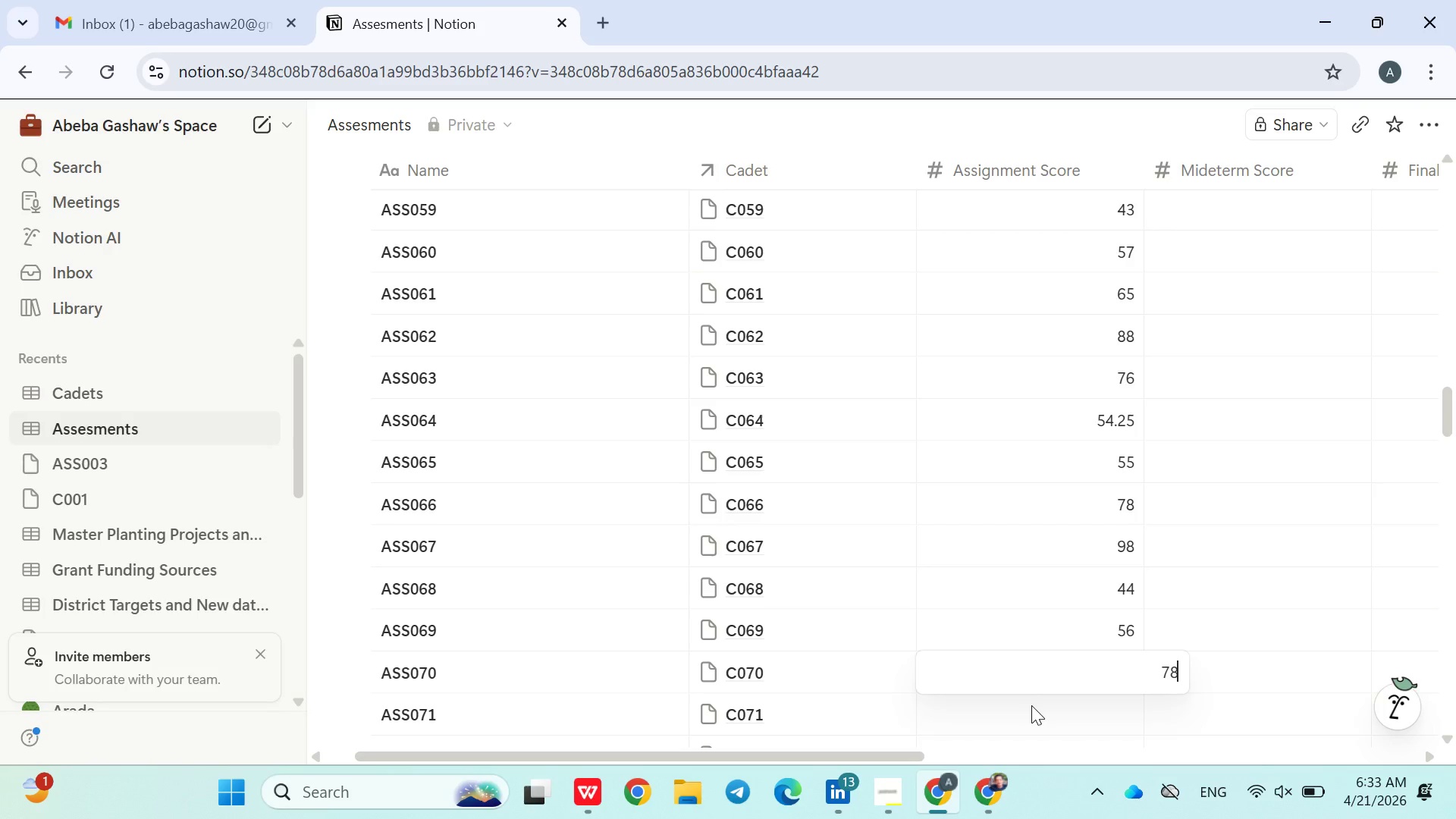 
key(Enter)
 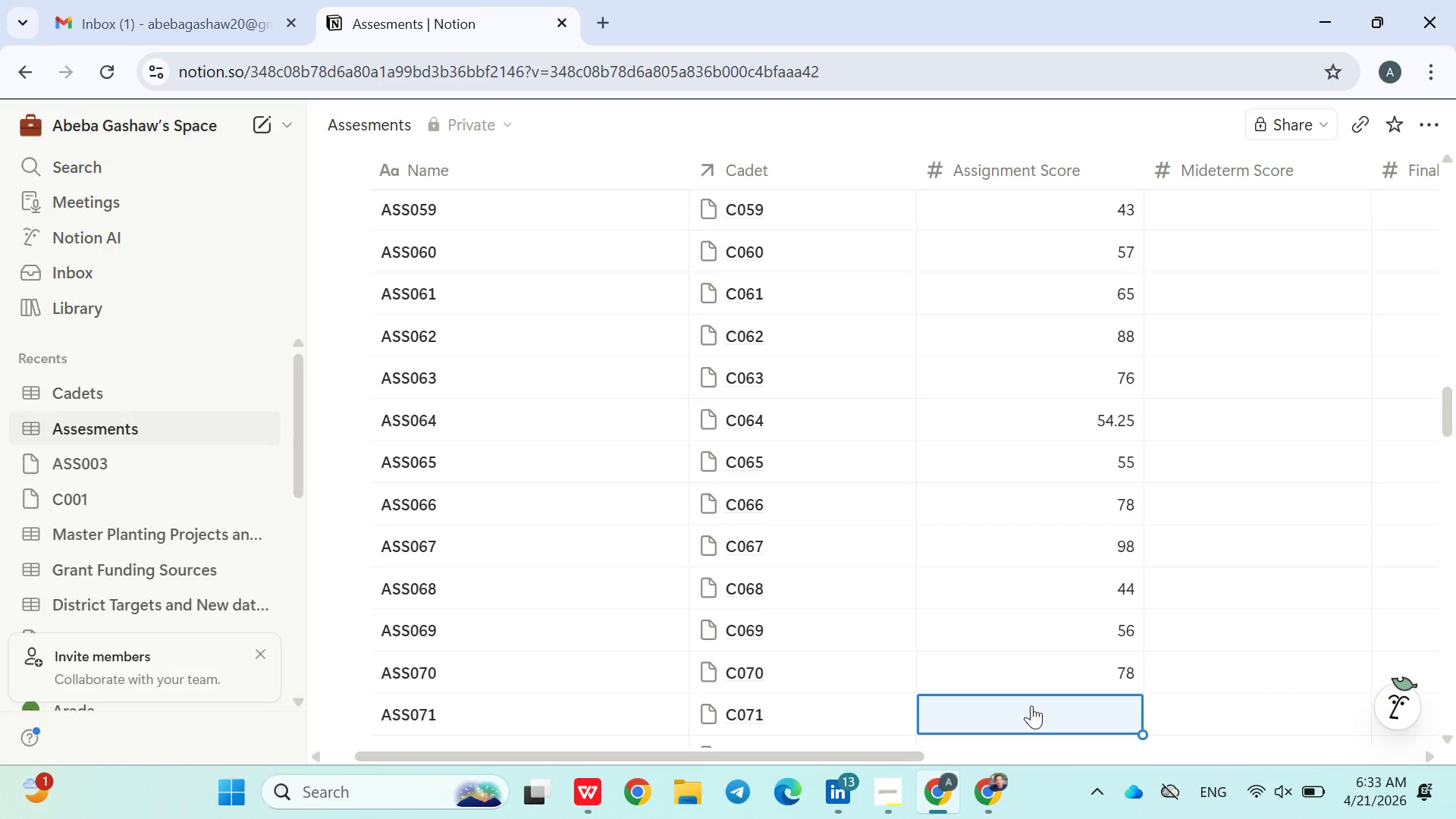 
type(98)
 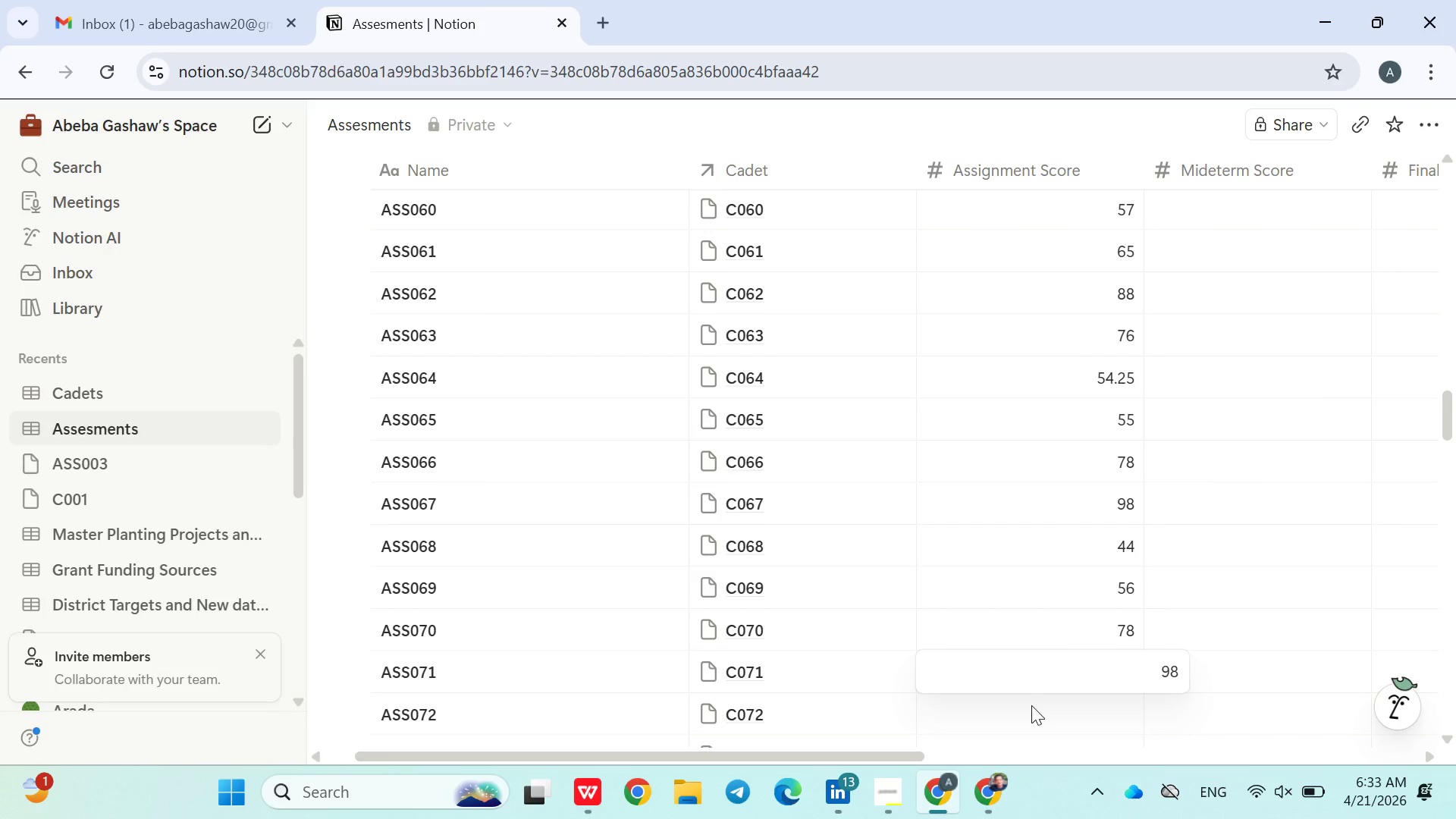 
key(Enter)
 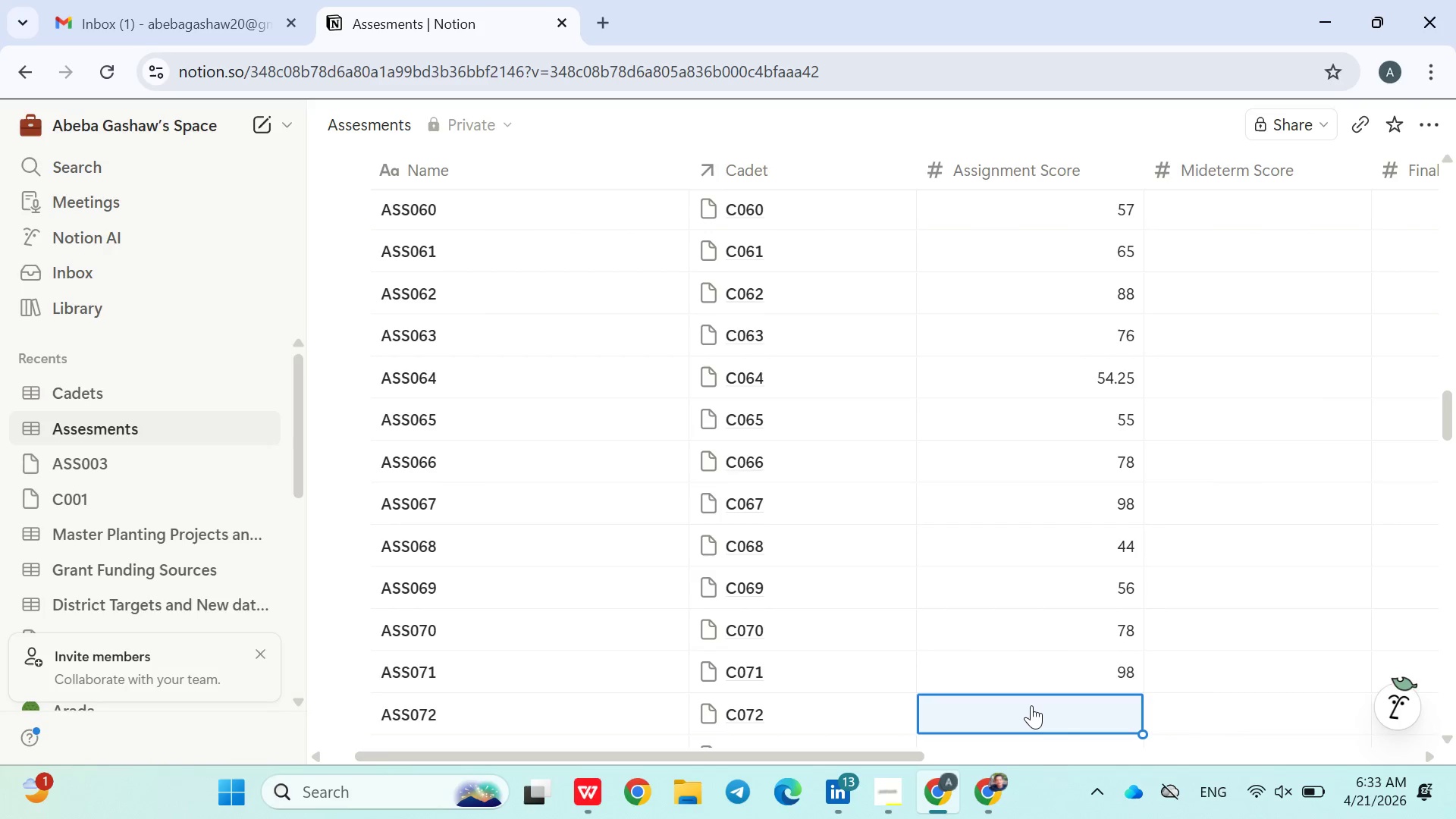 
type(765)
 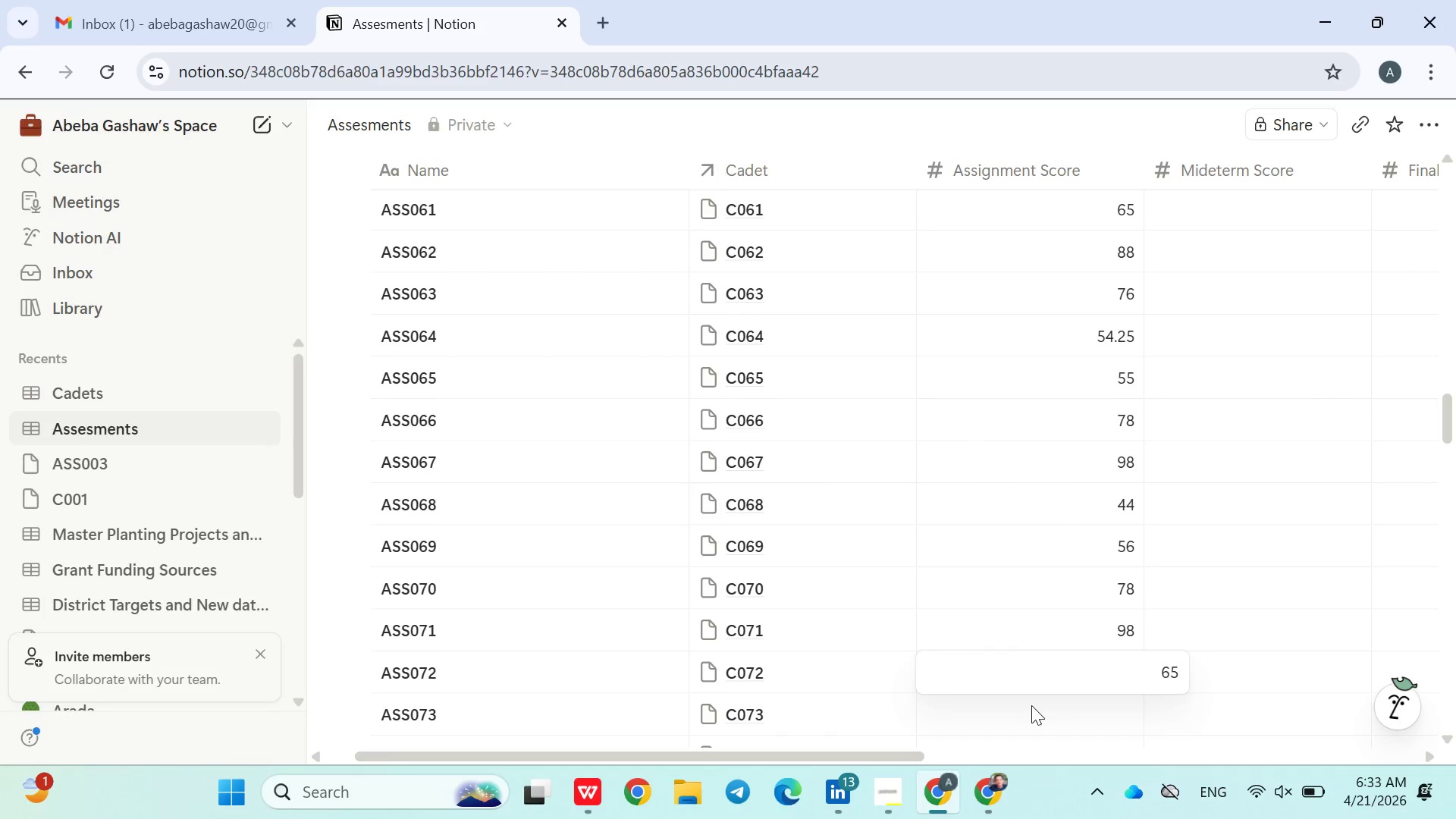 
key(Enter)
 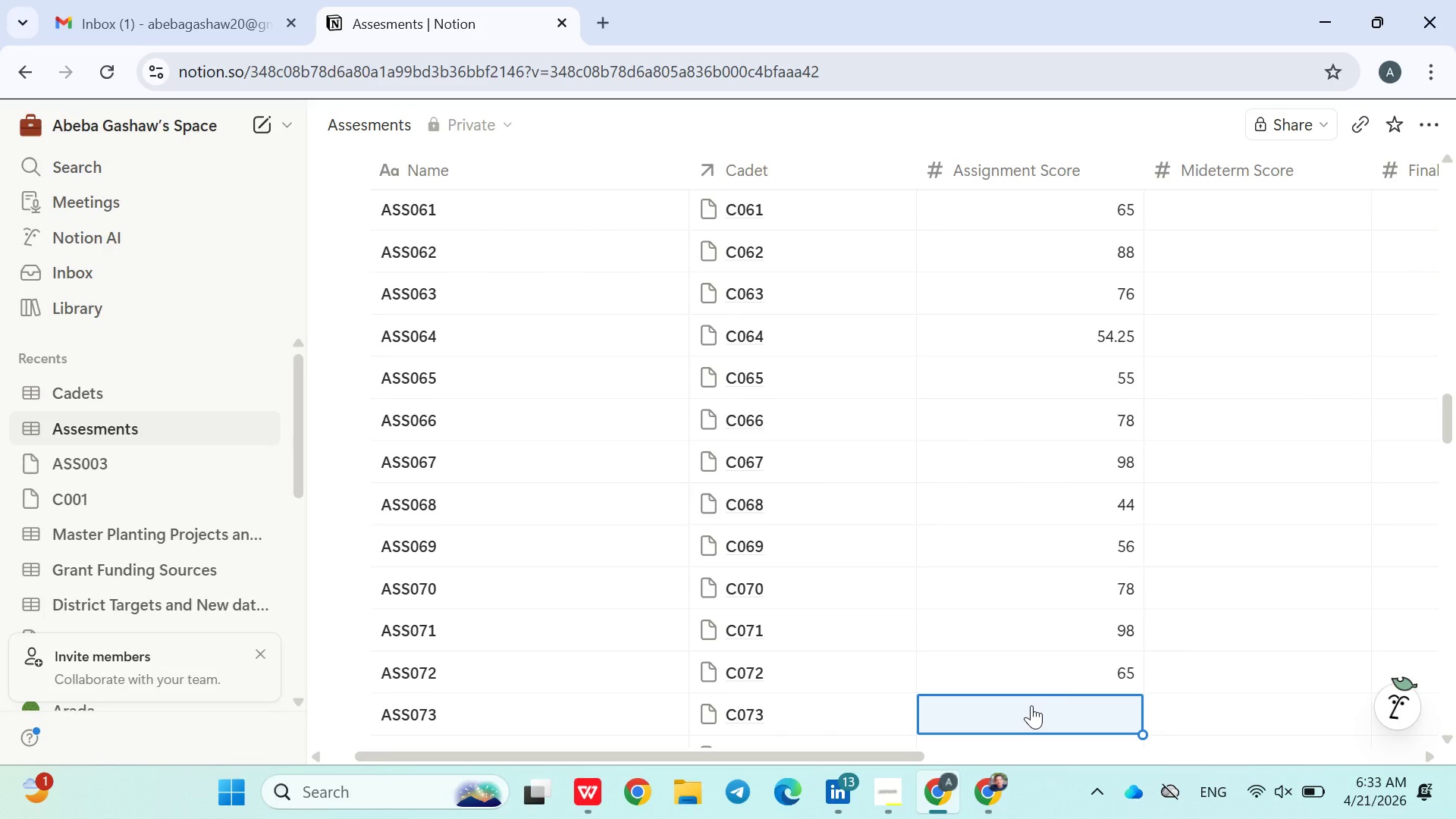 
type(78)
 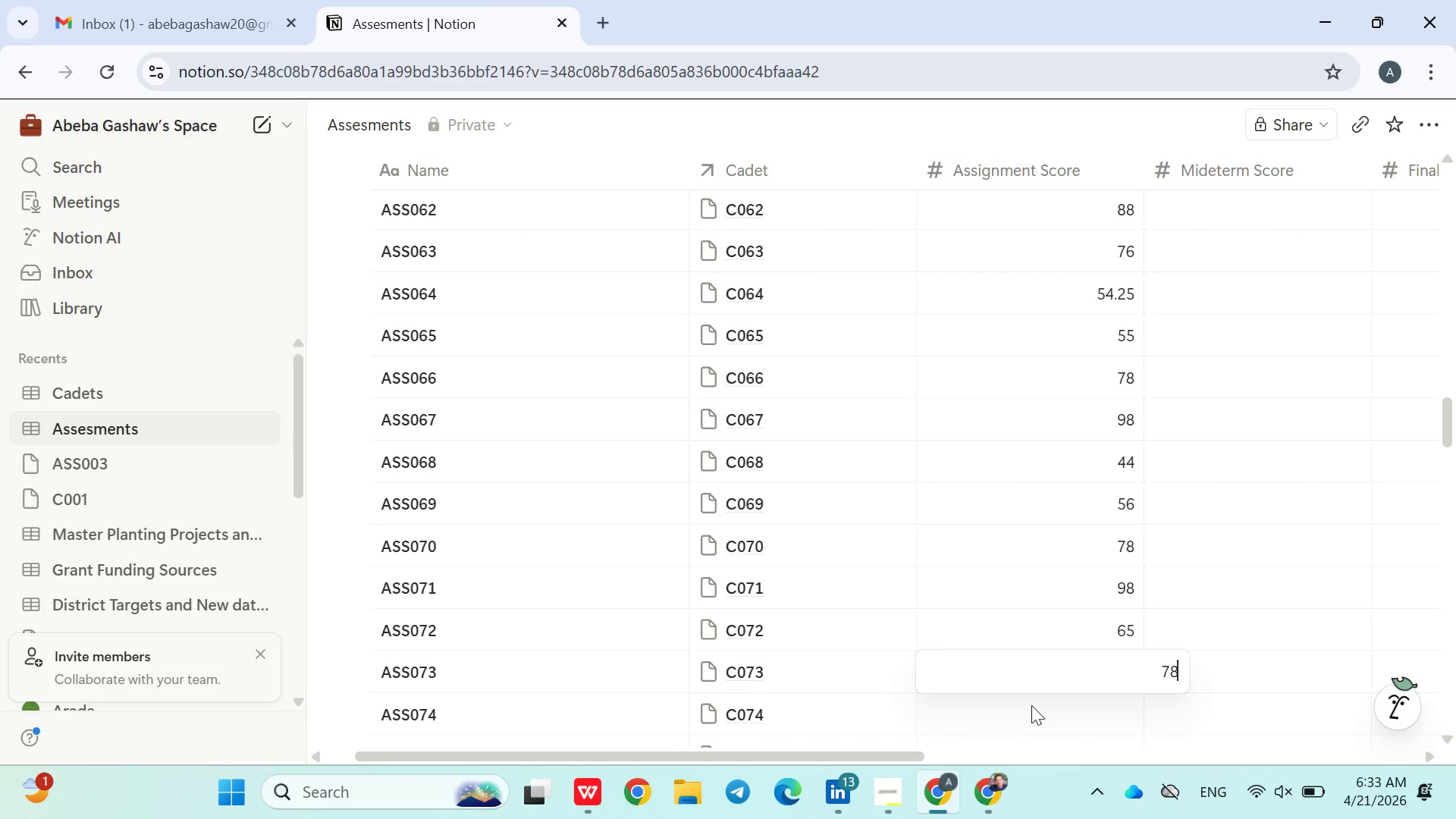 
key(Enter)
 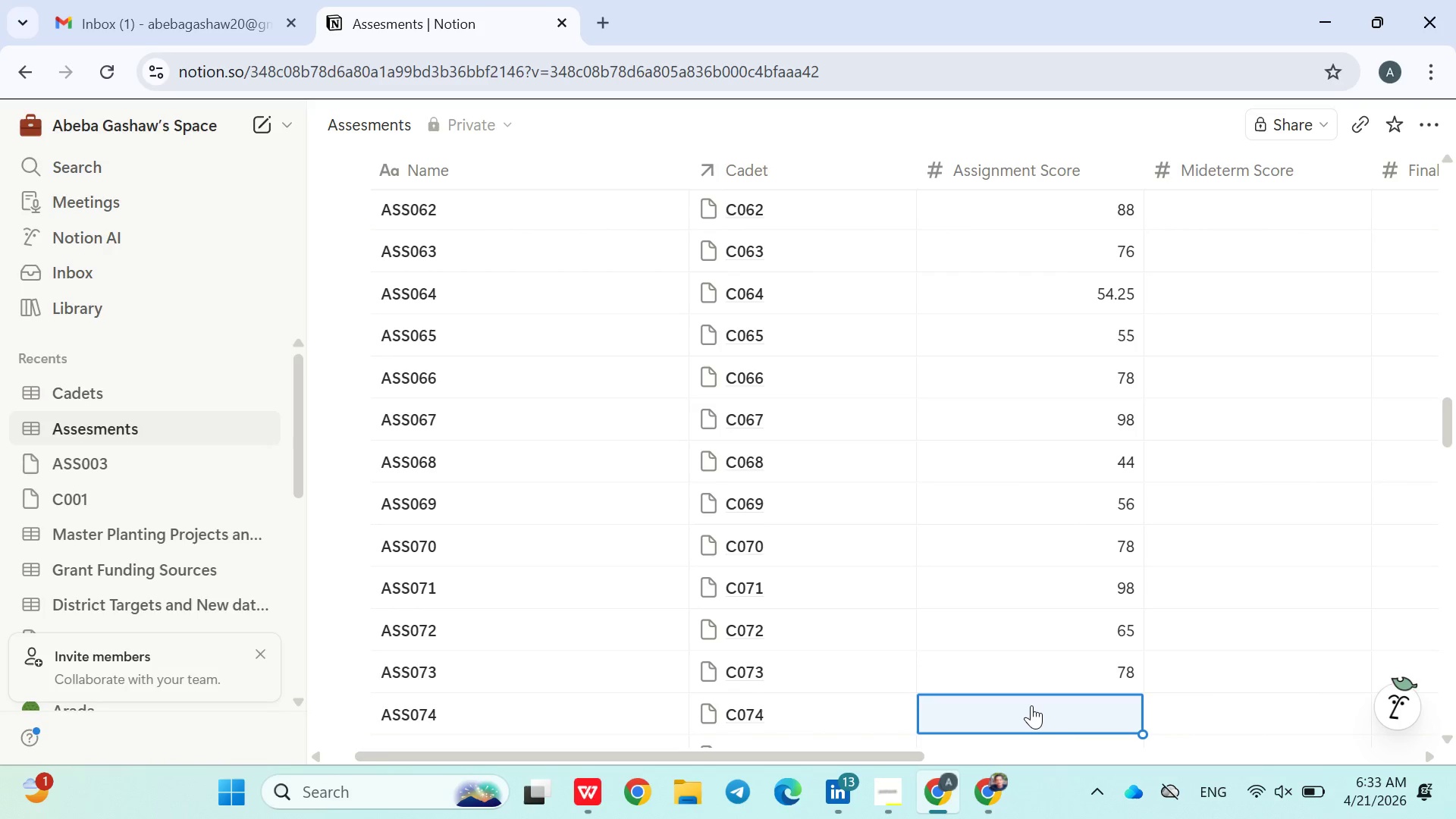 
type(98)
 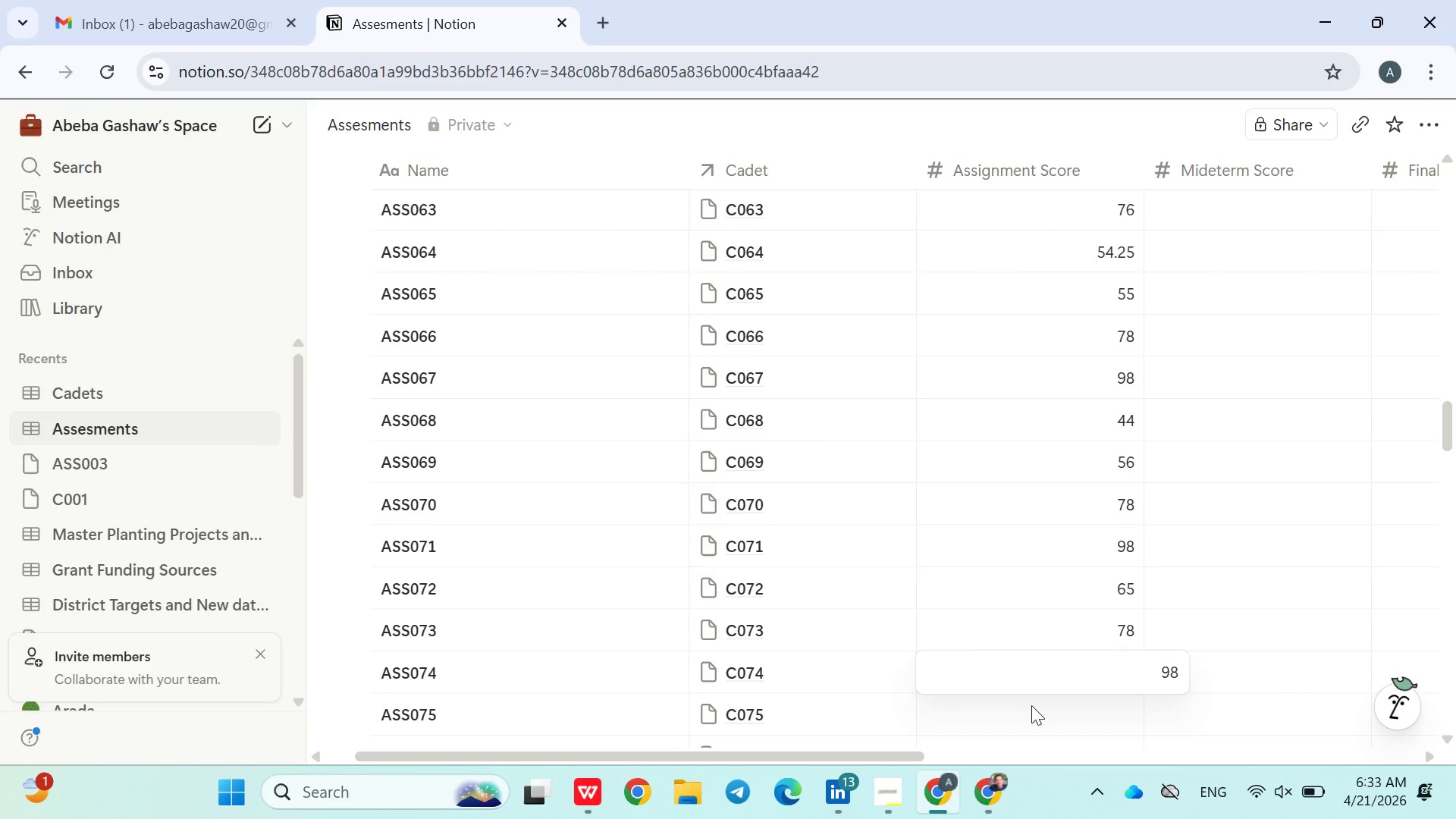 
key(Enter)
 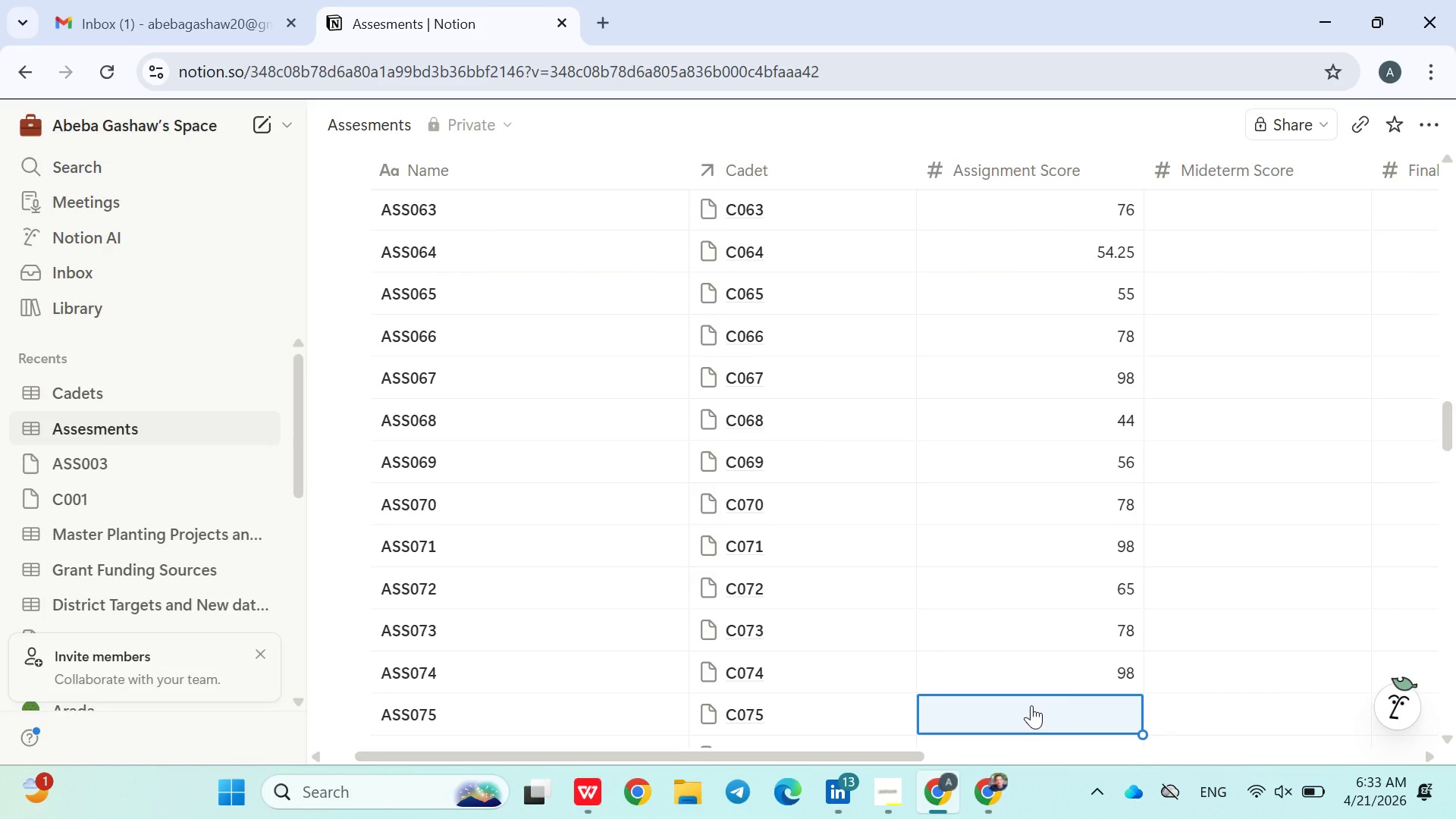 
type(54)
 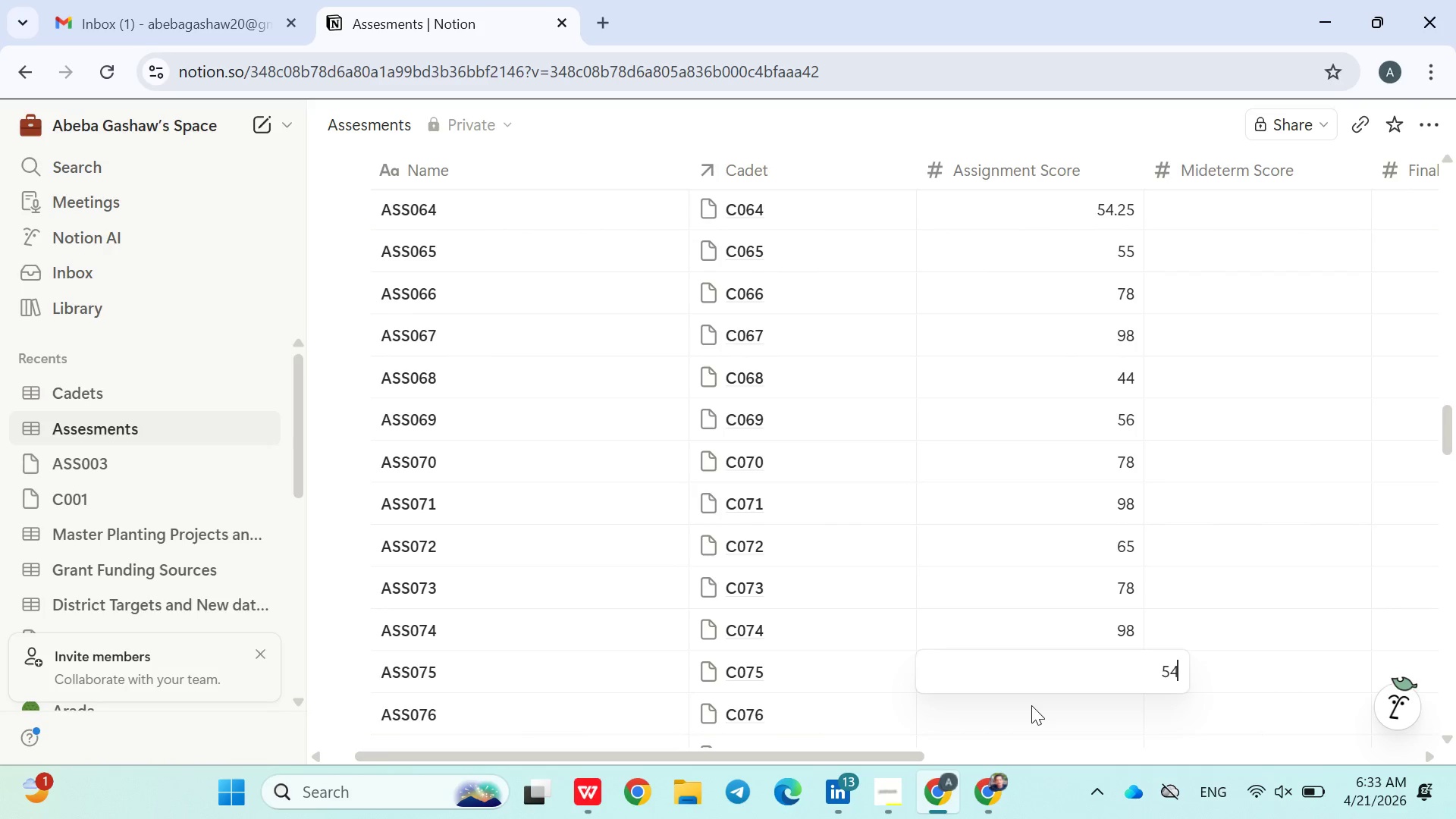 
key(Enter)
 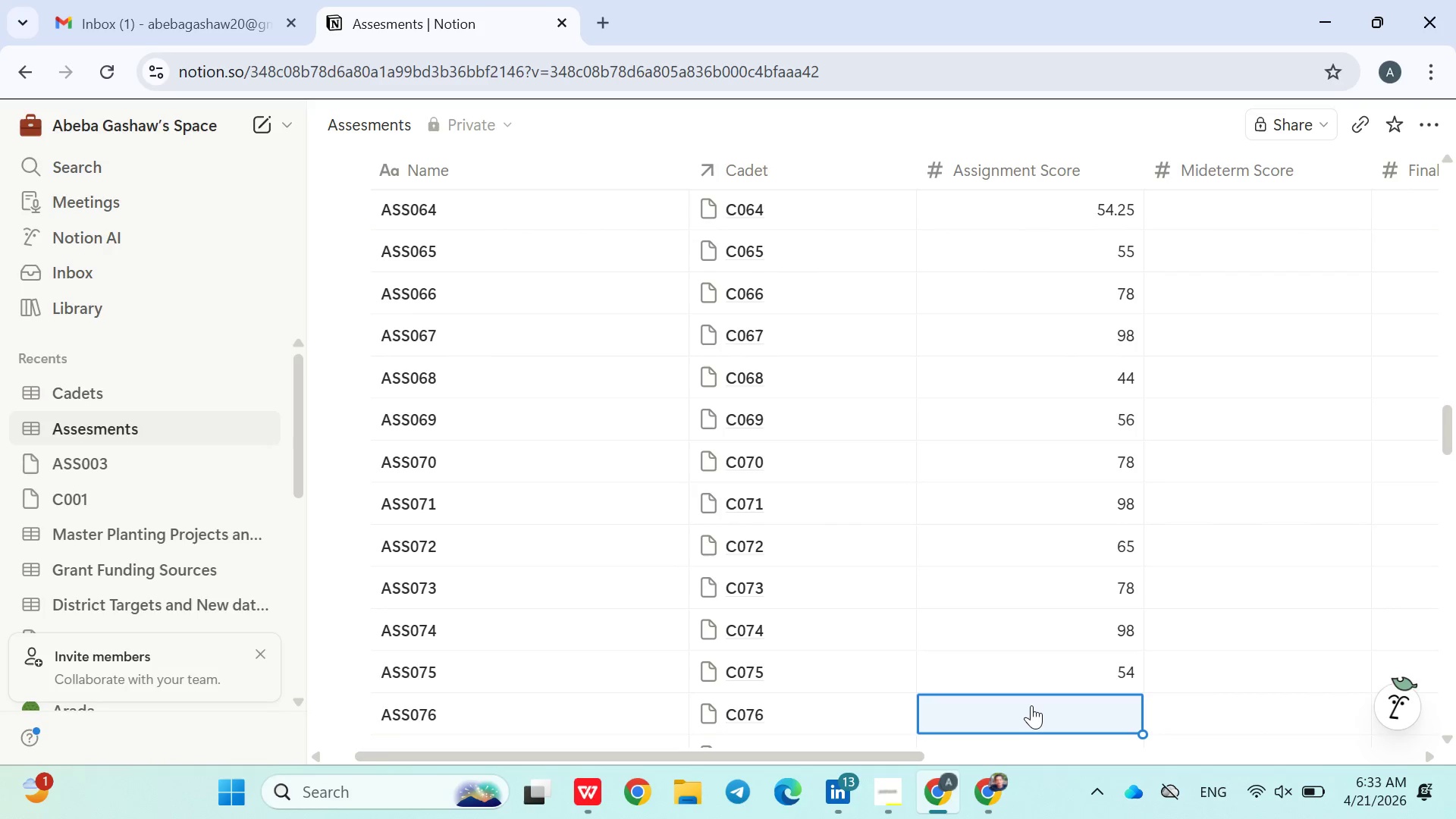 
type(65)
 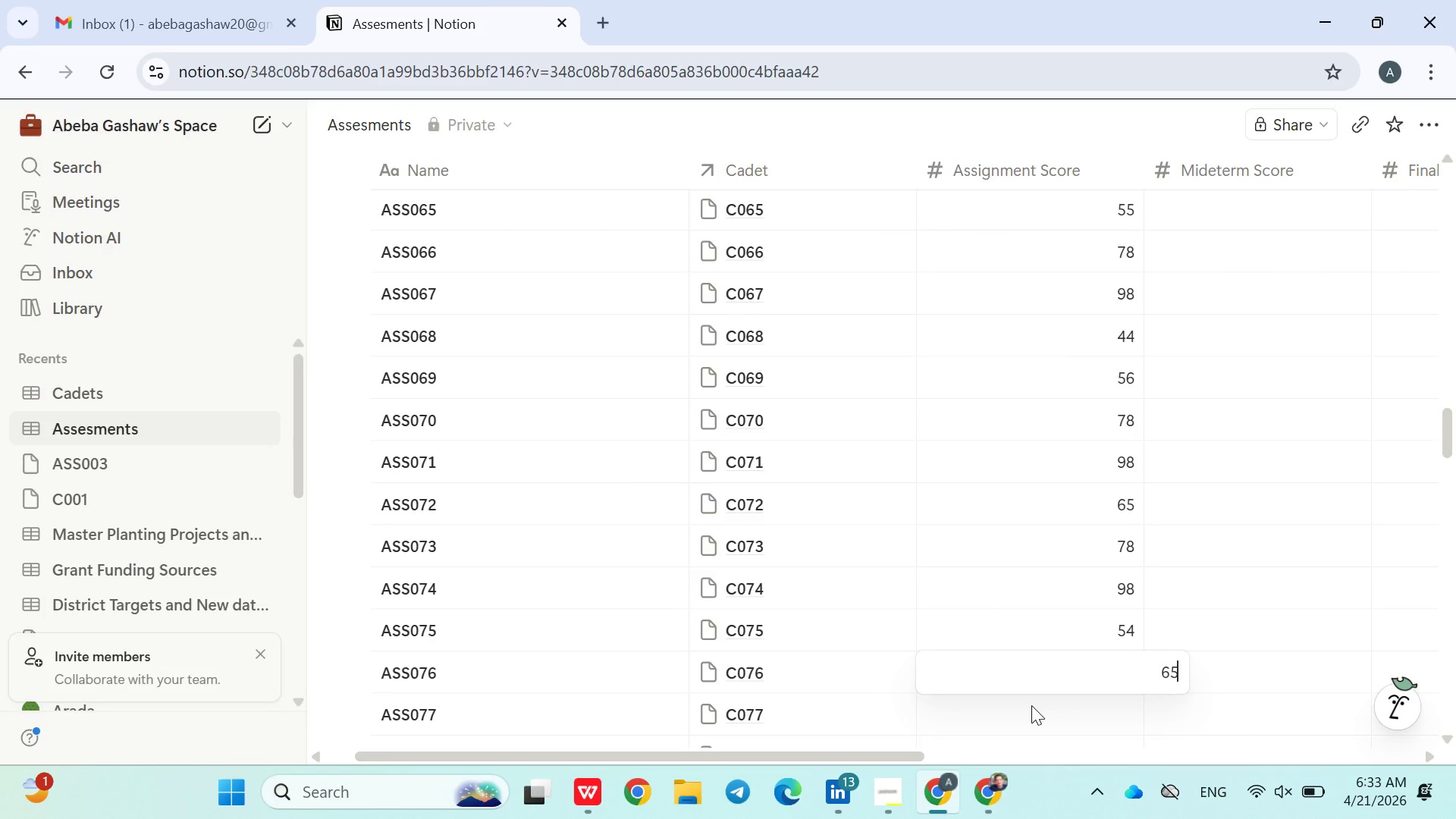 
key(Enter)
 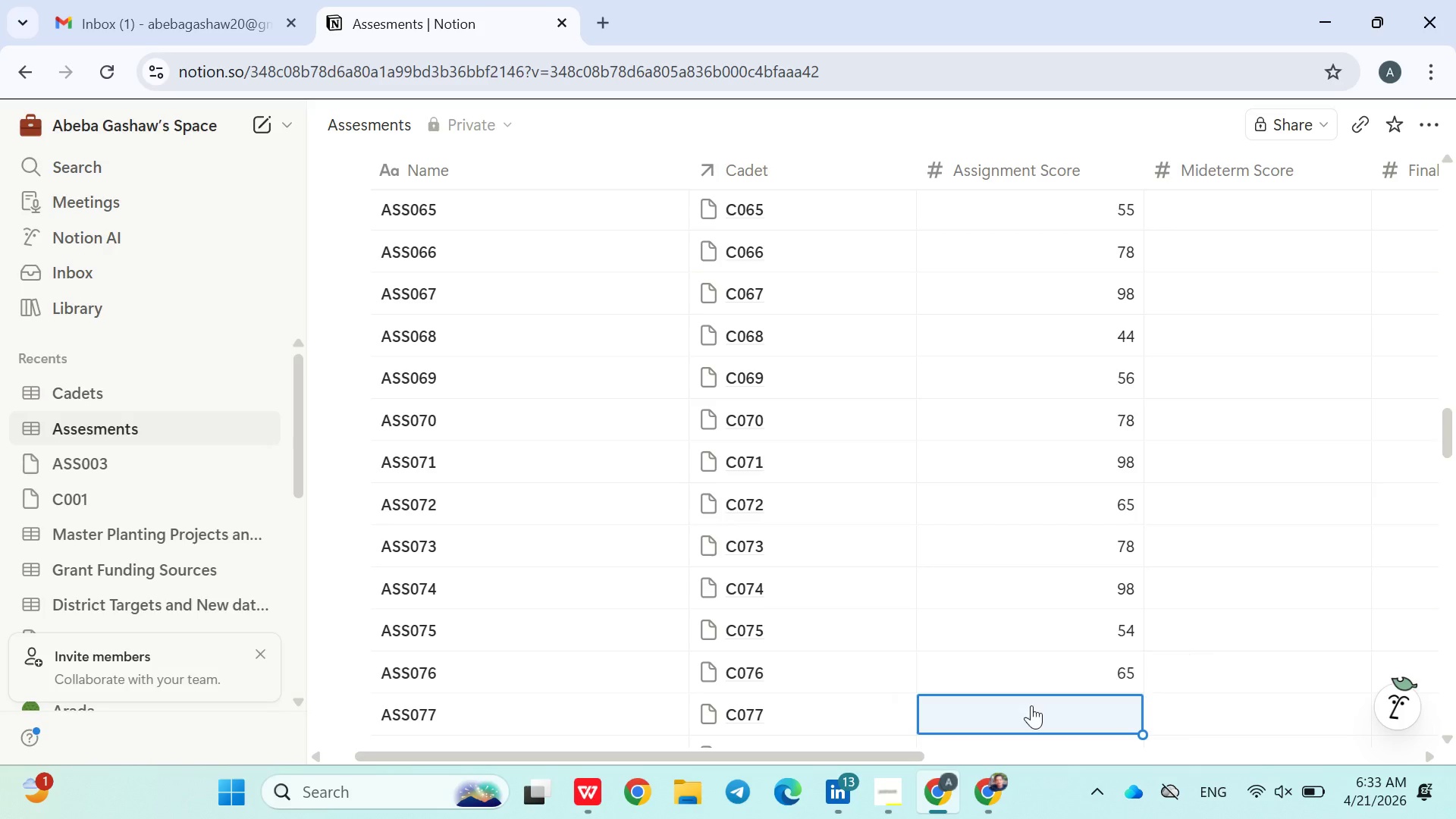 
type(45)
 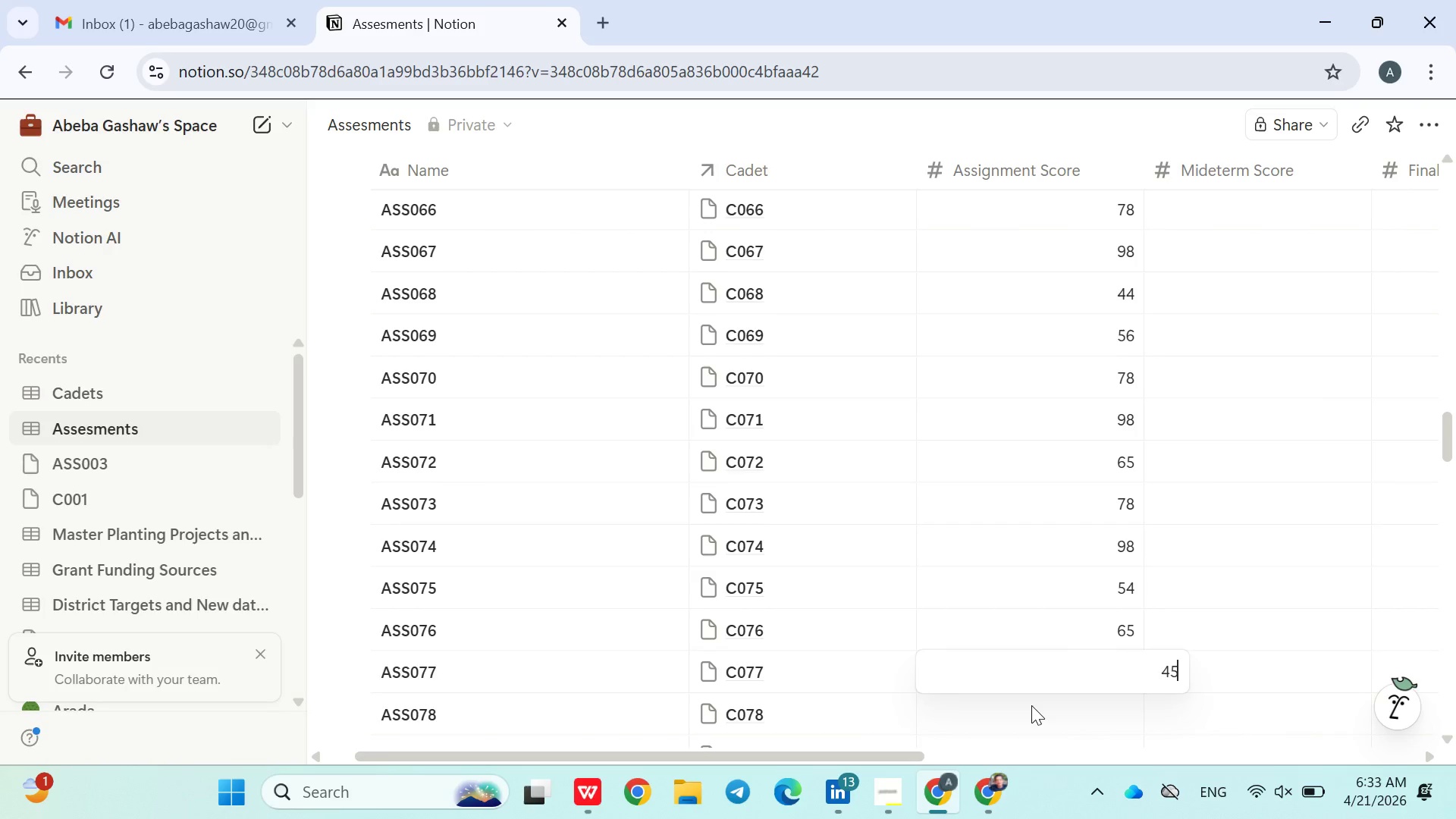 
key(Enter)
 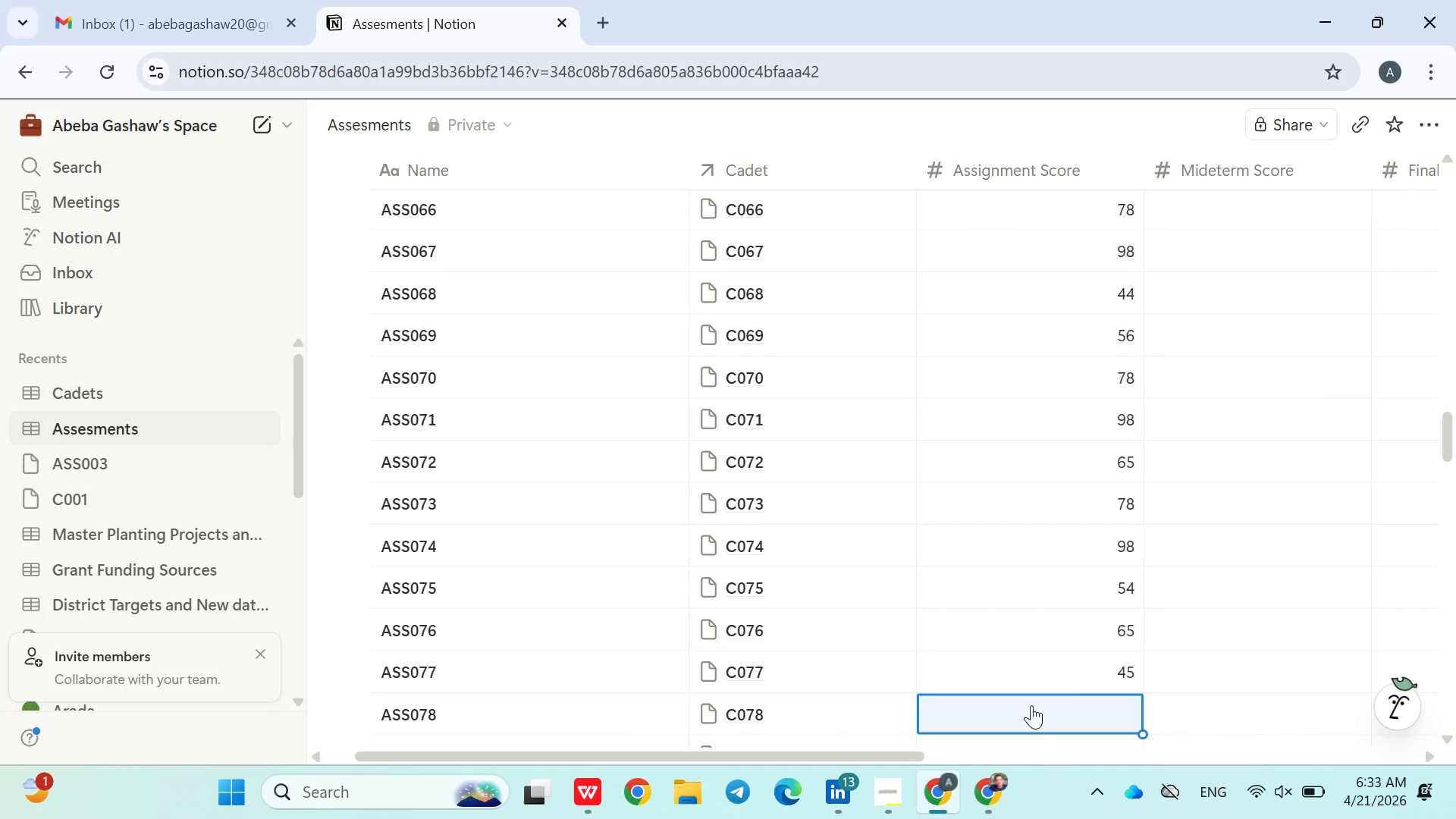 
type(65)
 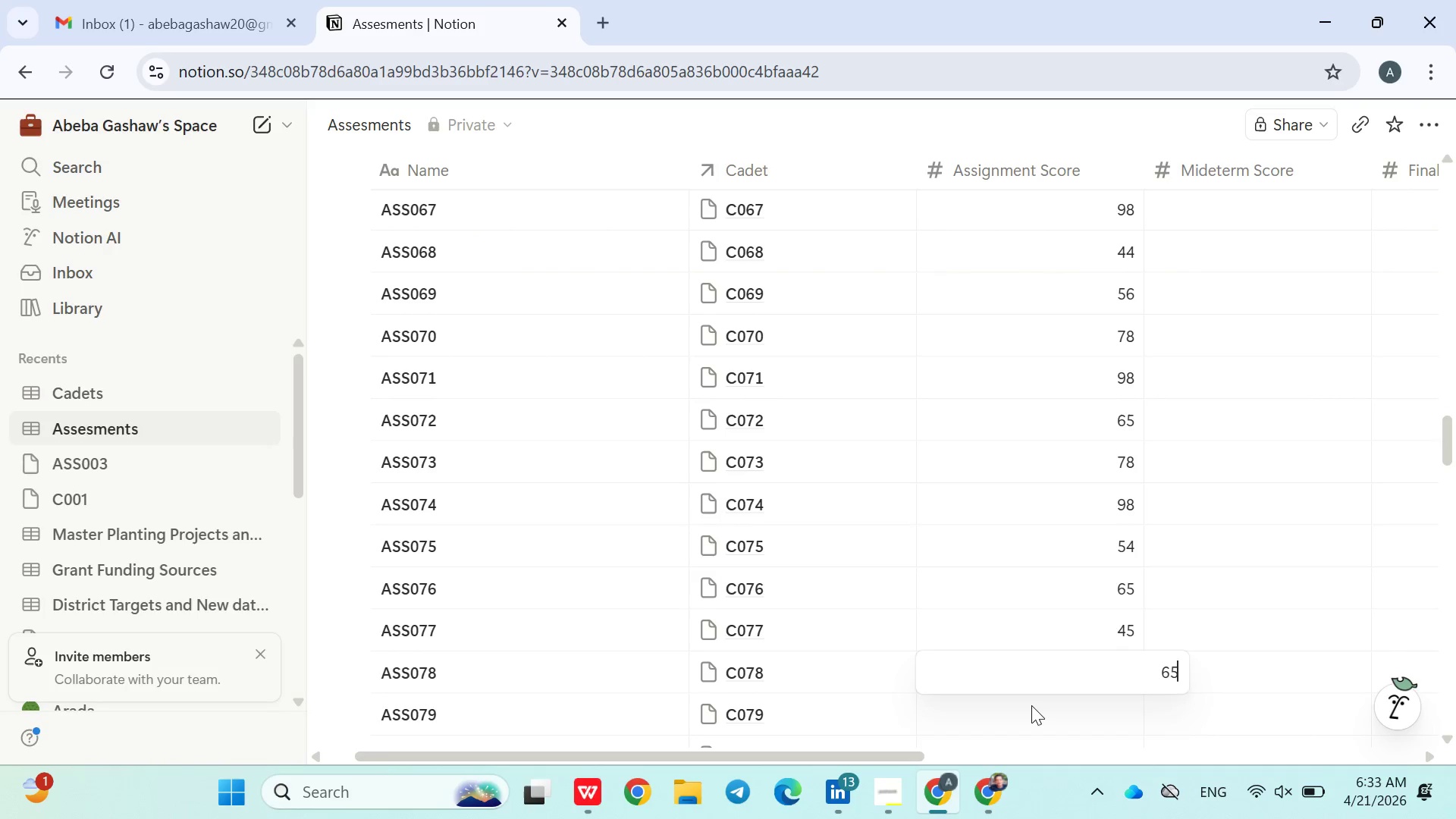 
key(Enter)
 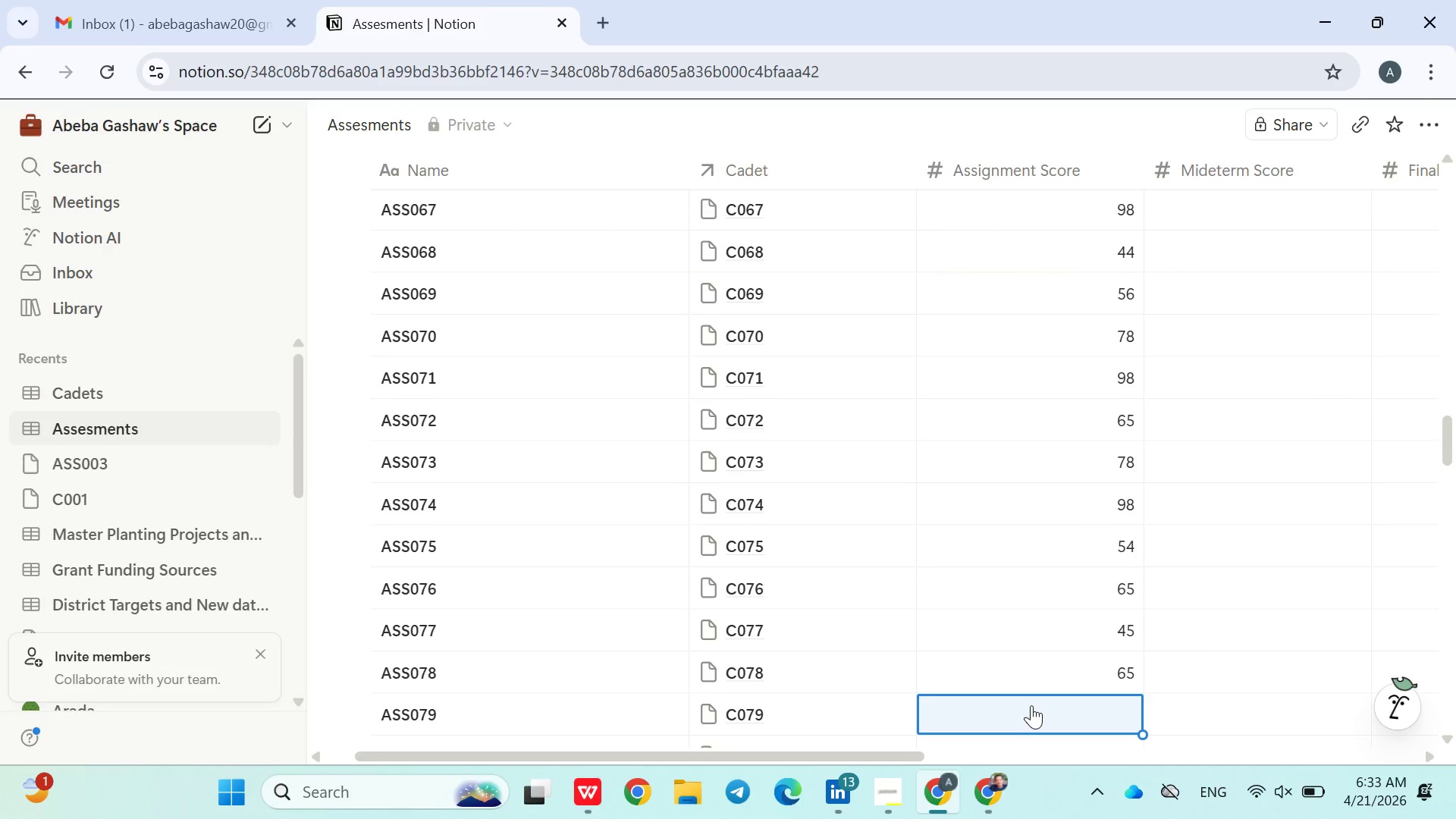 
type(34)
 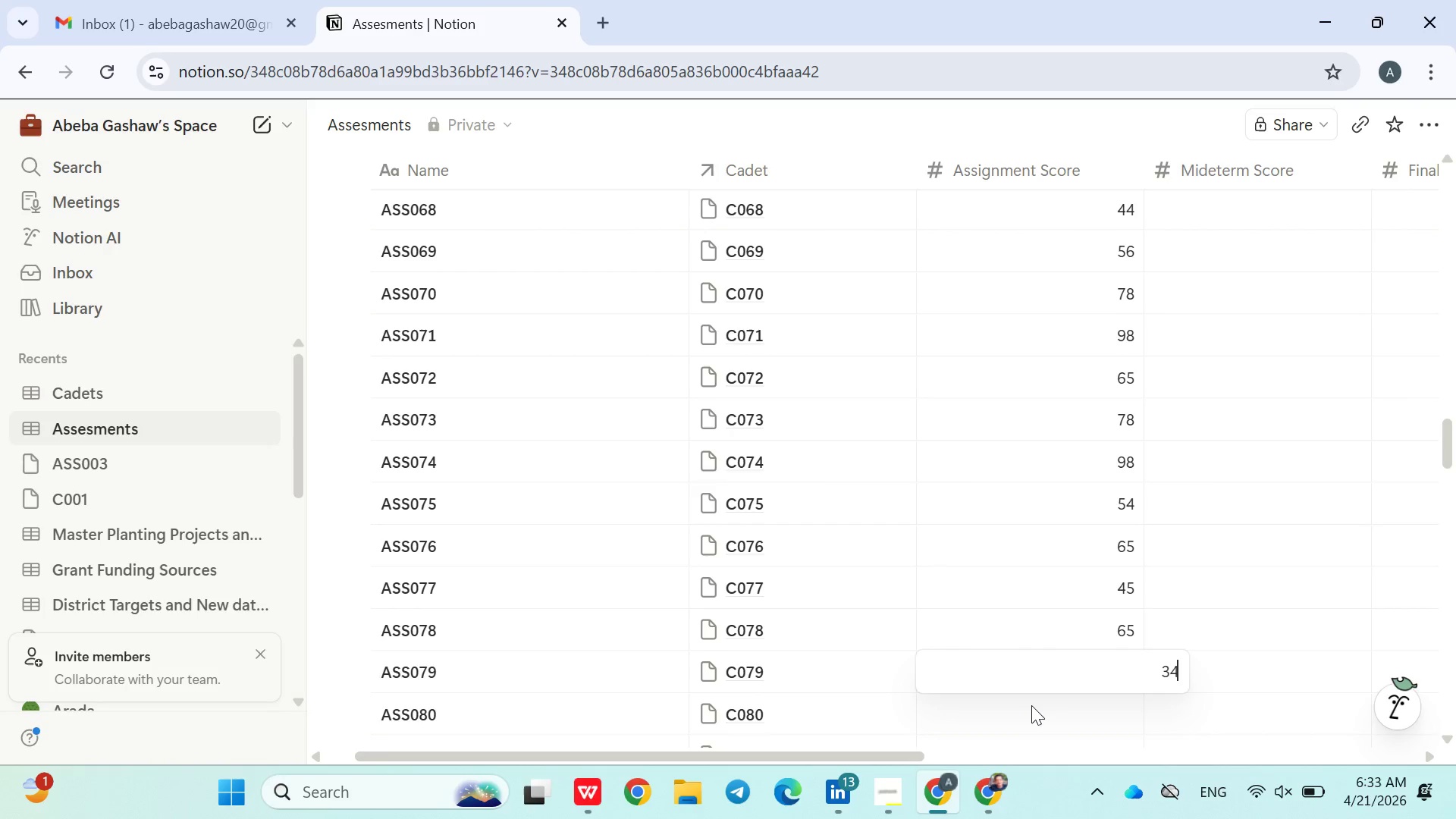 
key(Enter)
 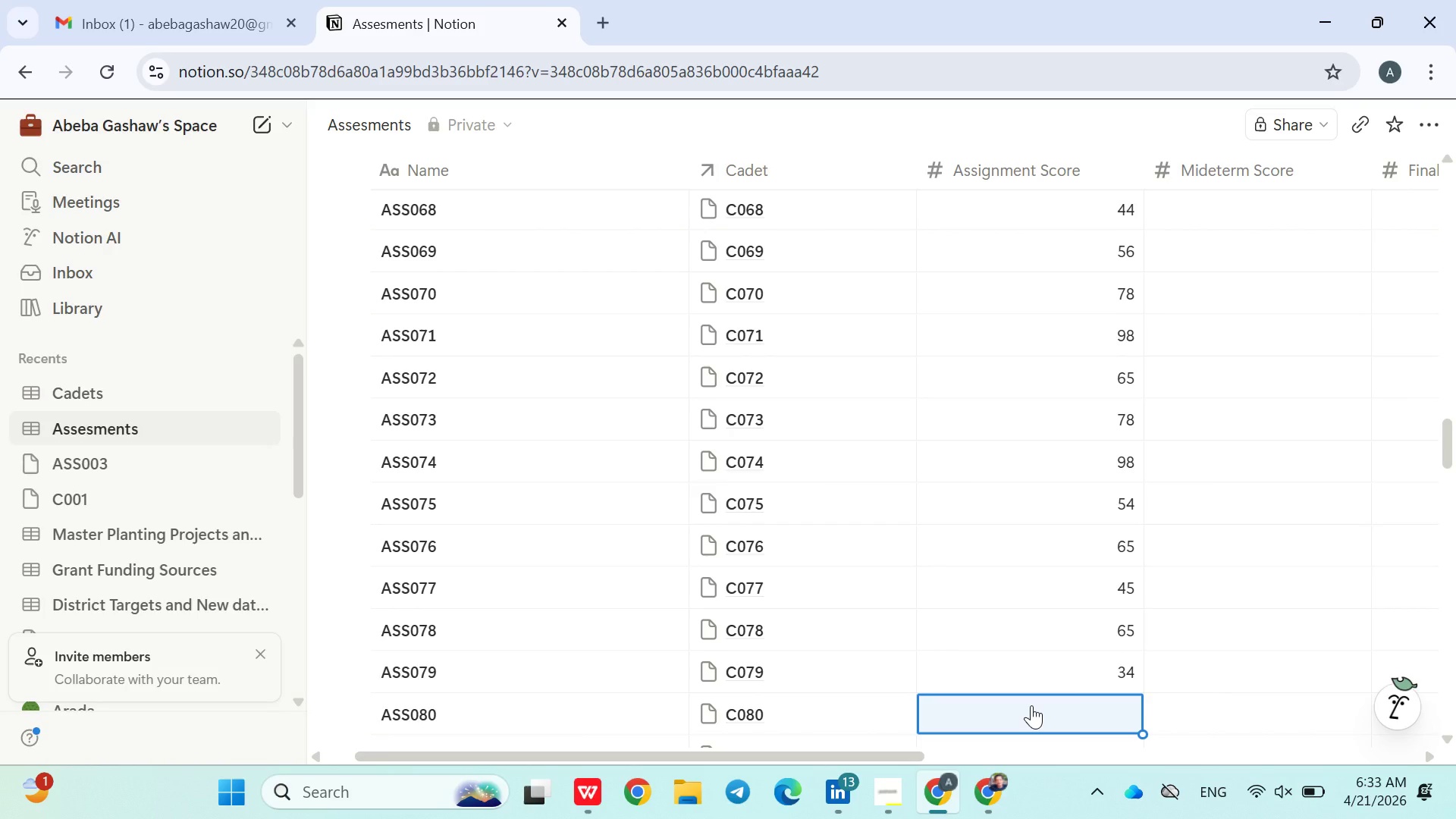 
type(67)
 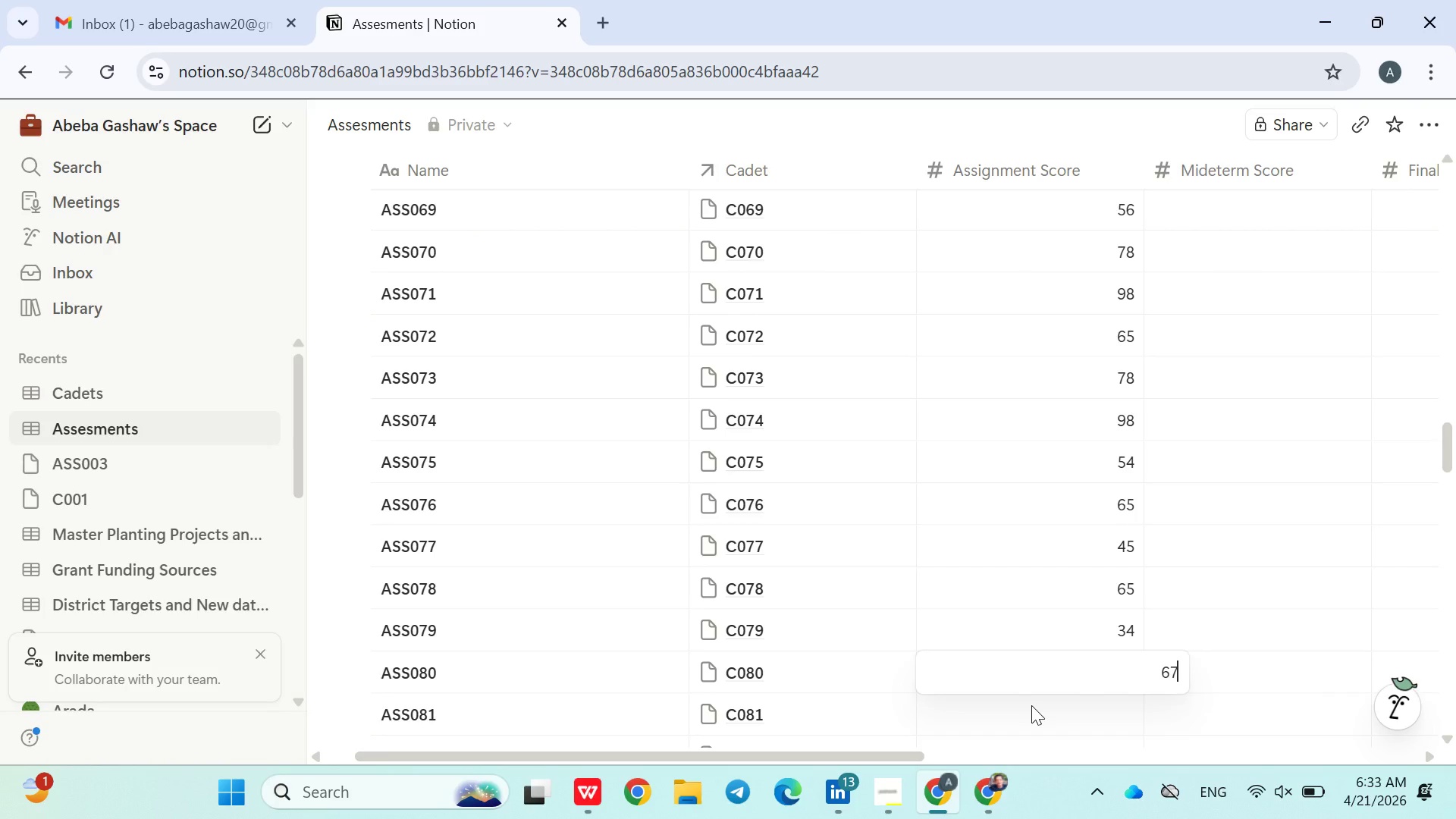 
key(Enter)
 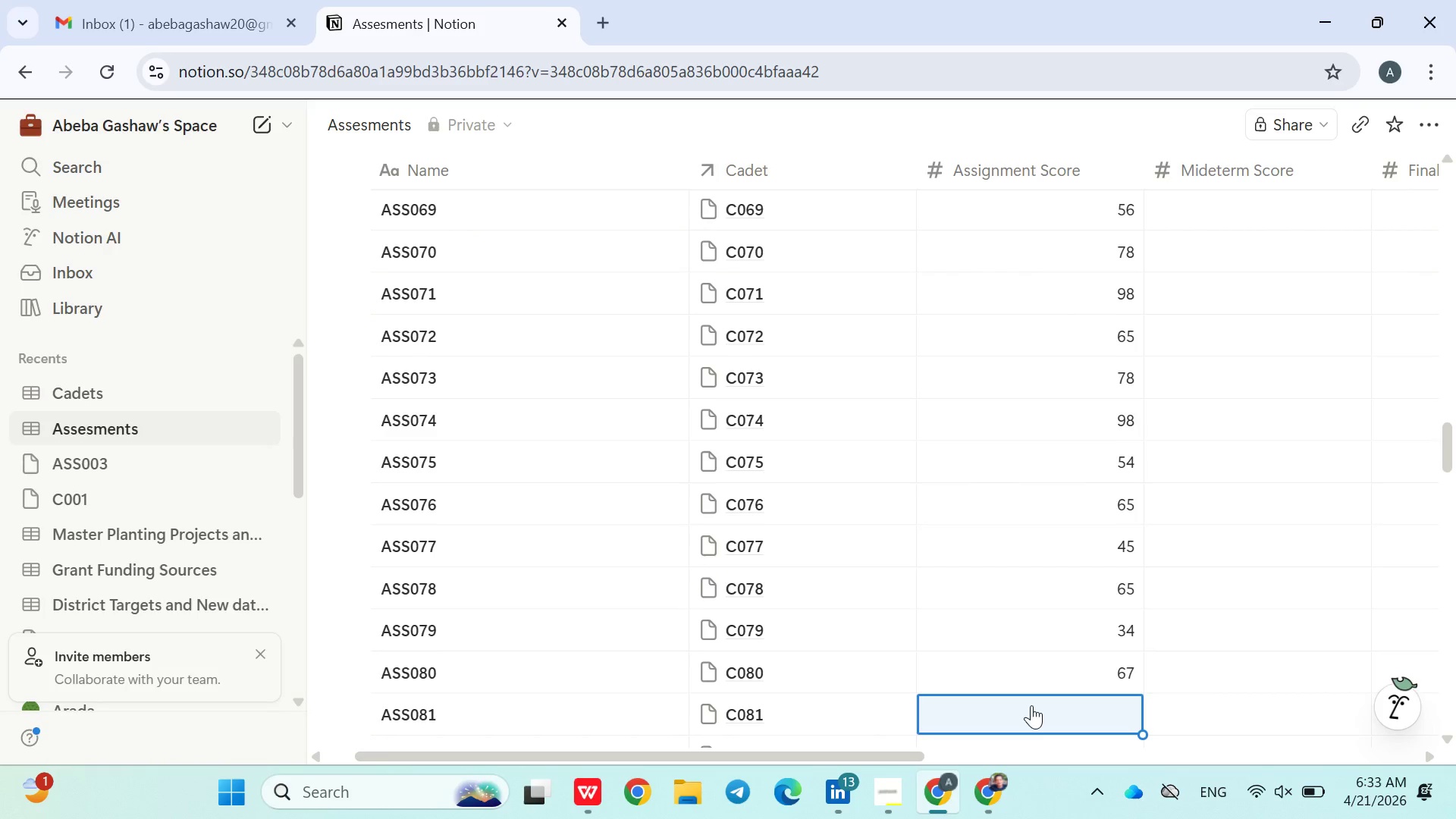 
type(87)
 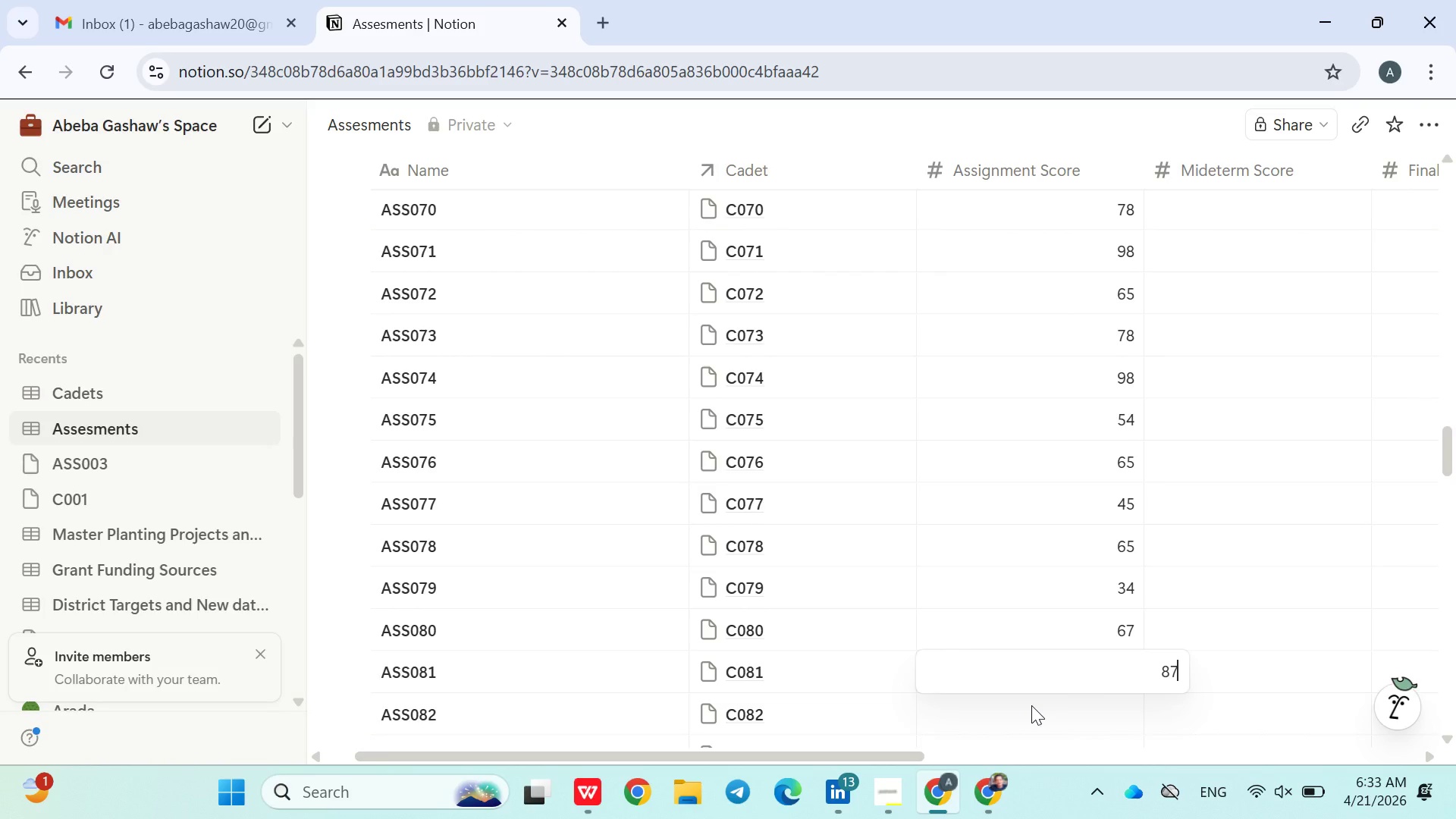 
key(Enter)
 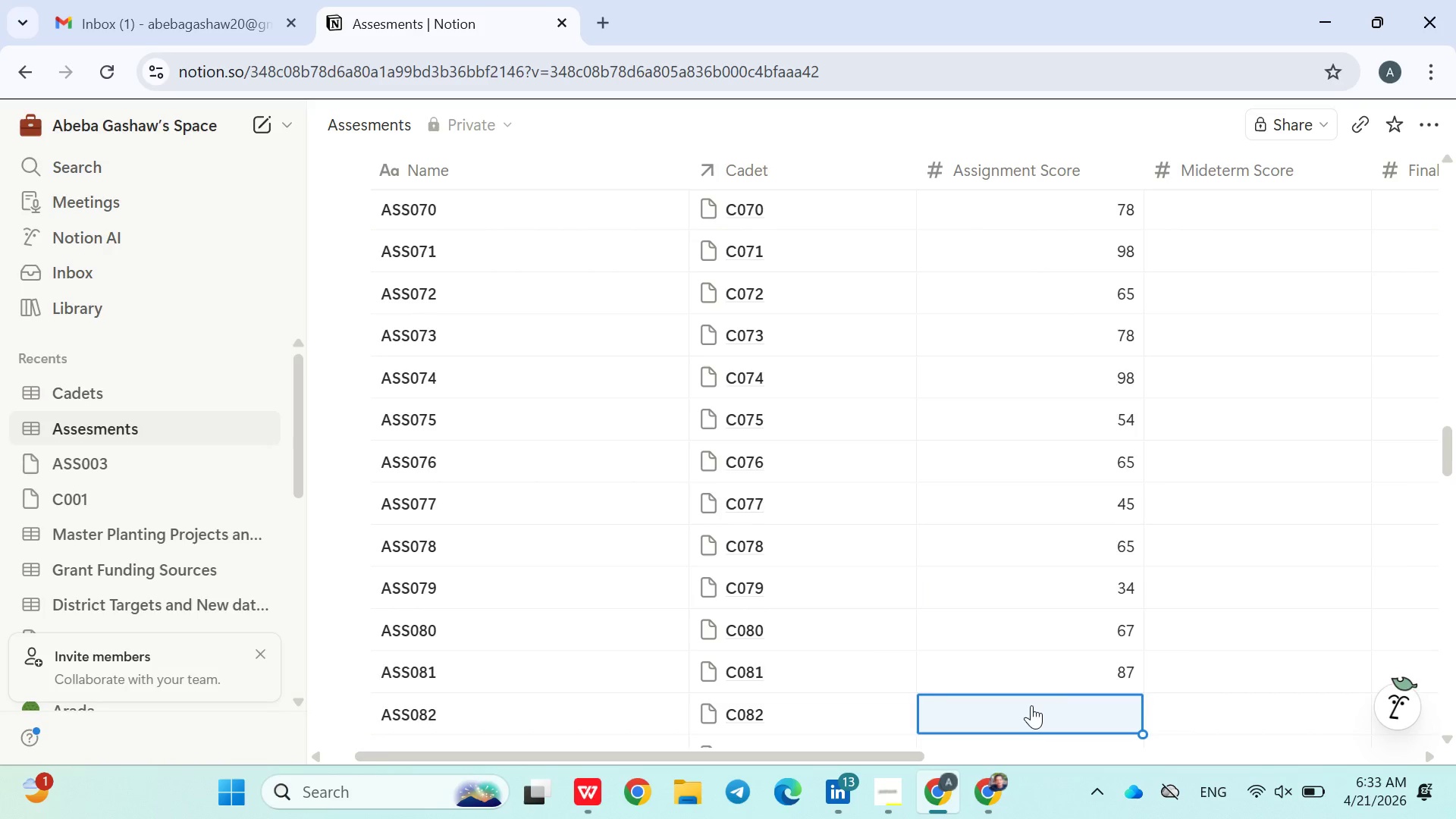 
type(65)
 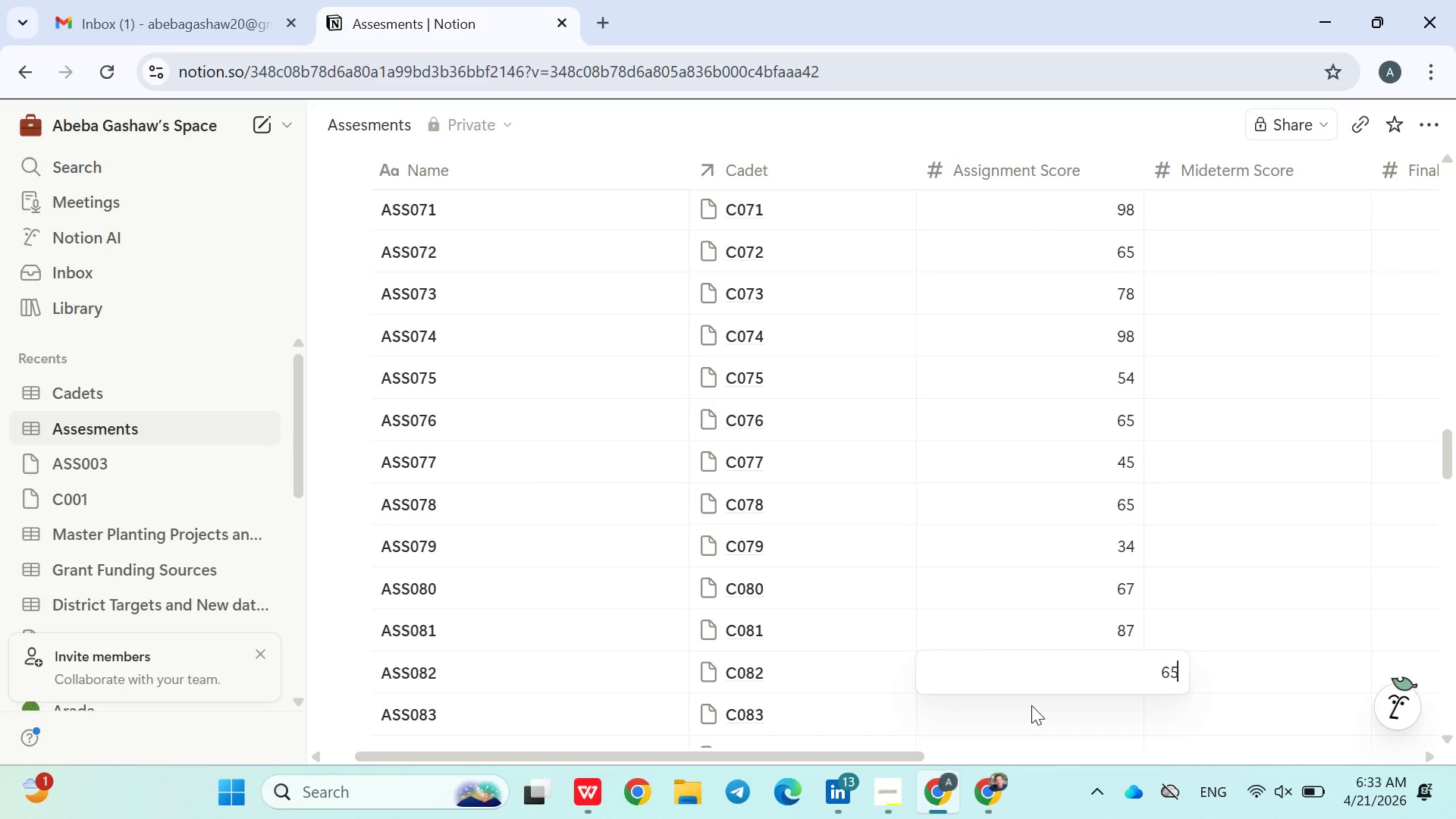 
key(Enter)
 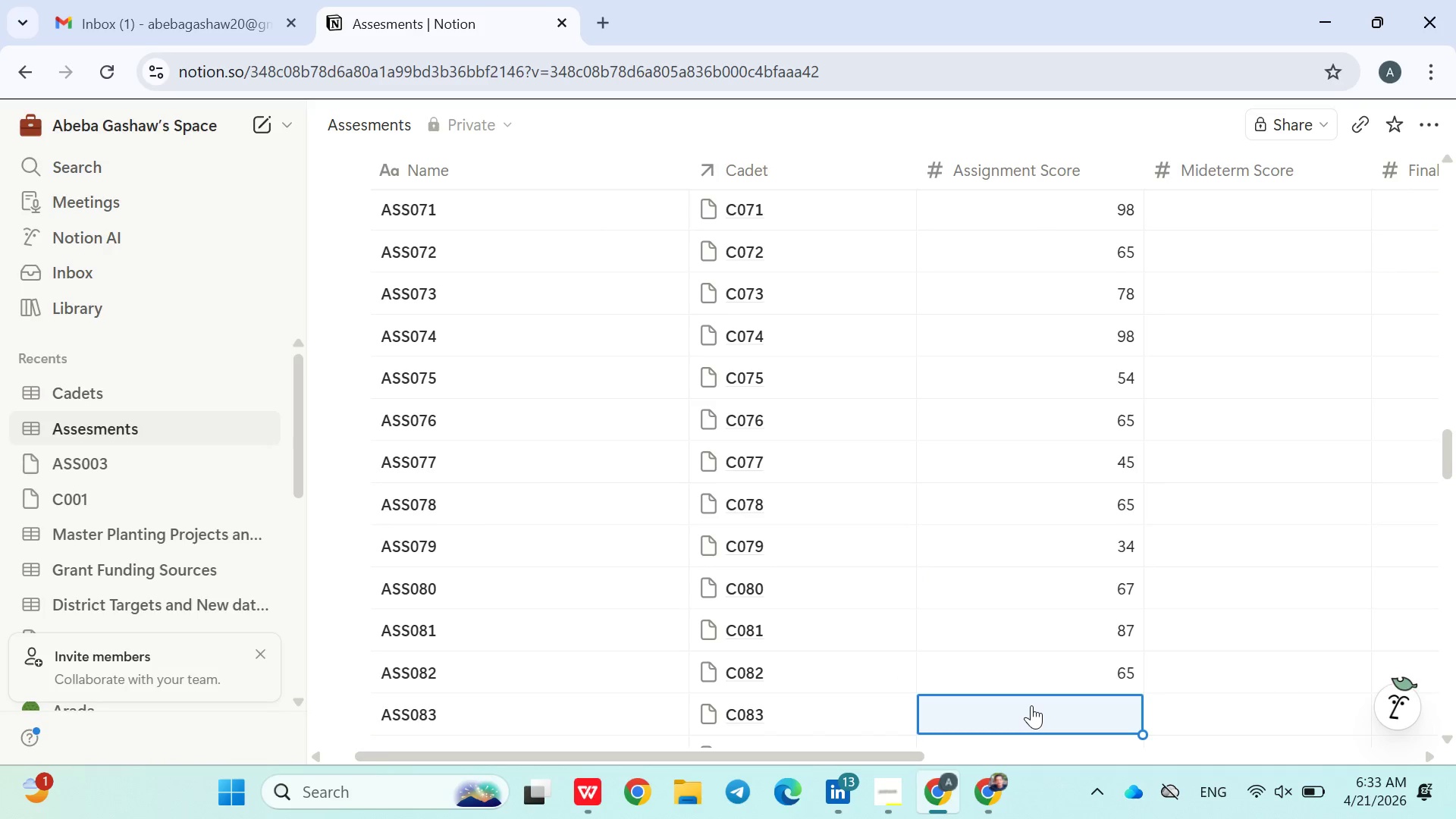 
type(78)
 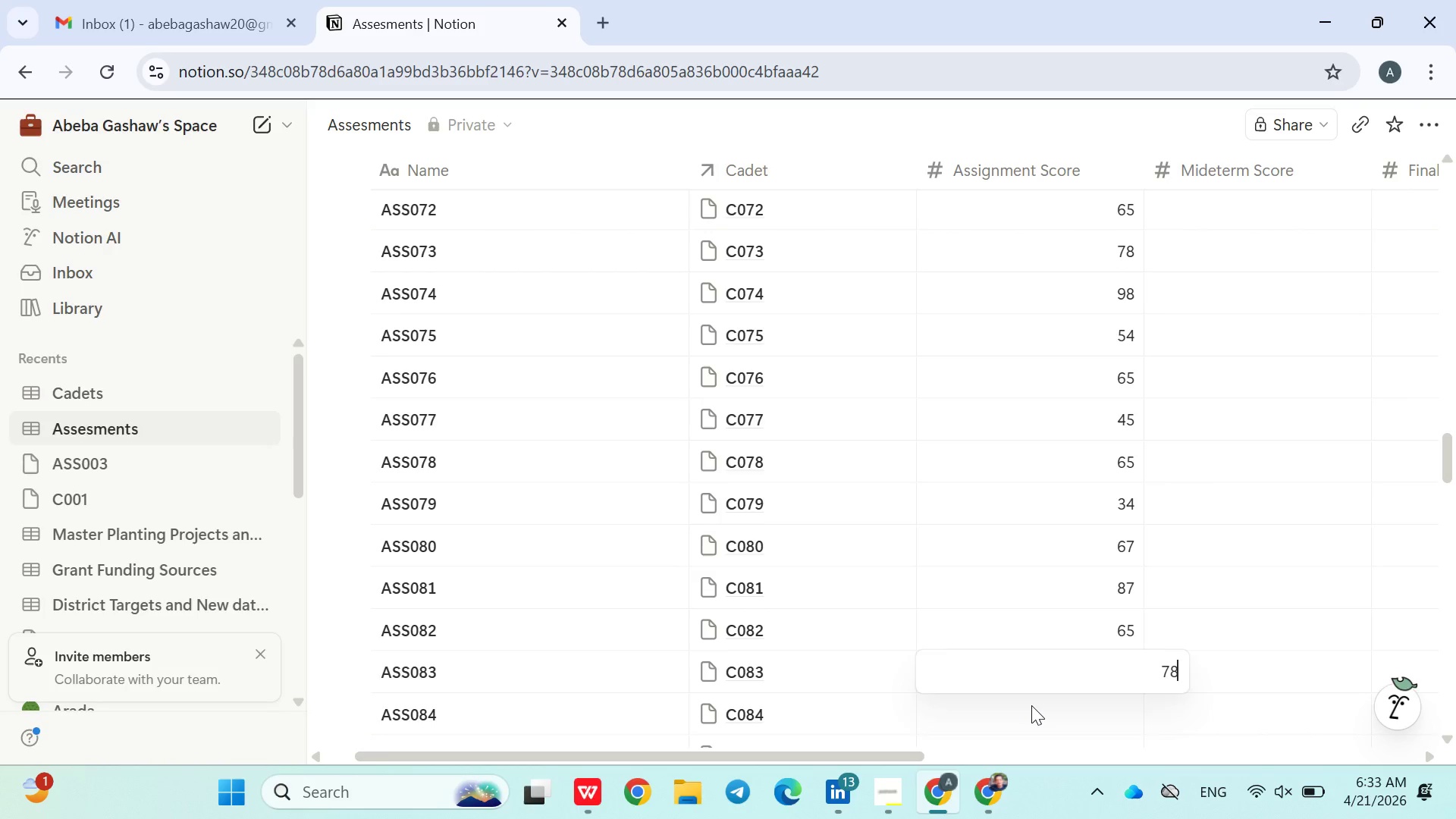 
key(Enter)
 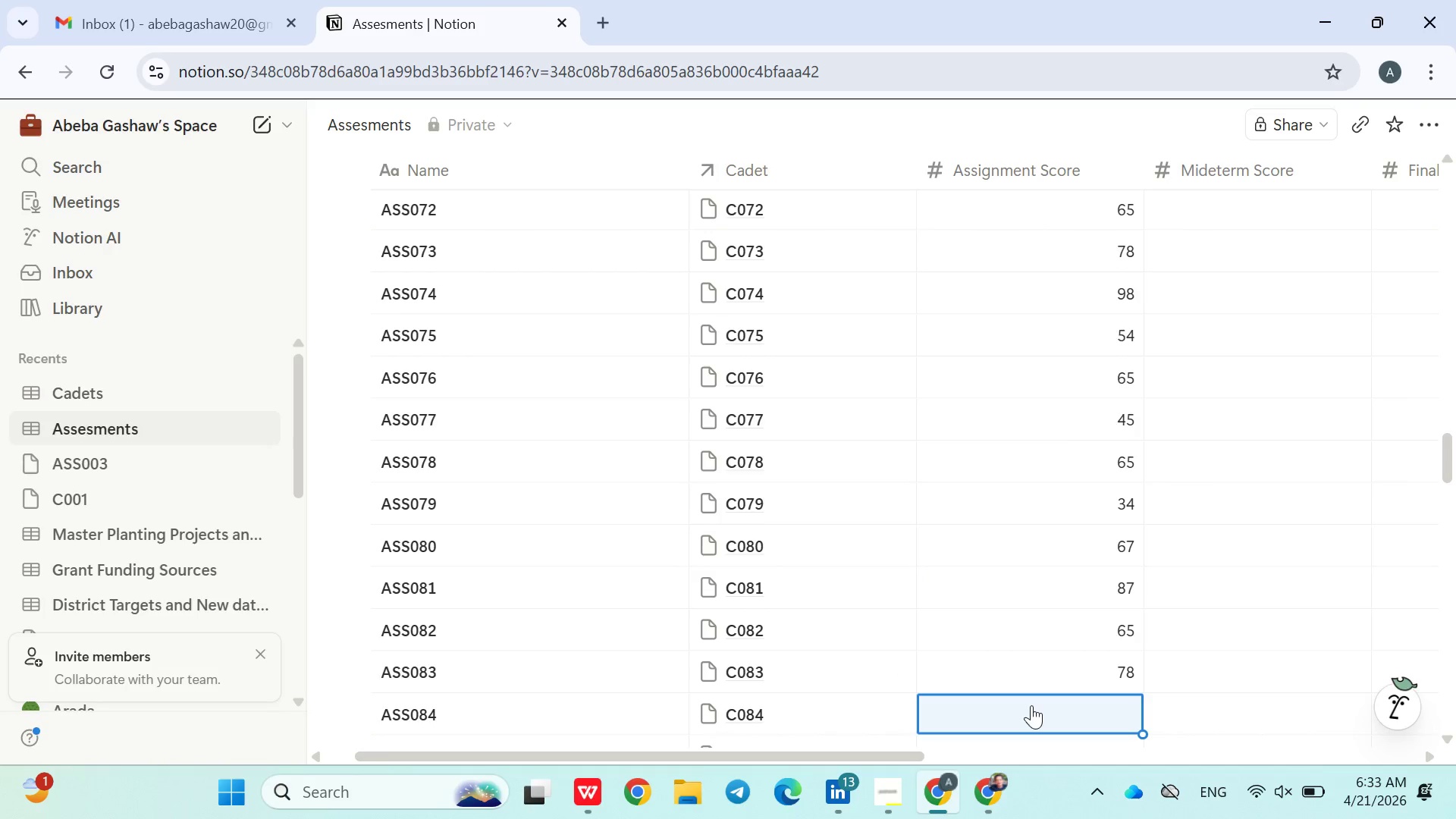 
type(65)
 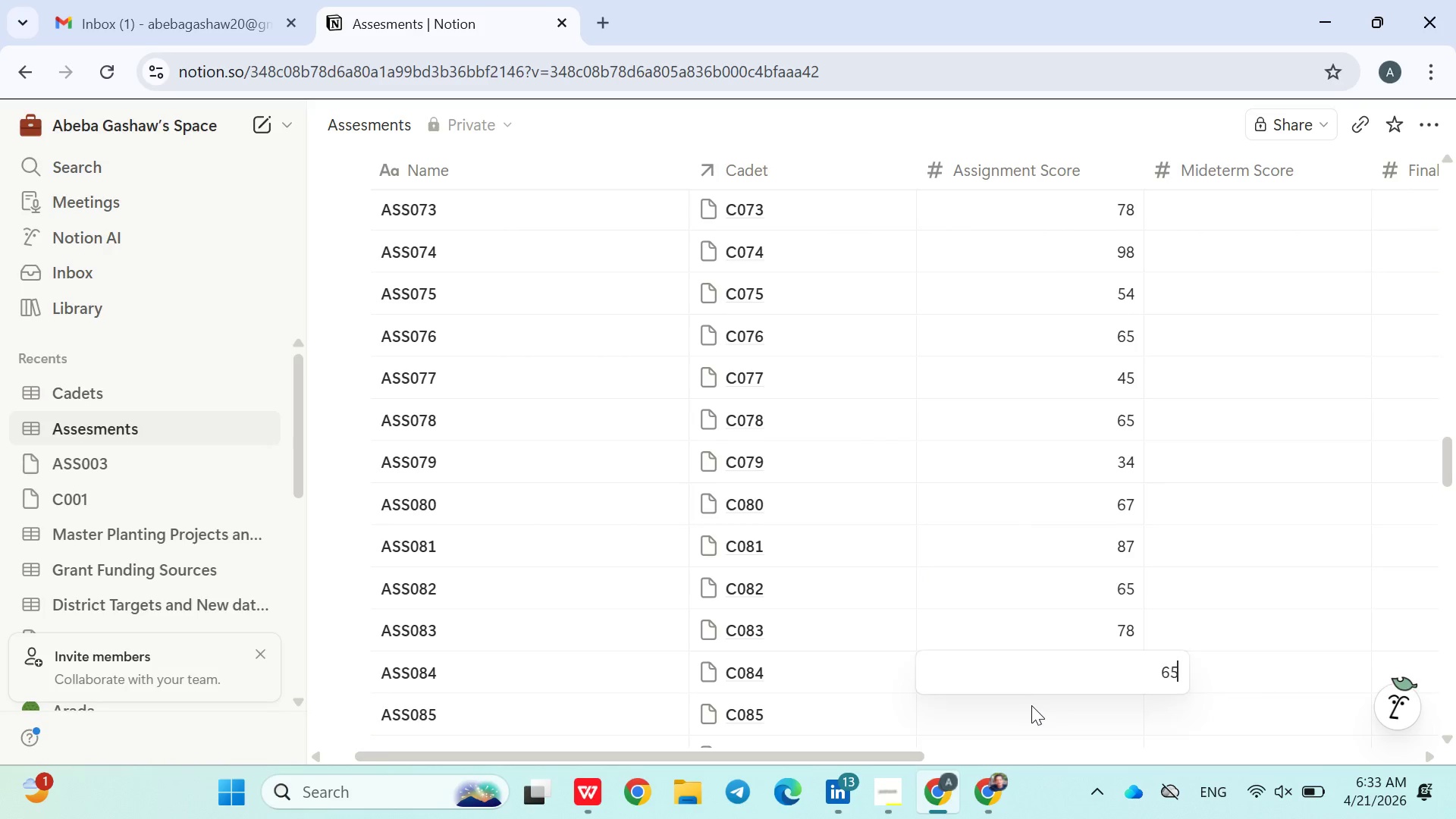 
key(Enter)
 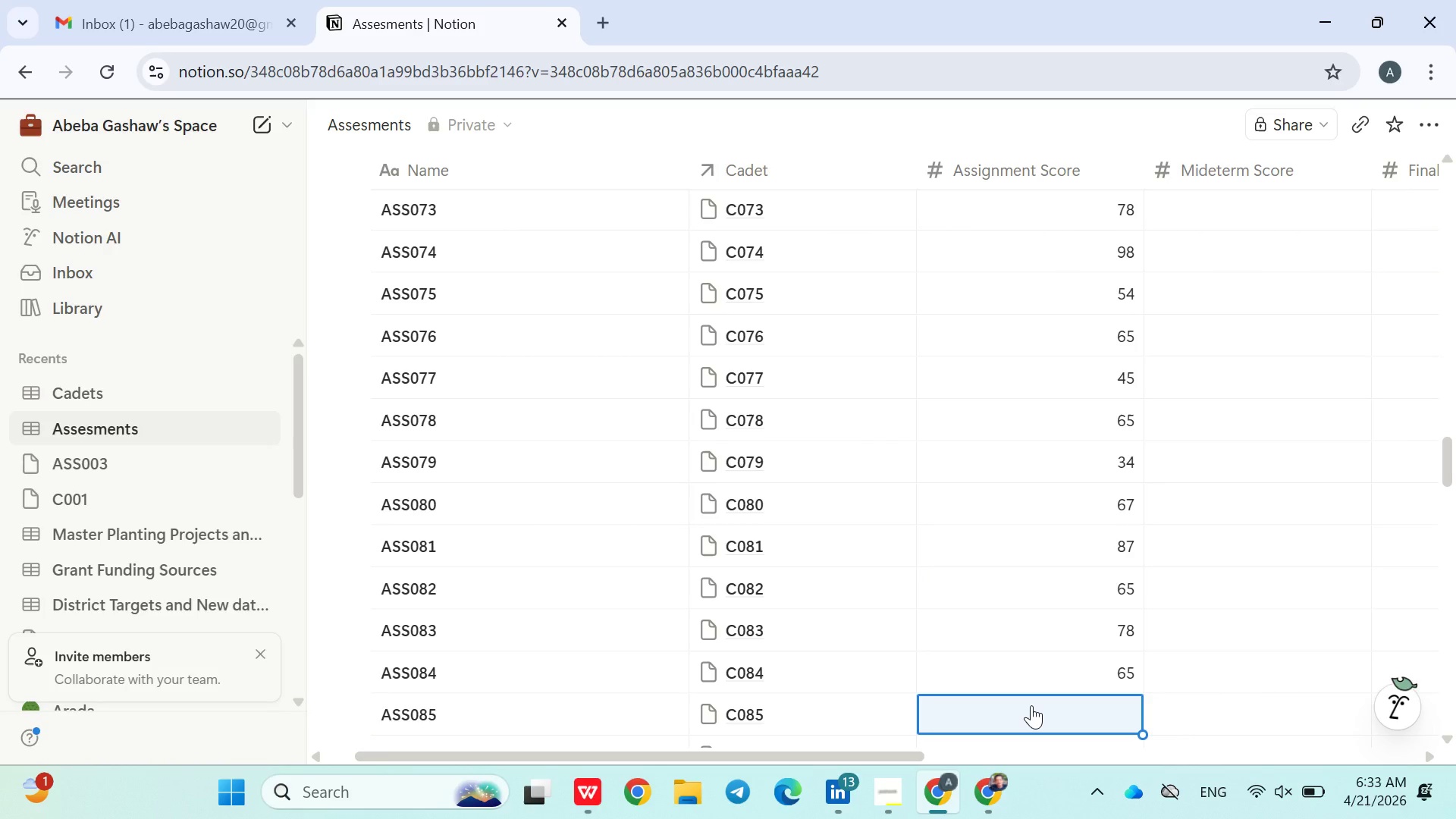 
type(78)
 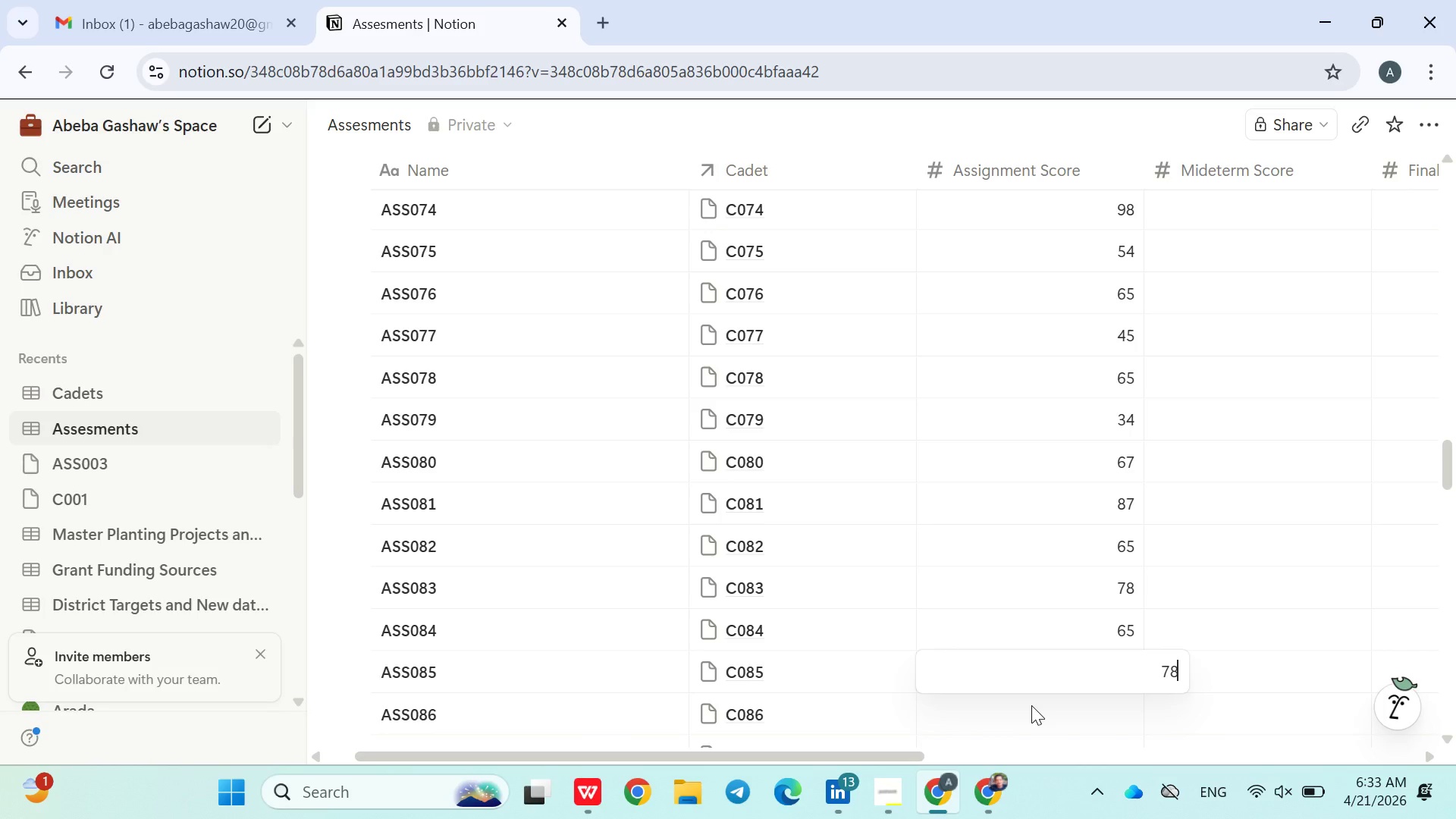 
key(Enter)
 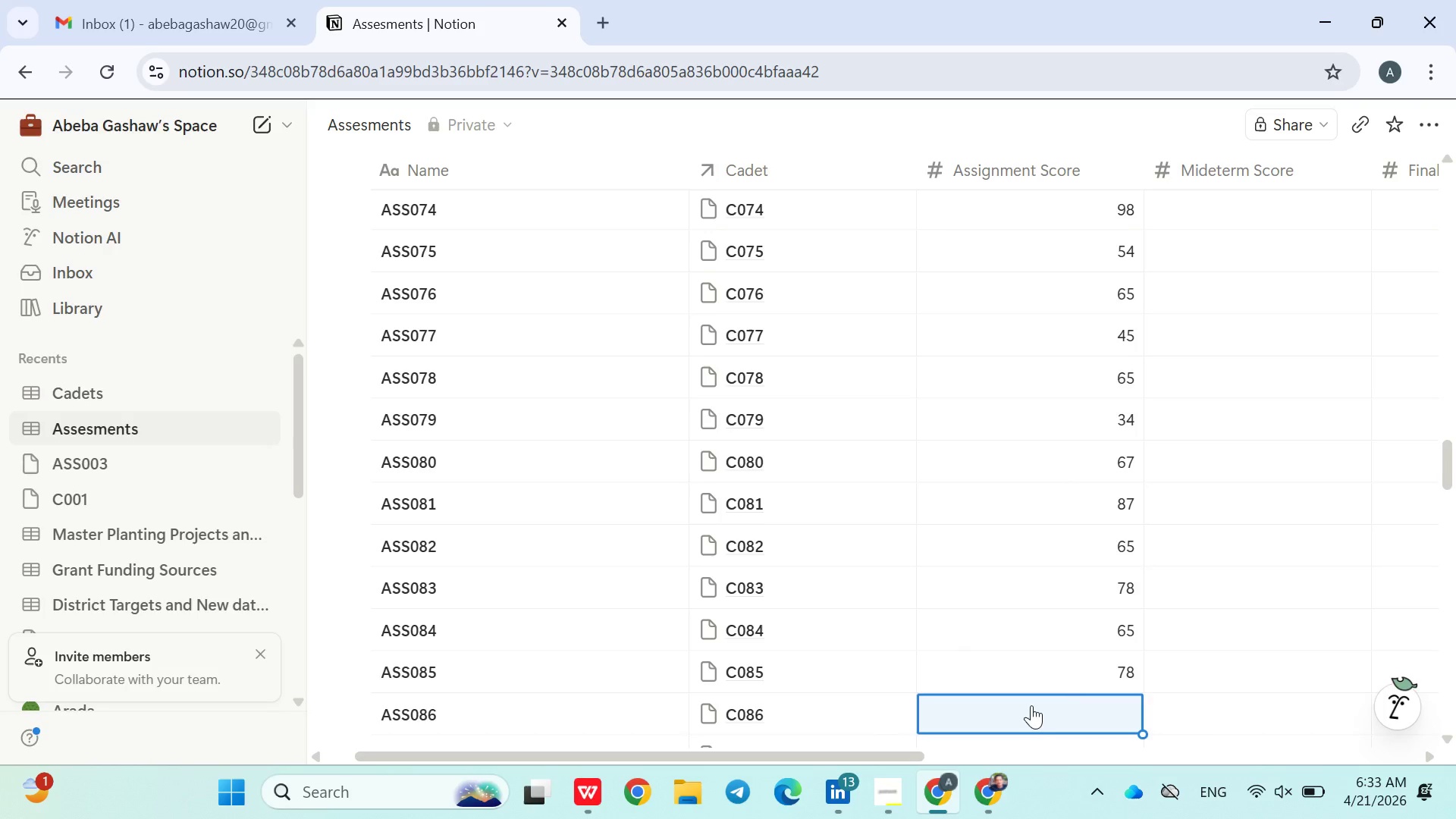 
type(98)
 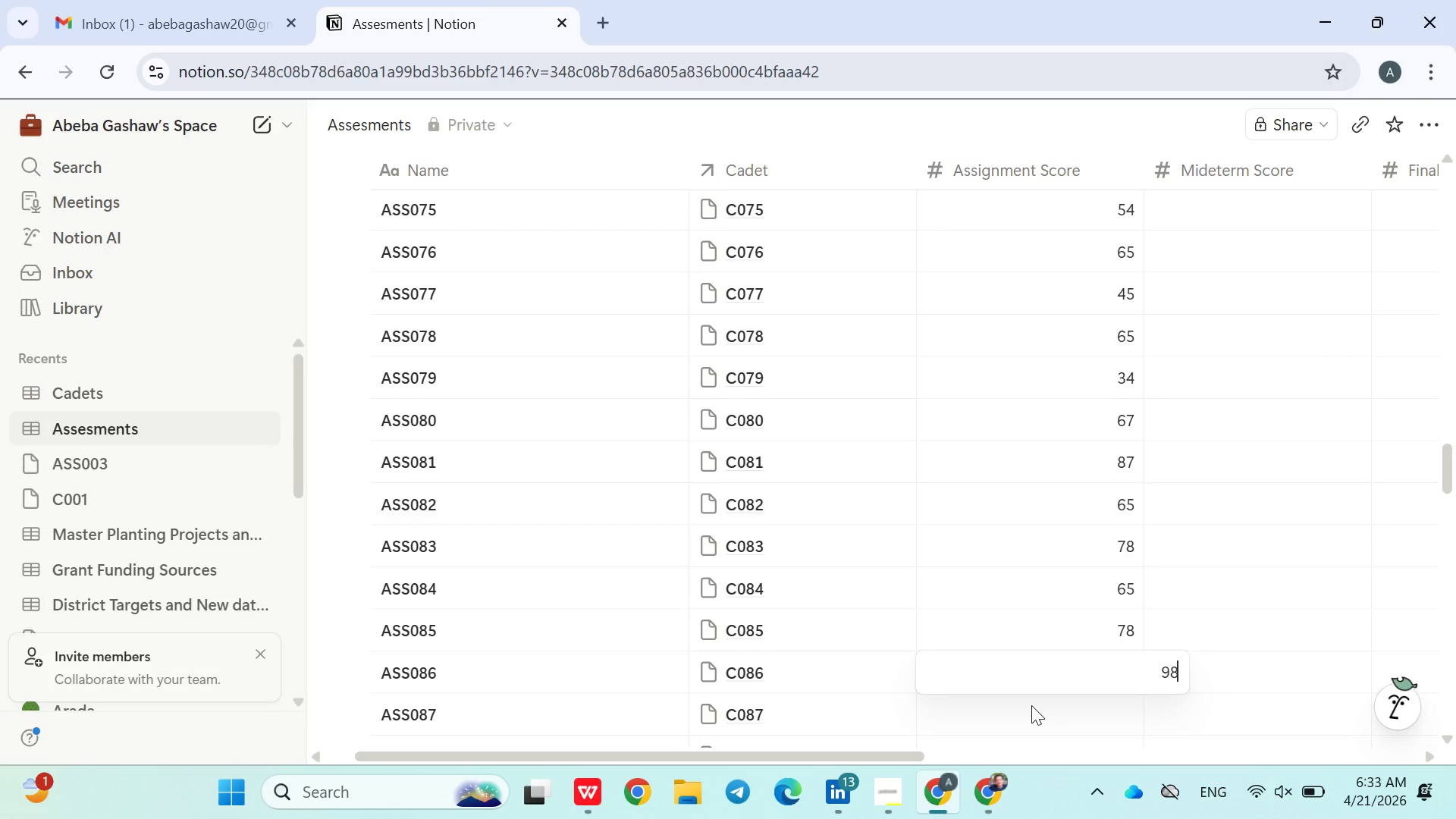 
key(Enter)
 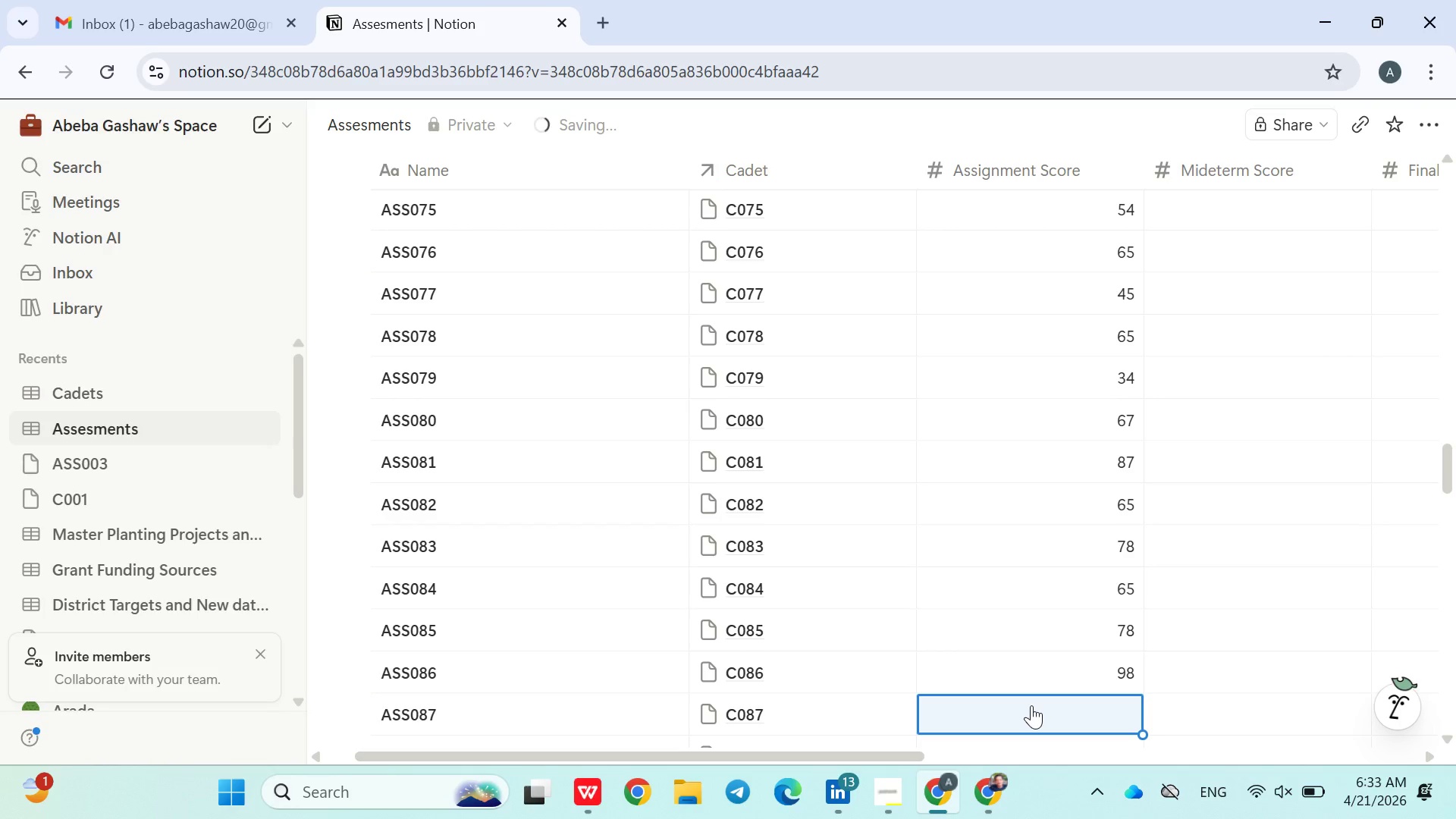 
type(55)
 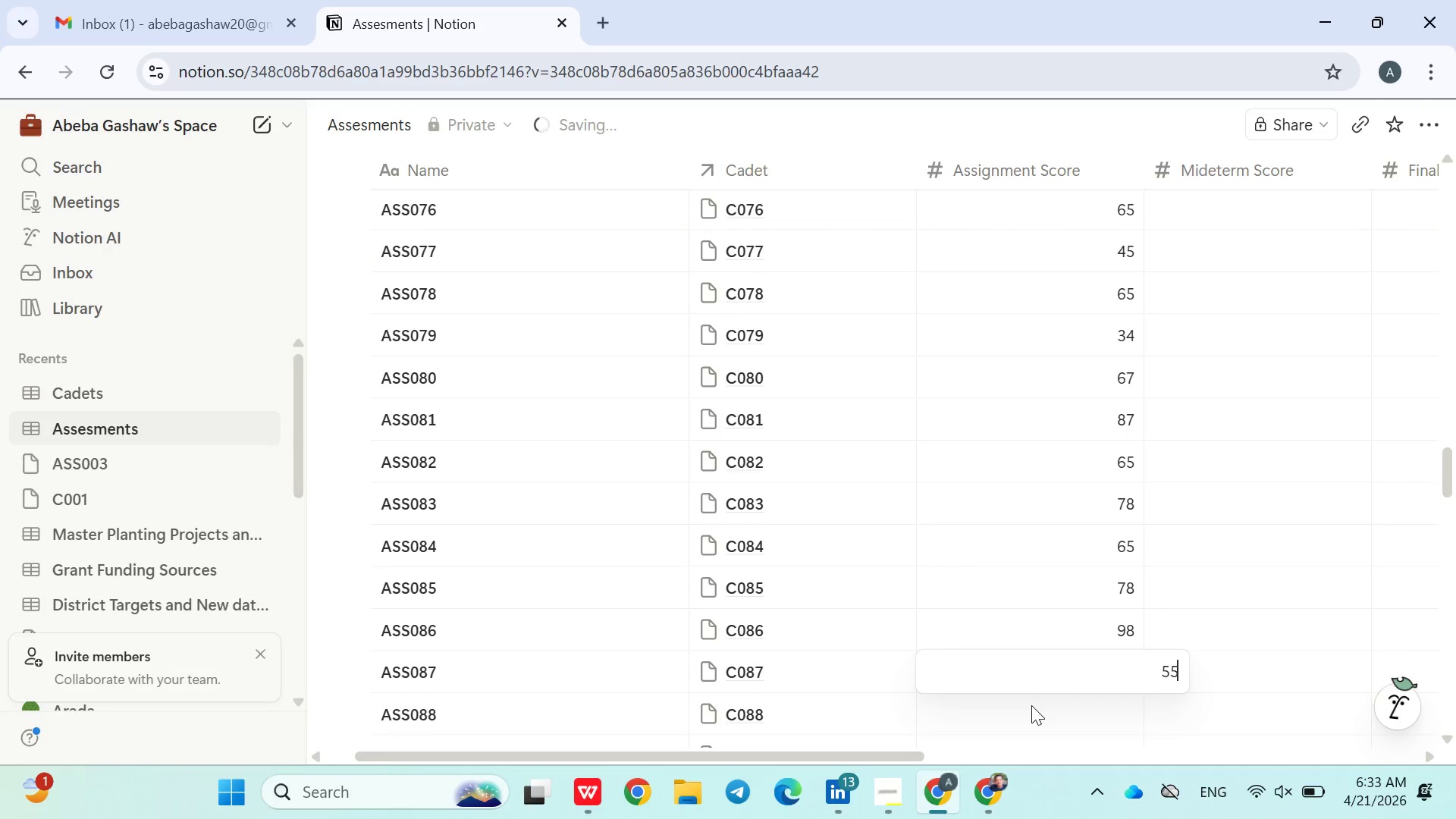 
key(Enter)
 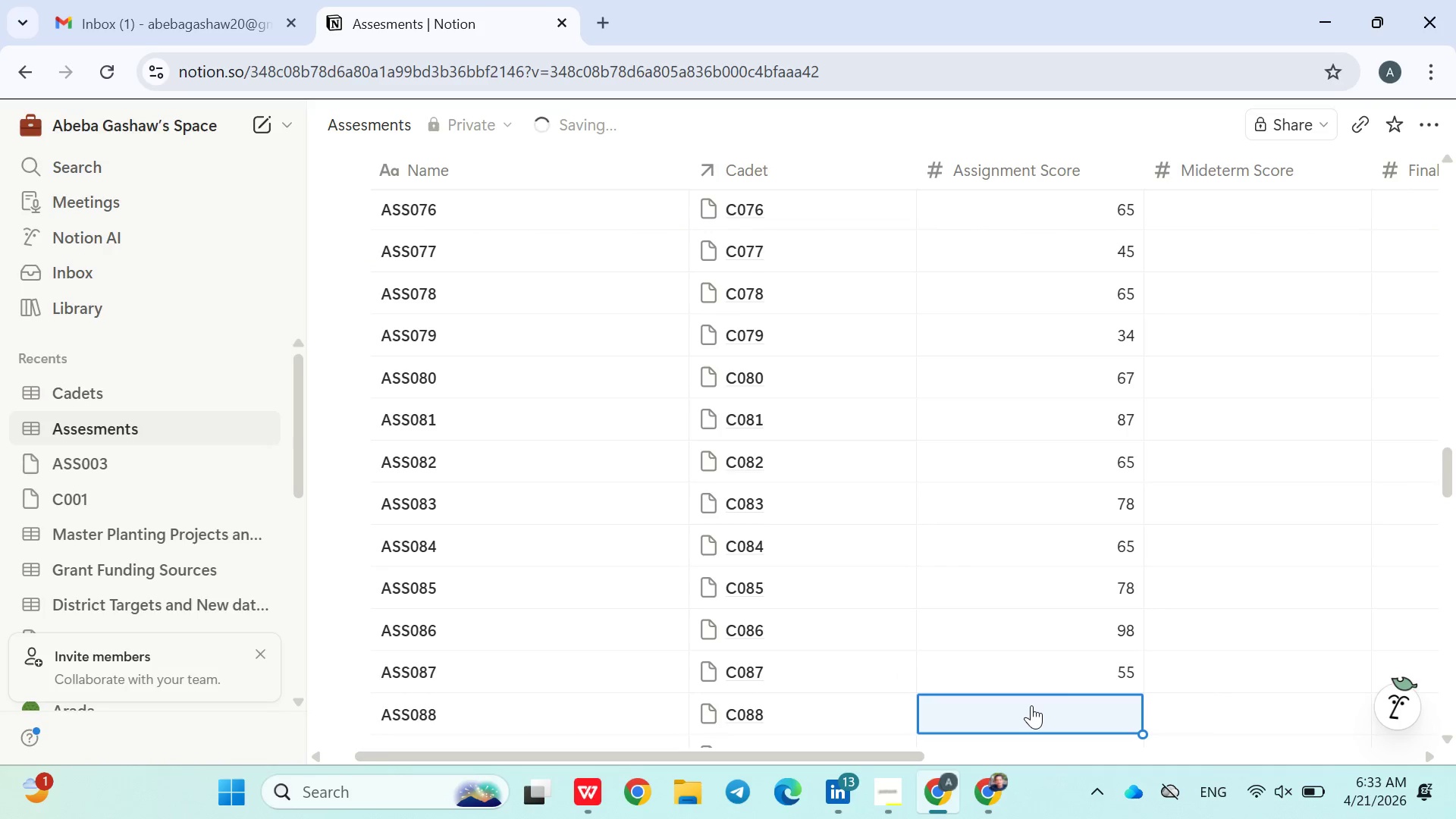 
type(44)
 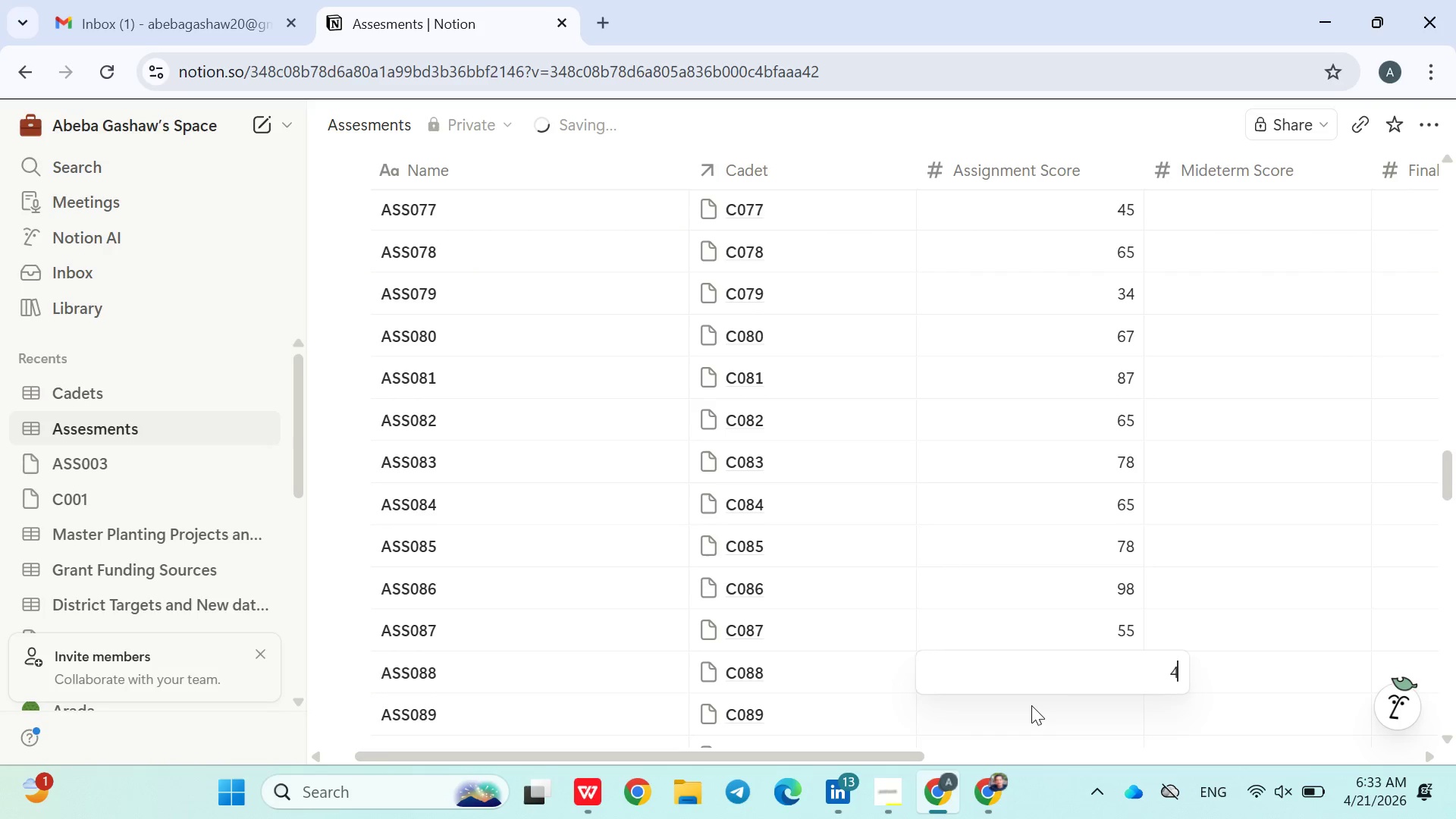 
key(Enter)
 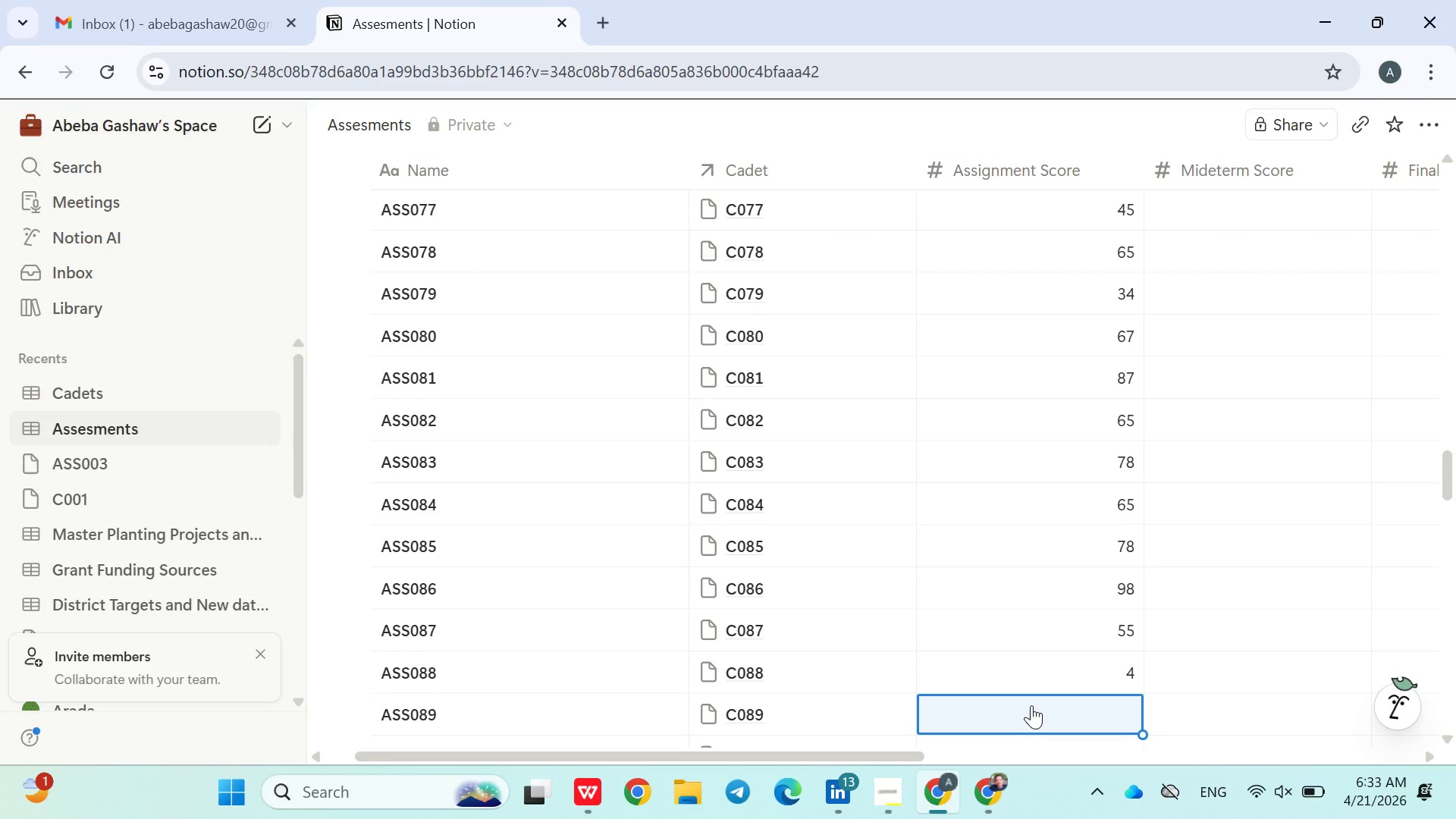 
key(ArrowUp)
 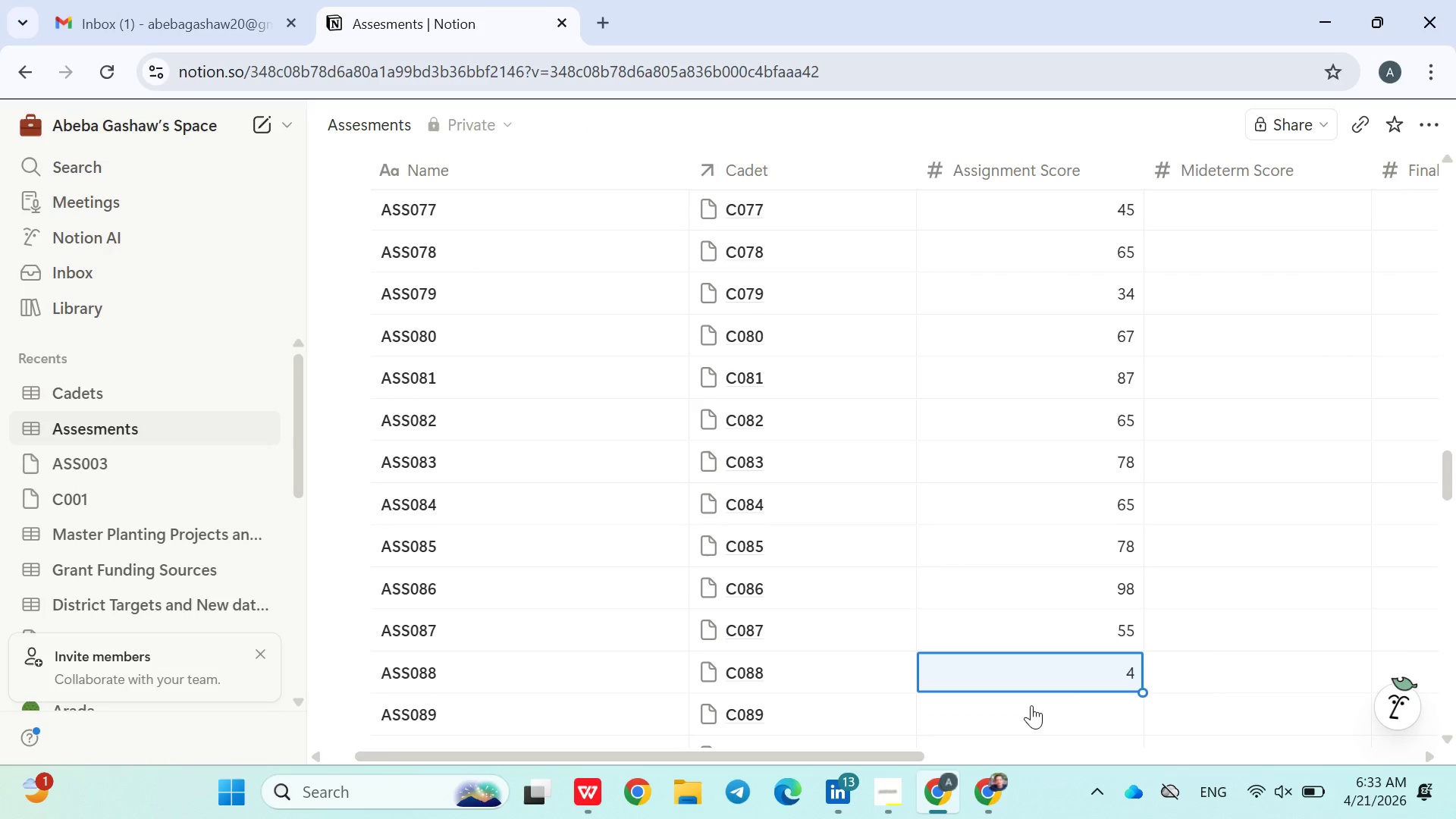 
type(44)
 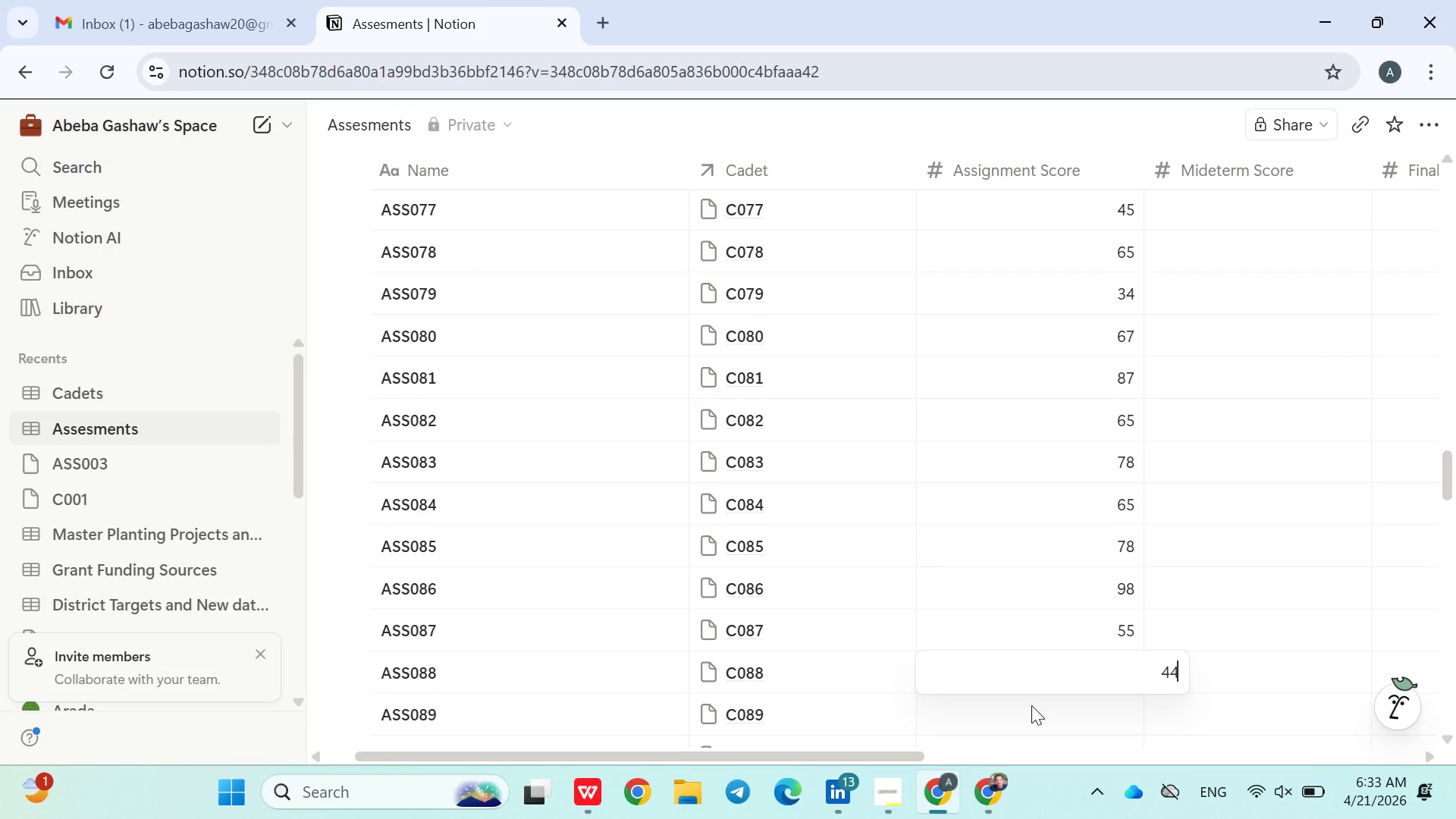 
key(Enter)
 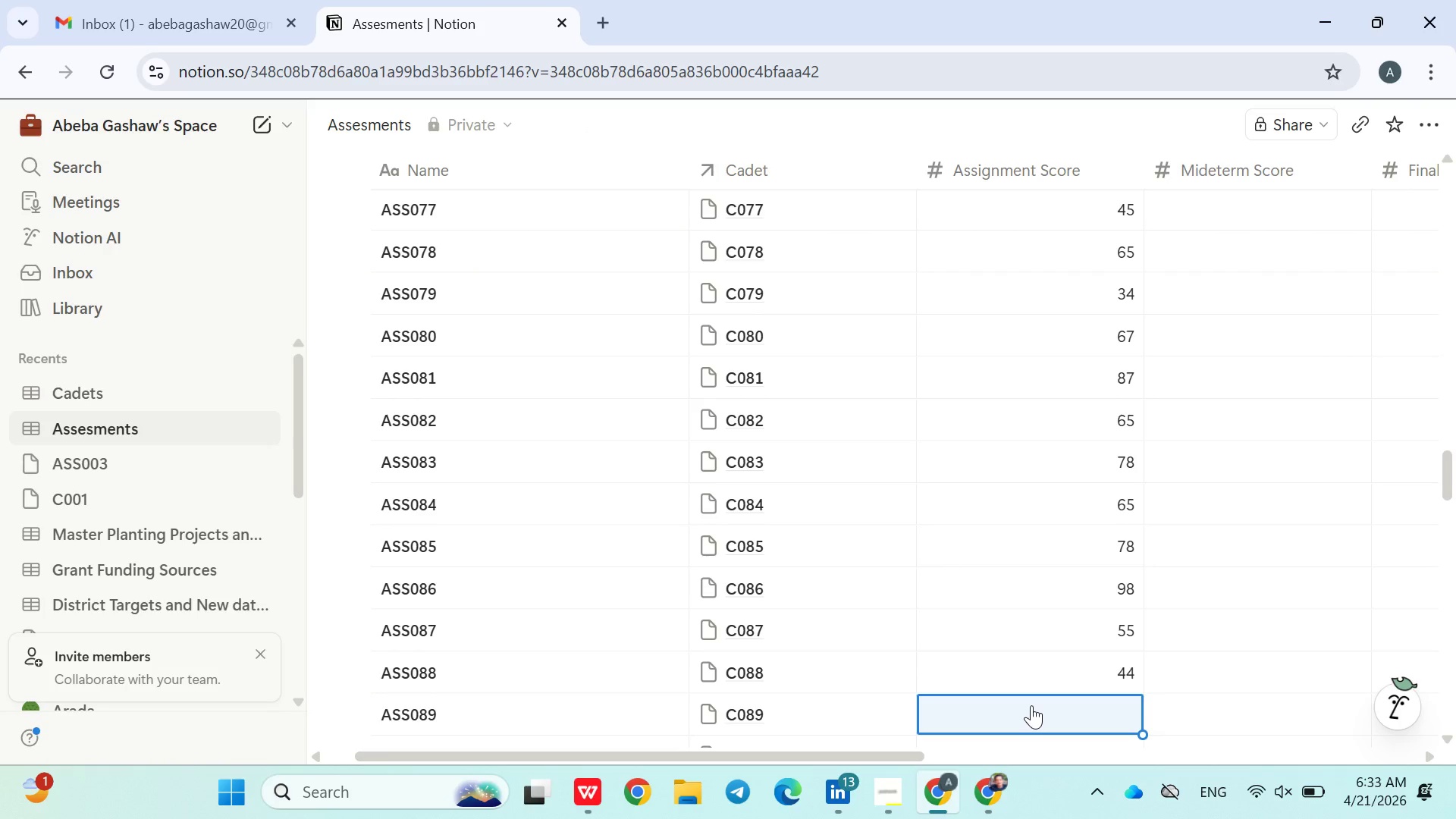 
type(56)
 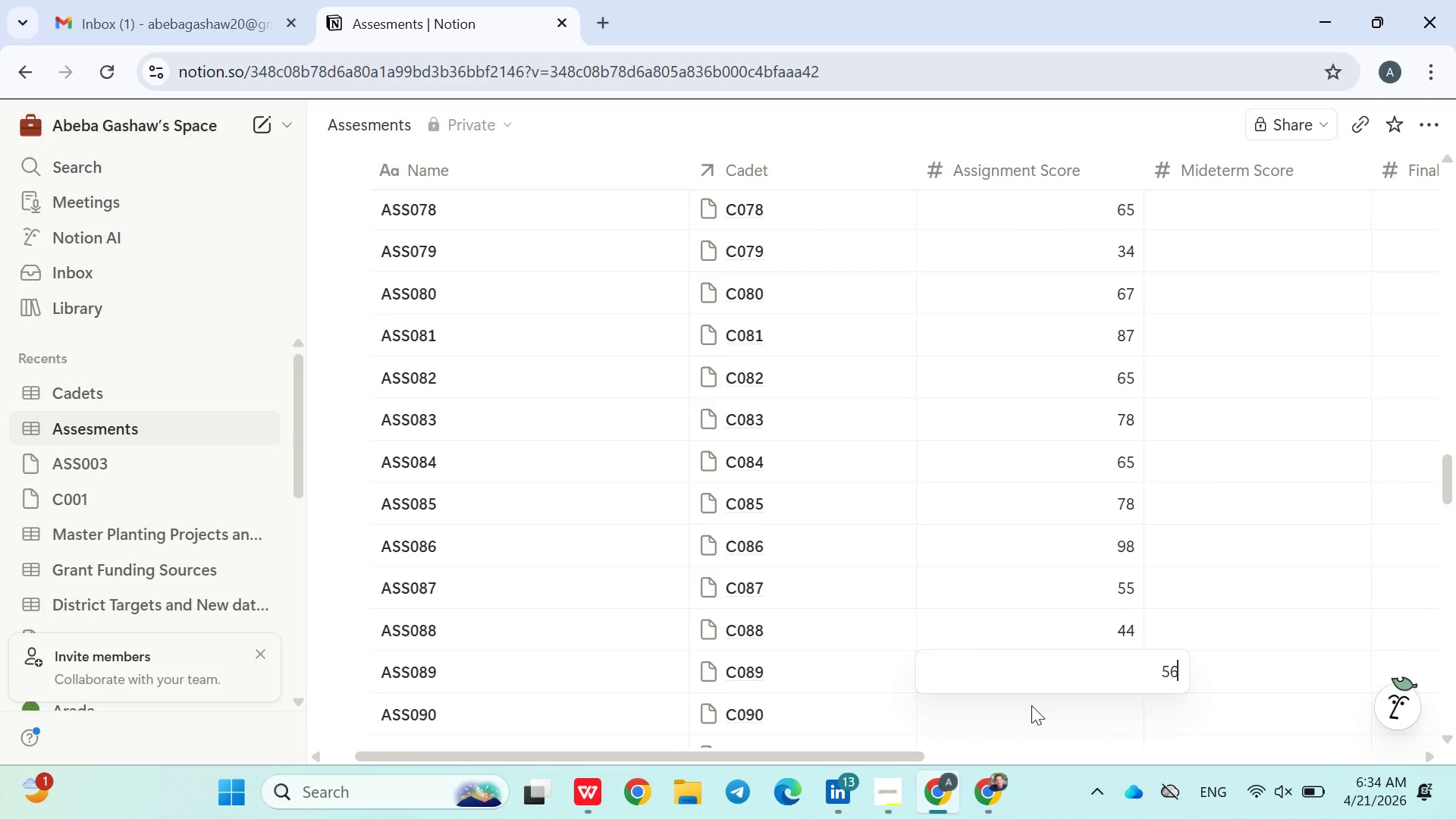 
key(Enter)
 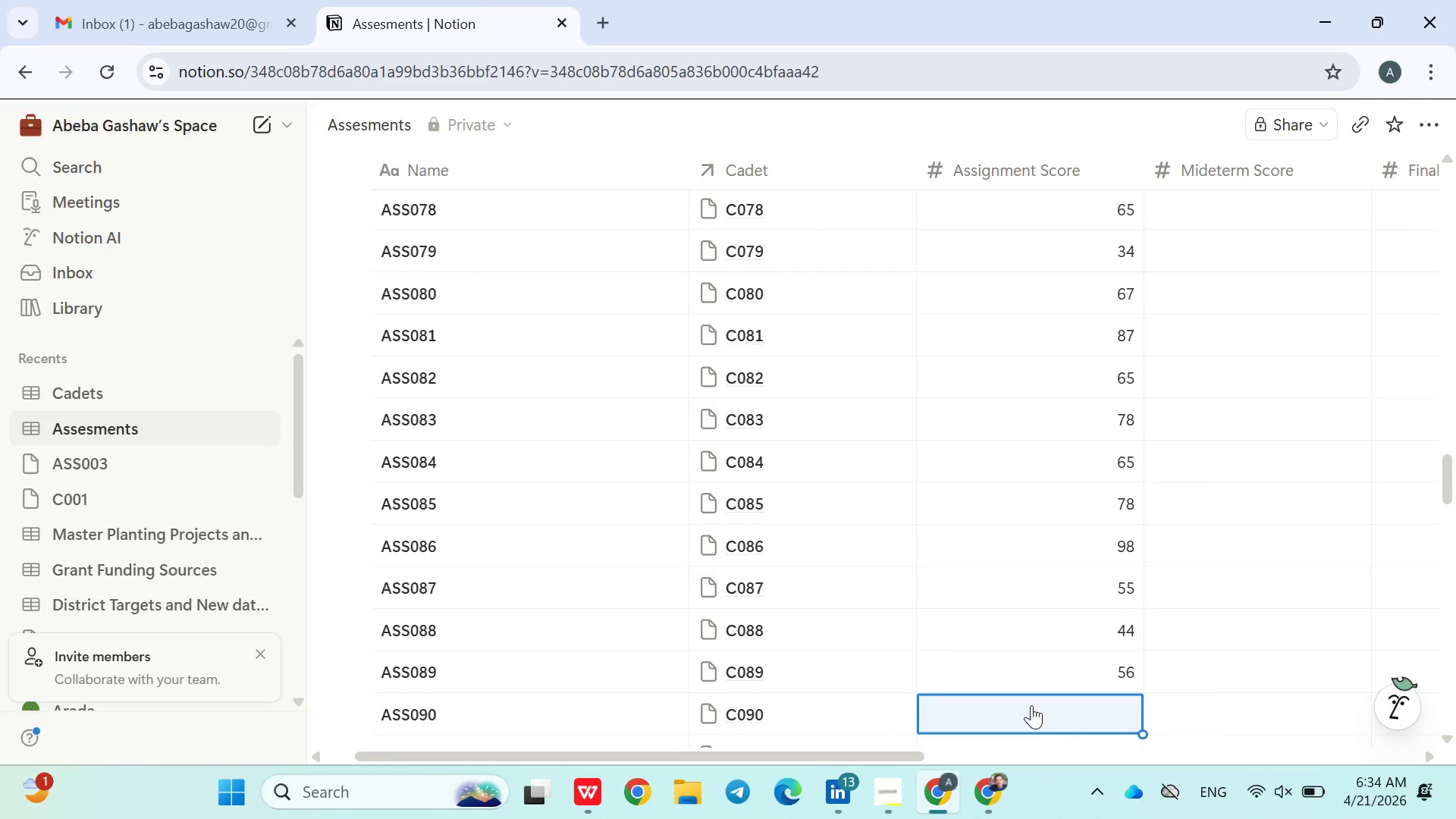 
type(53)
 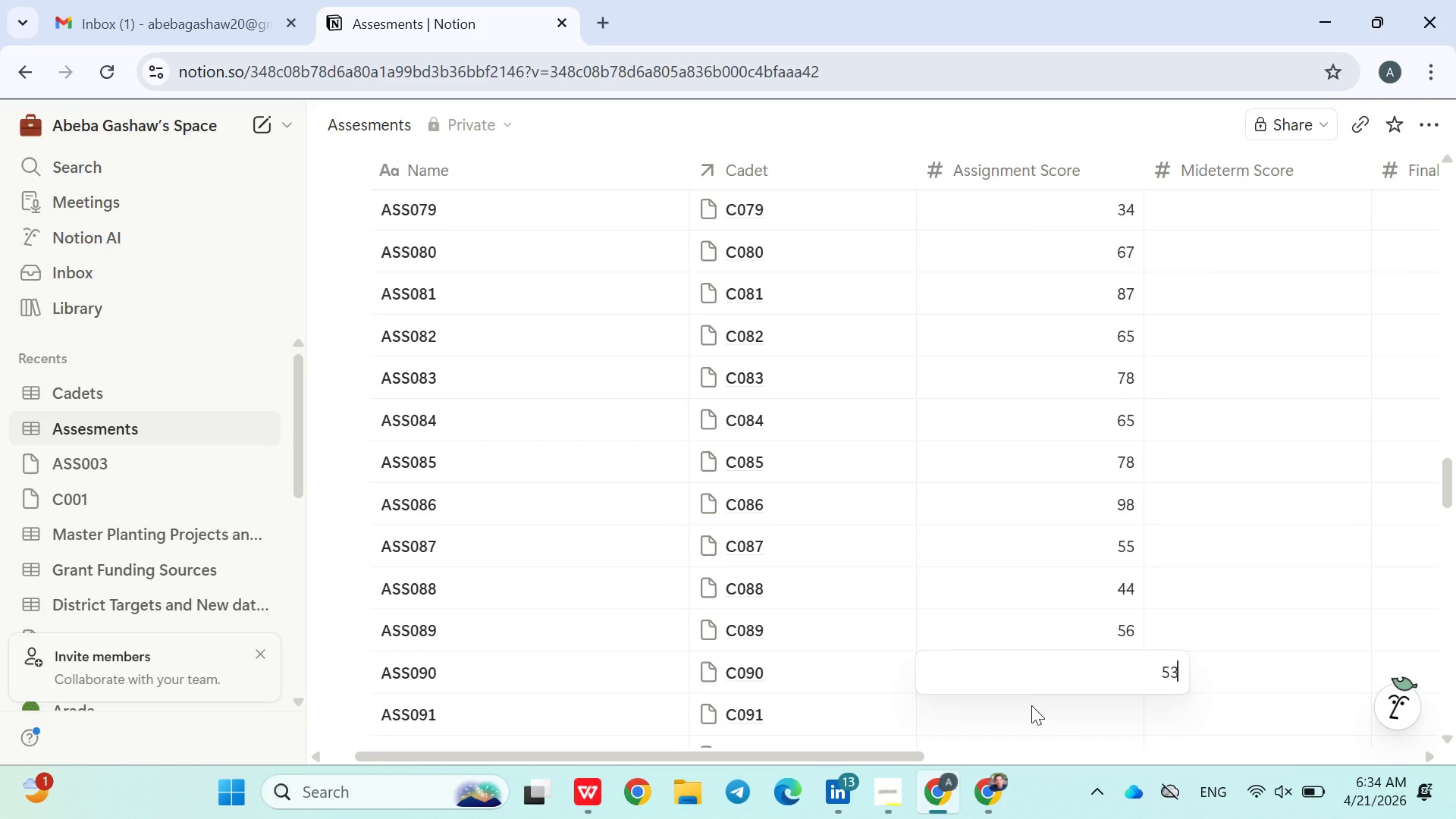 
key(Enter)
 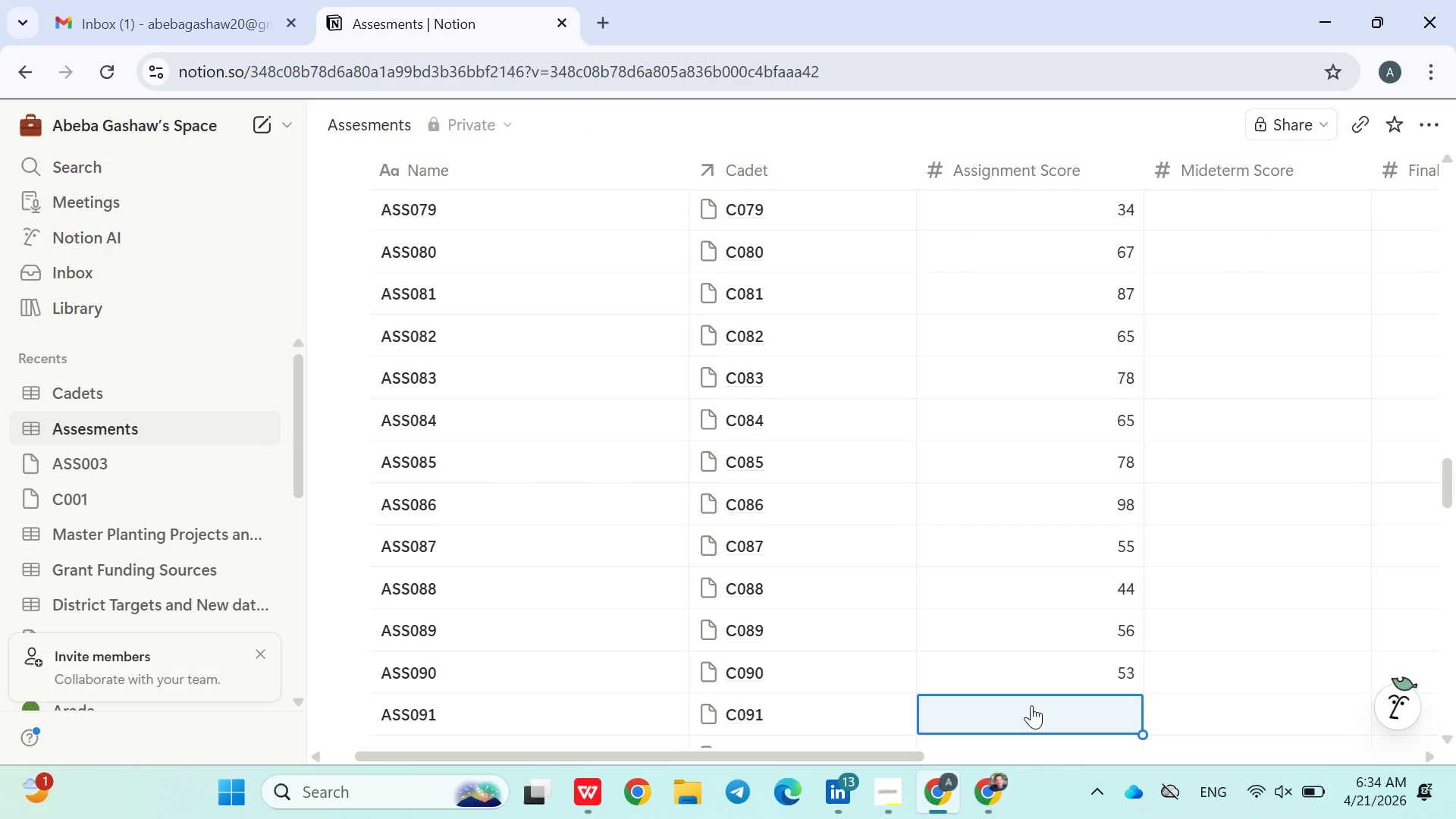 
type(78)
 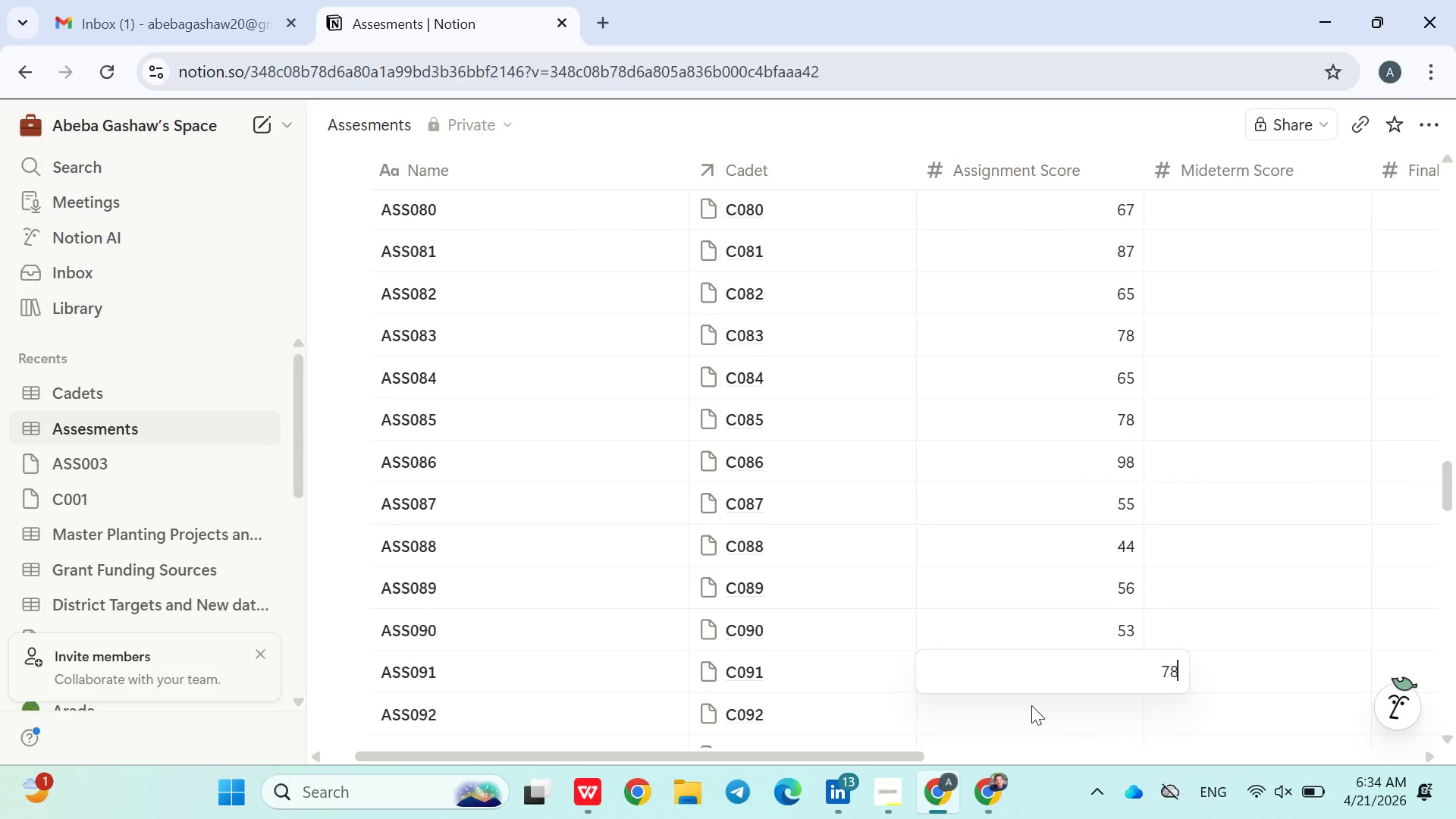 
key(Enter)
 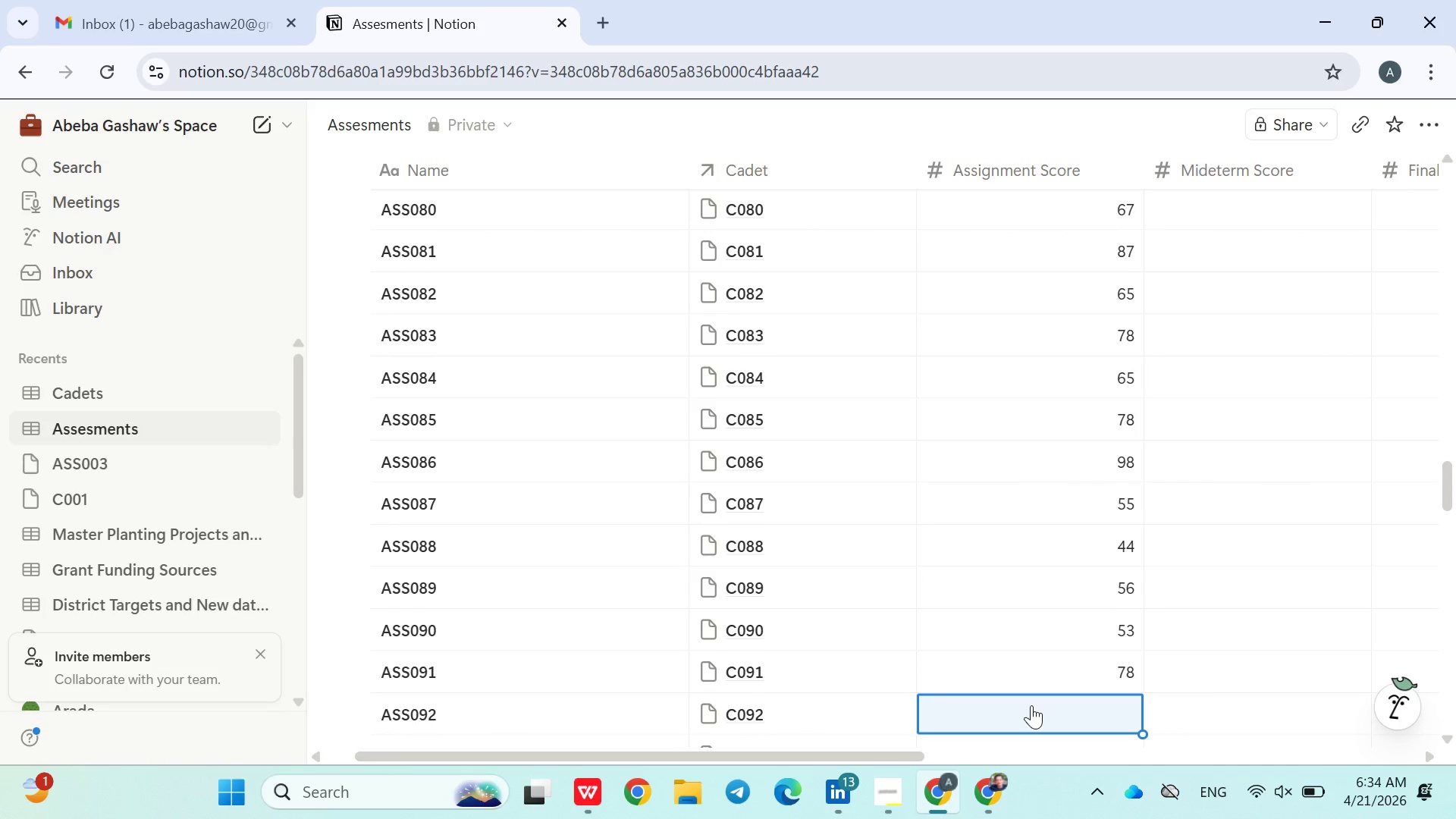 
type(90)
 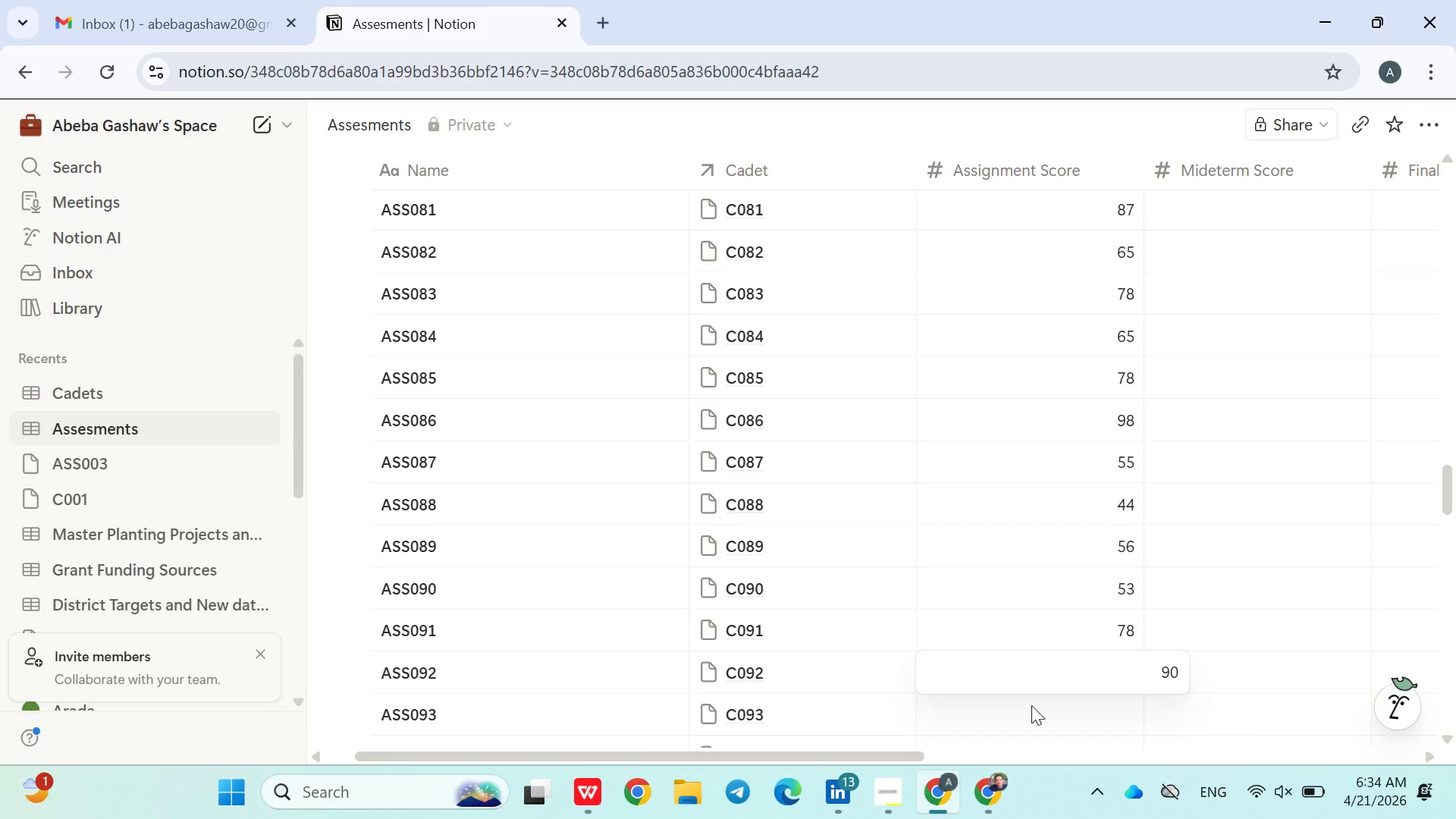 
key(Enter)
 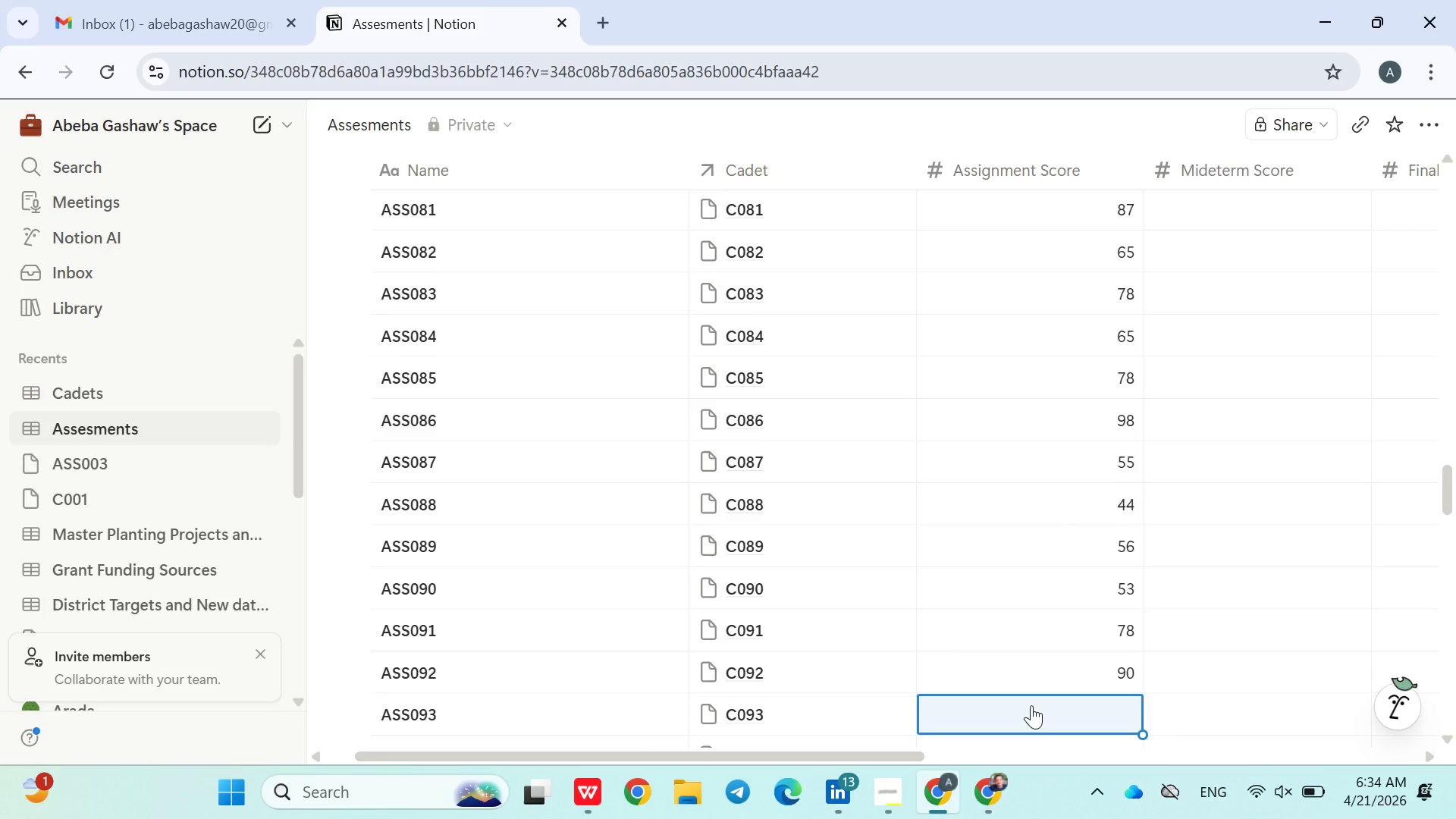 
type(76)
 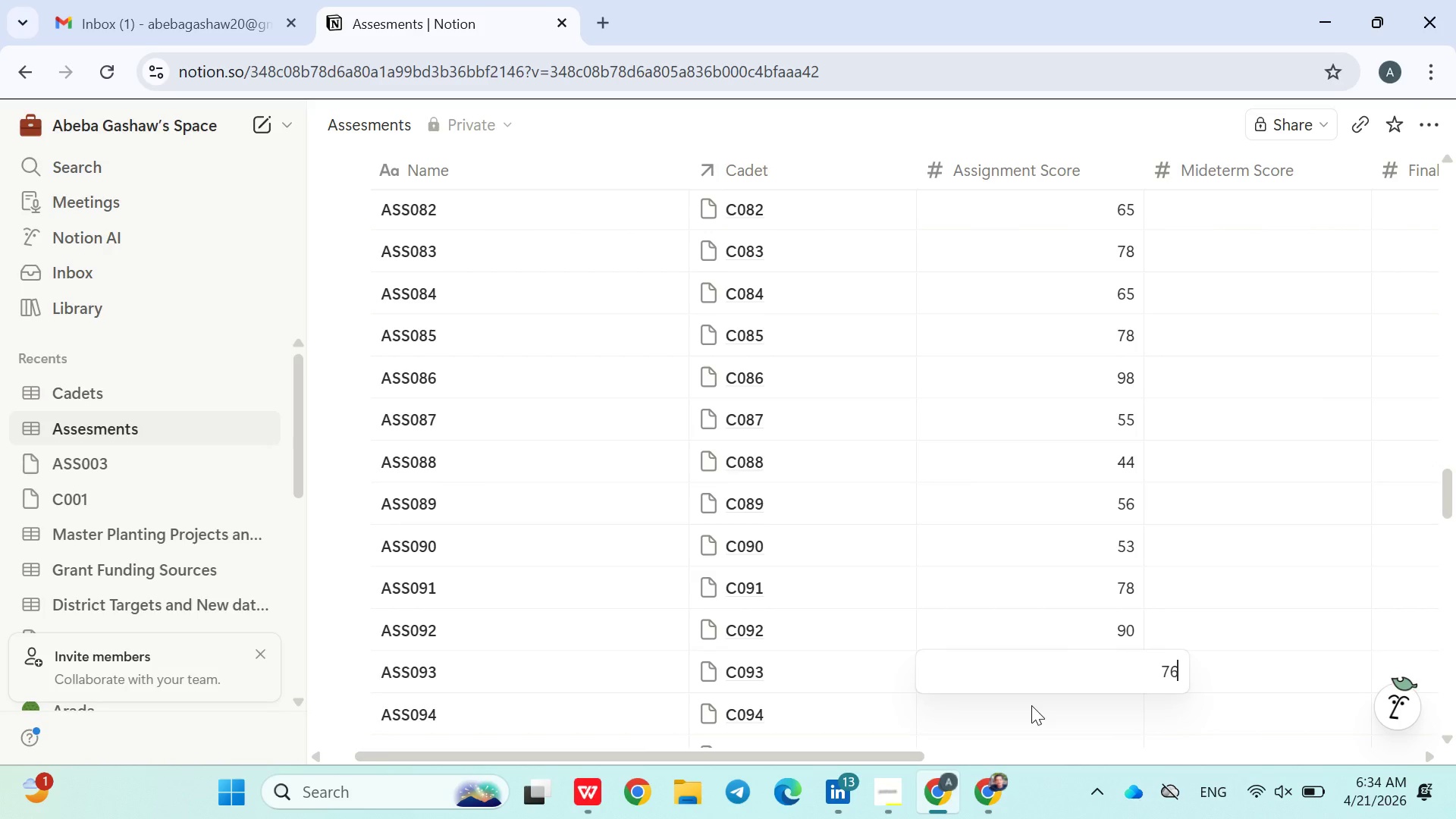 
key(Enter)
 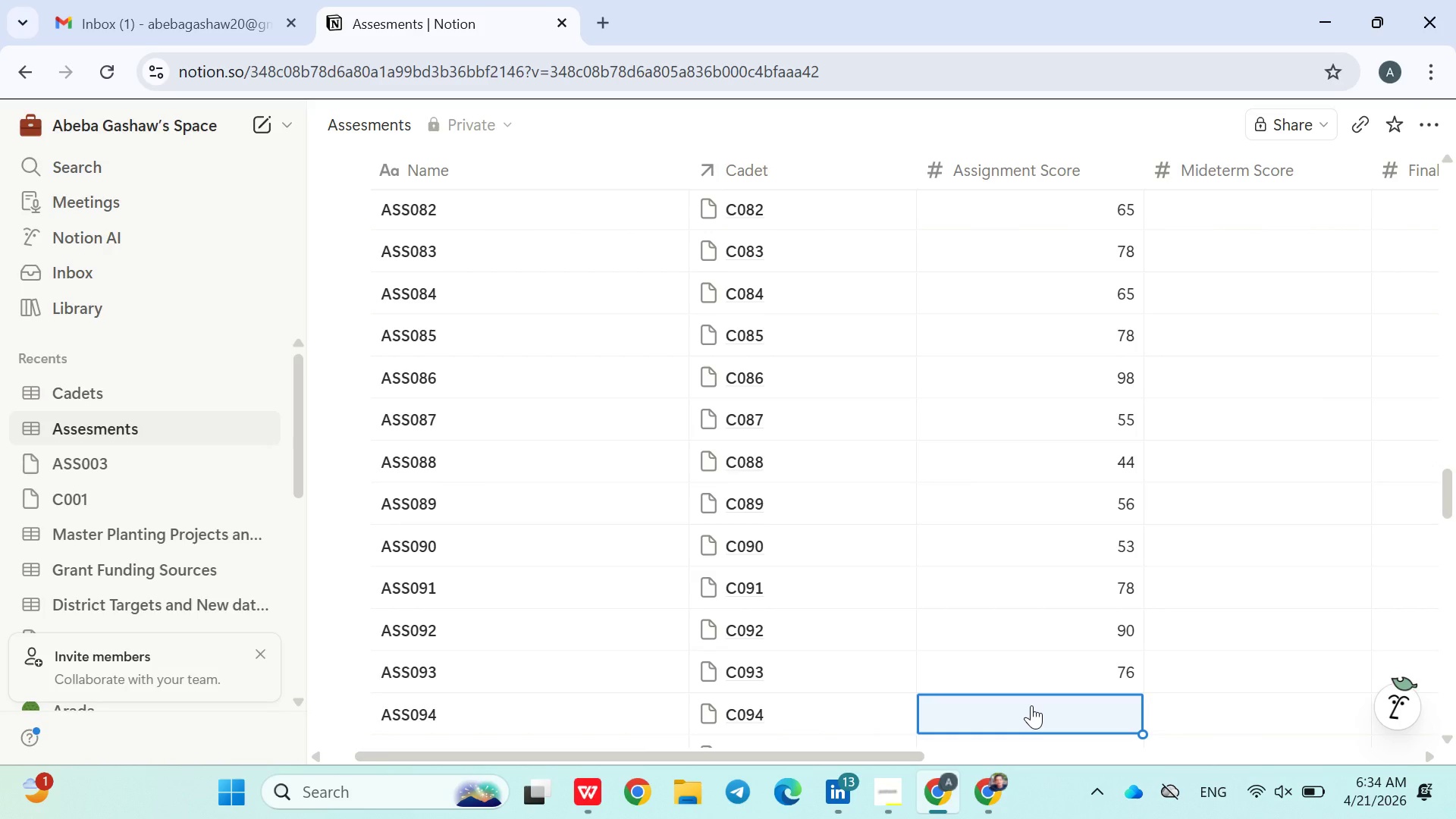 
type(54)
 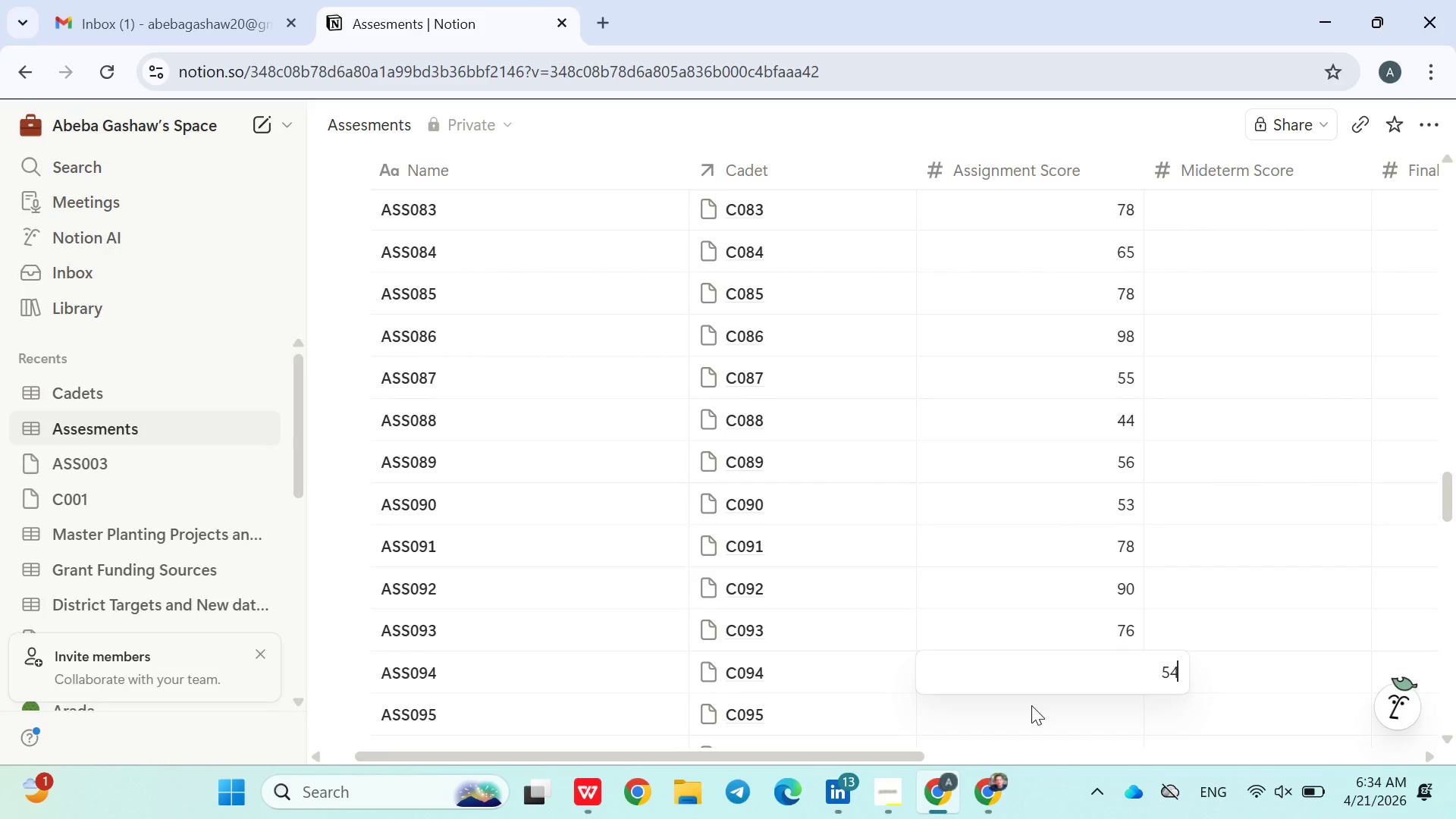 
key(Enter)
 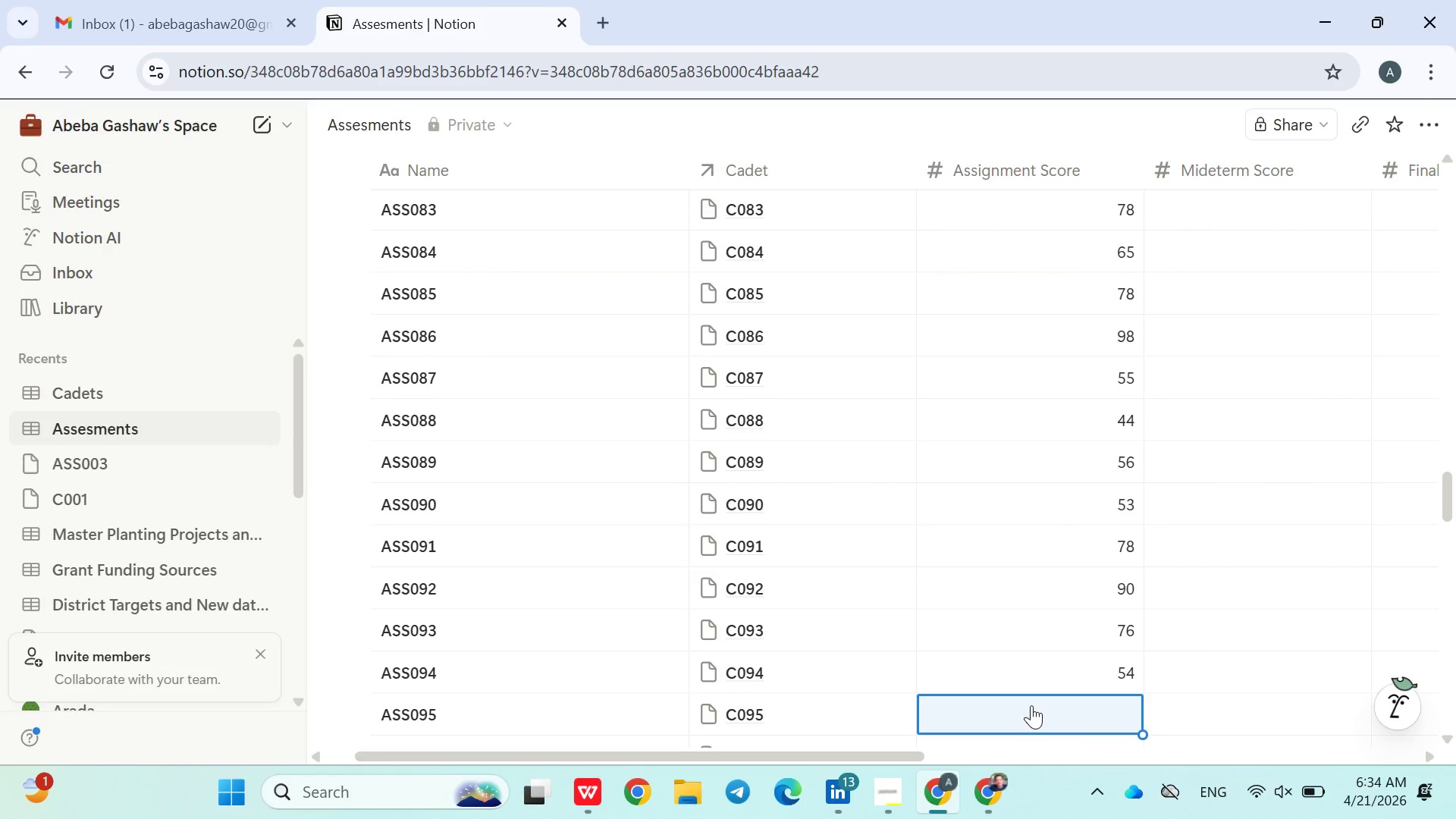 
type(65)
 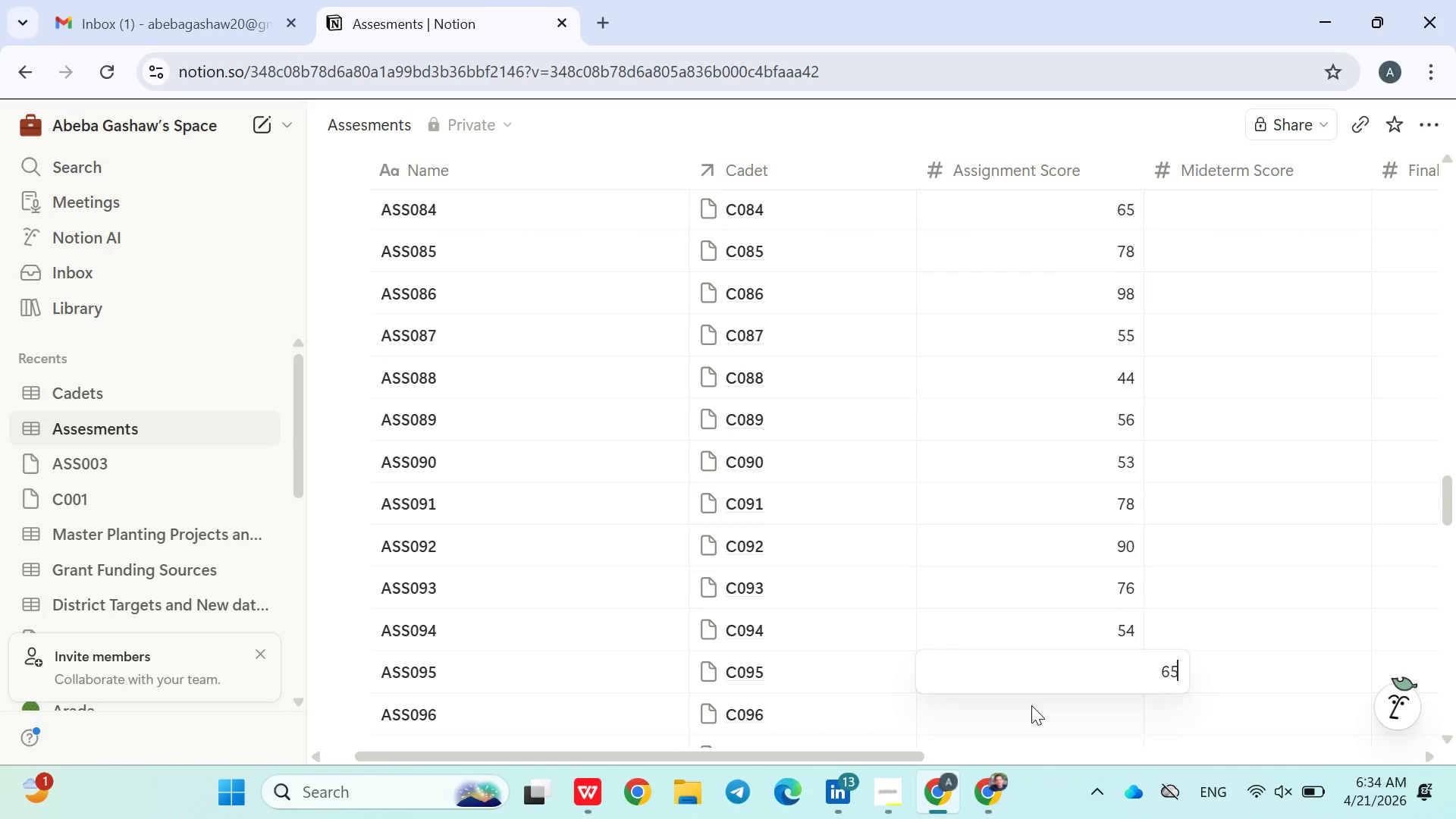 
key(Enter)
 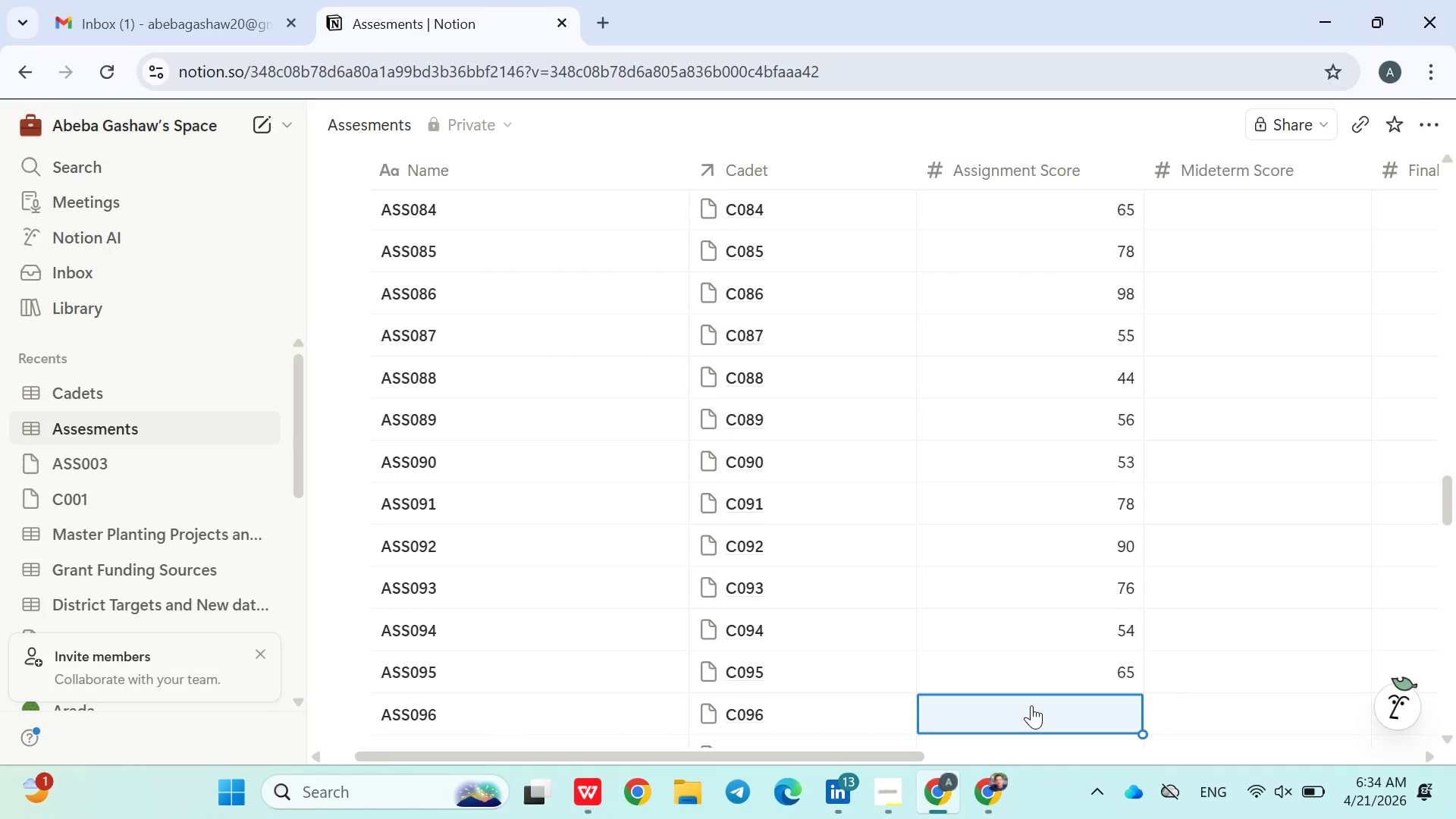 
type(766)
 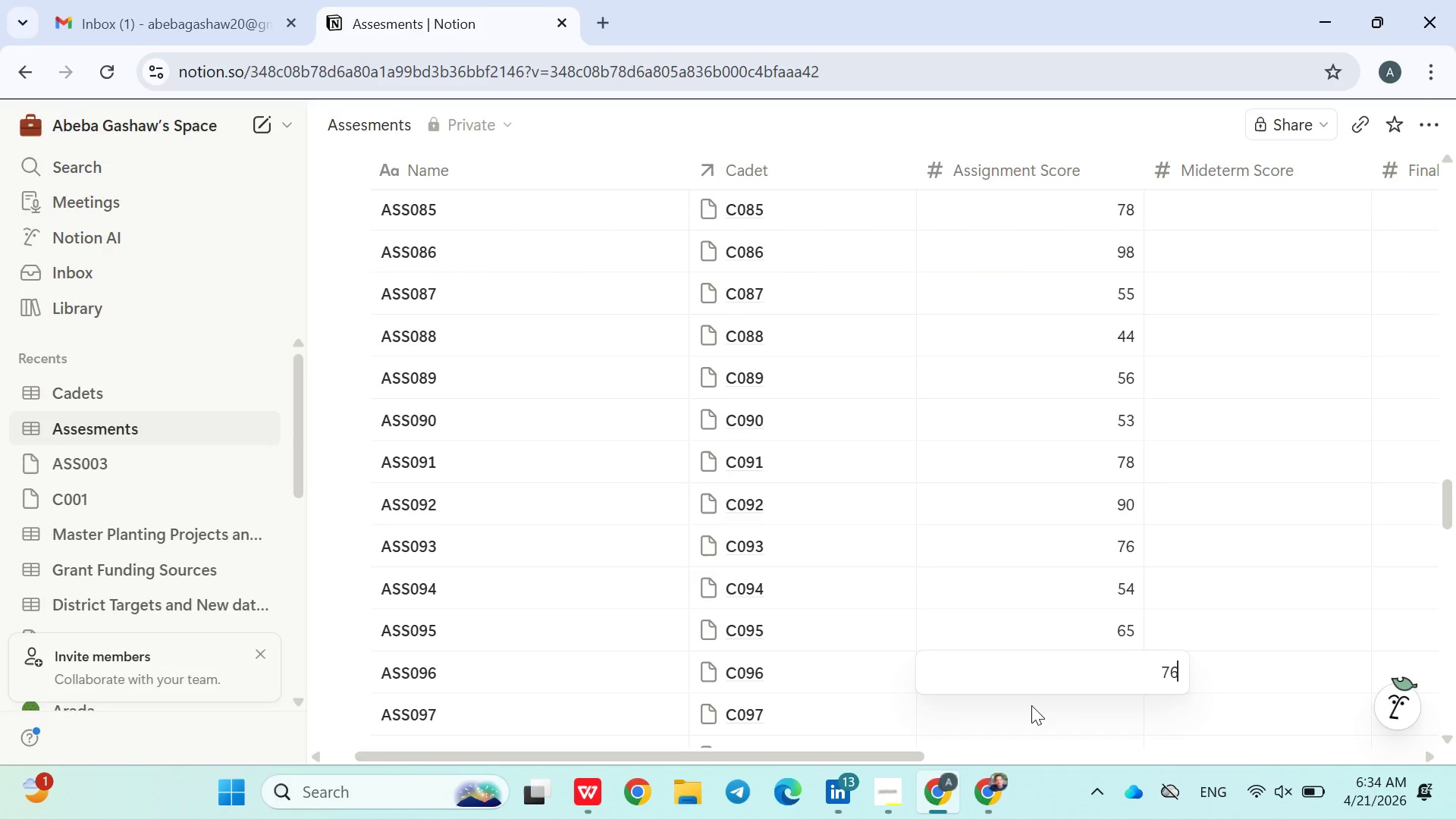 
key(Enter)
 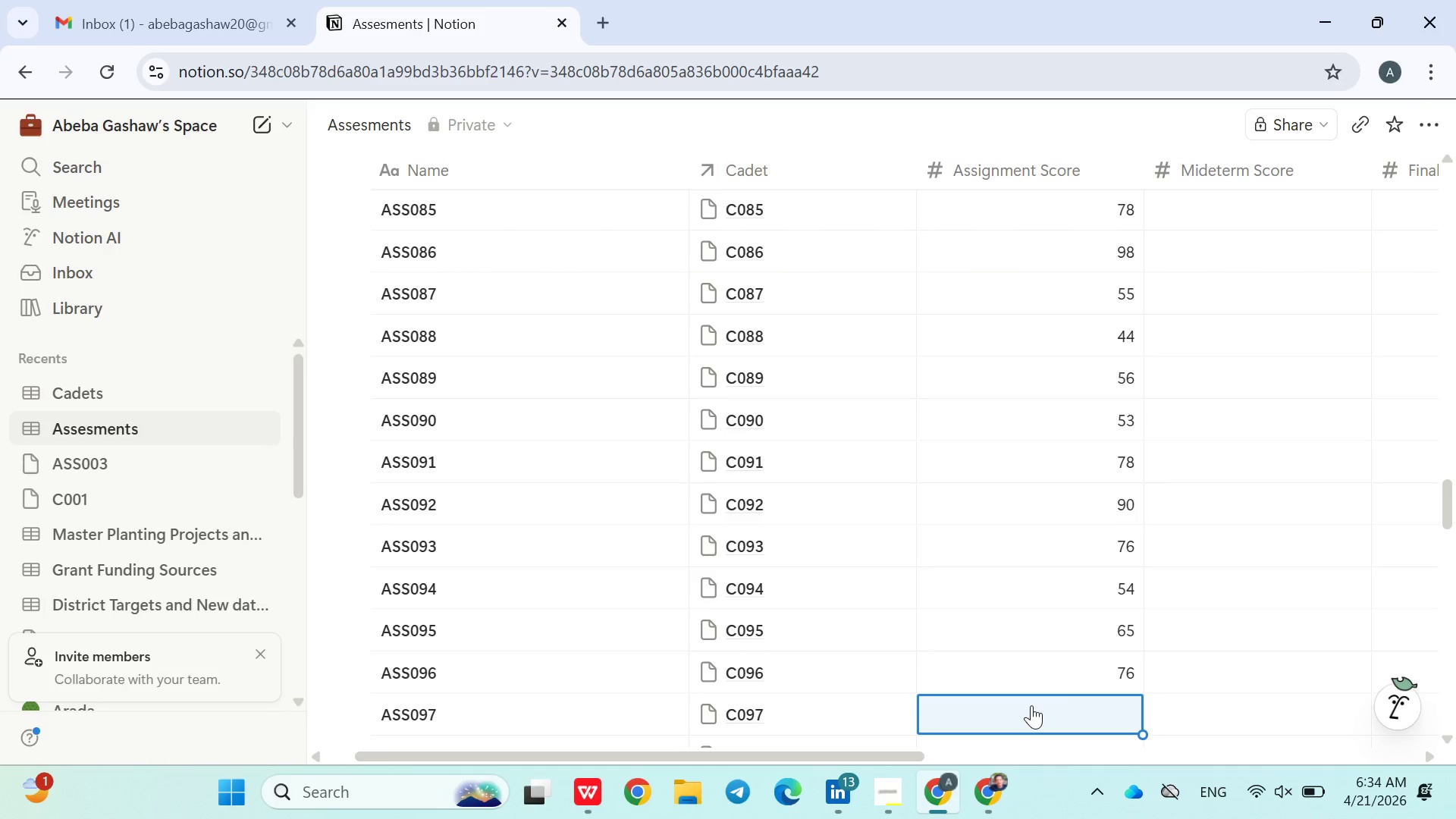 
type(788)
 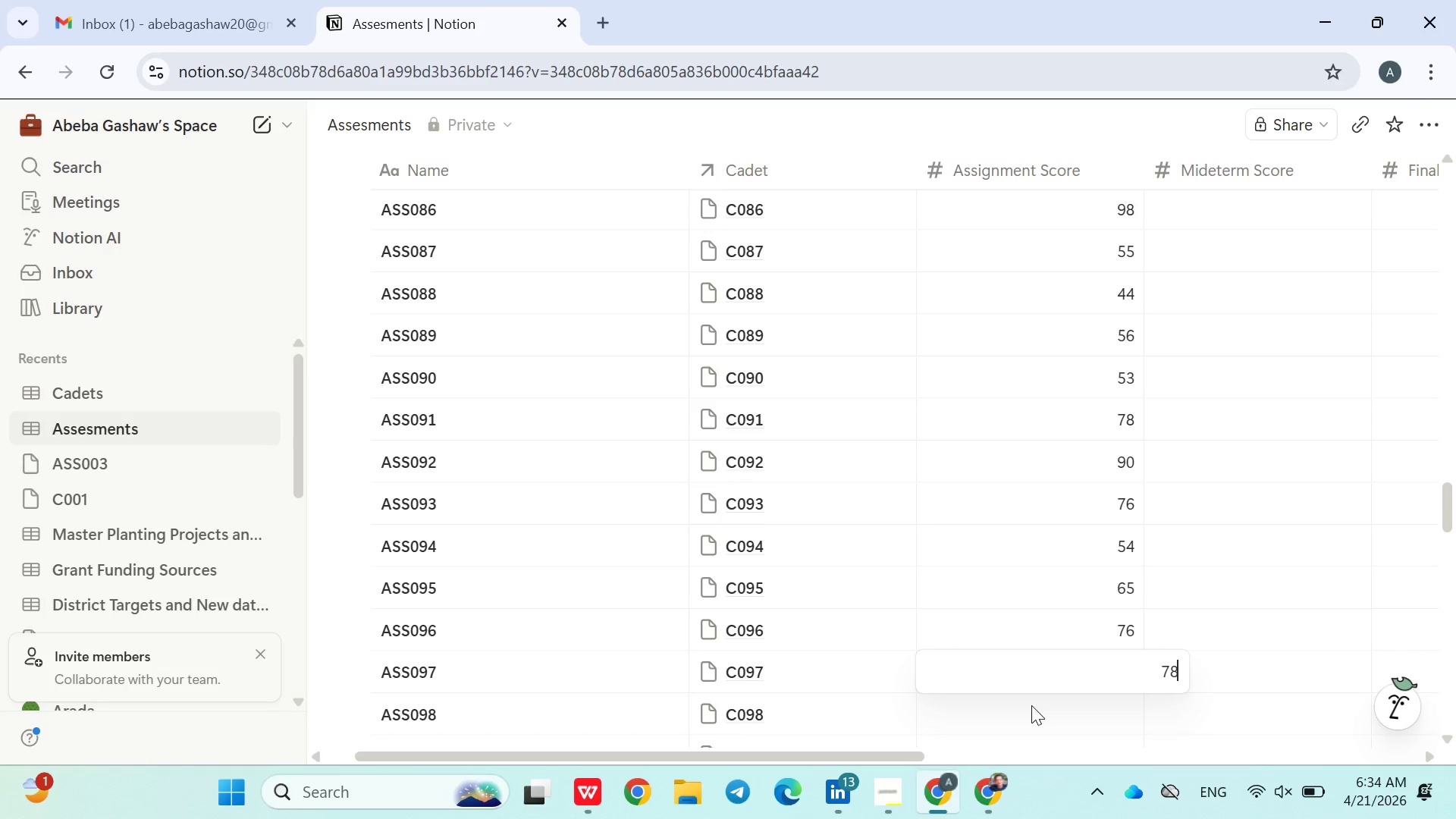 
key(Enter)
 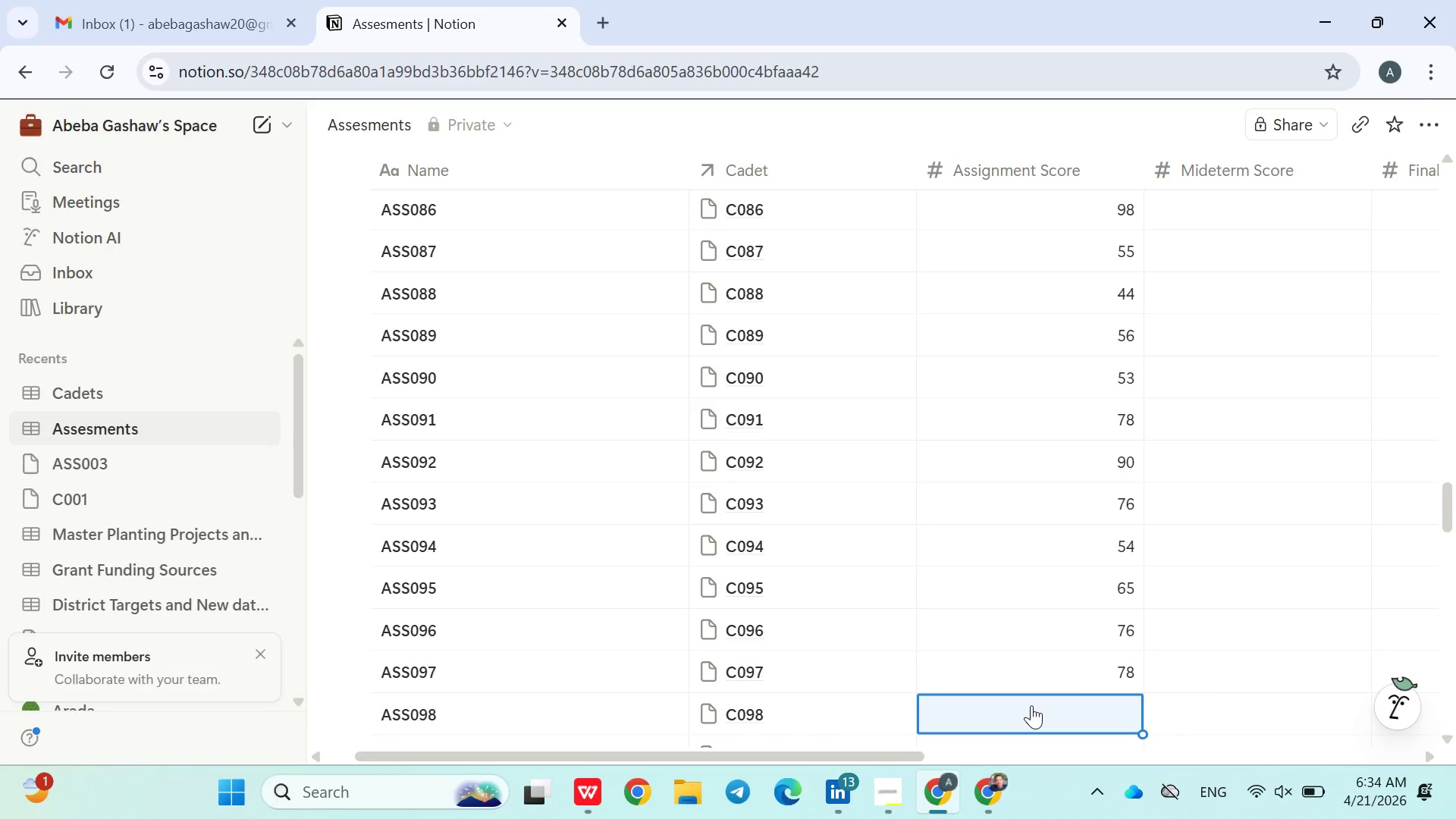 
type(999)
 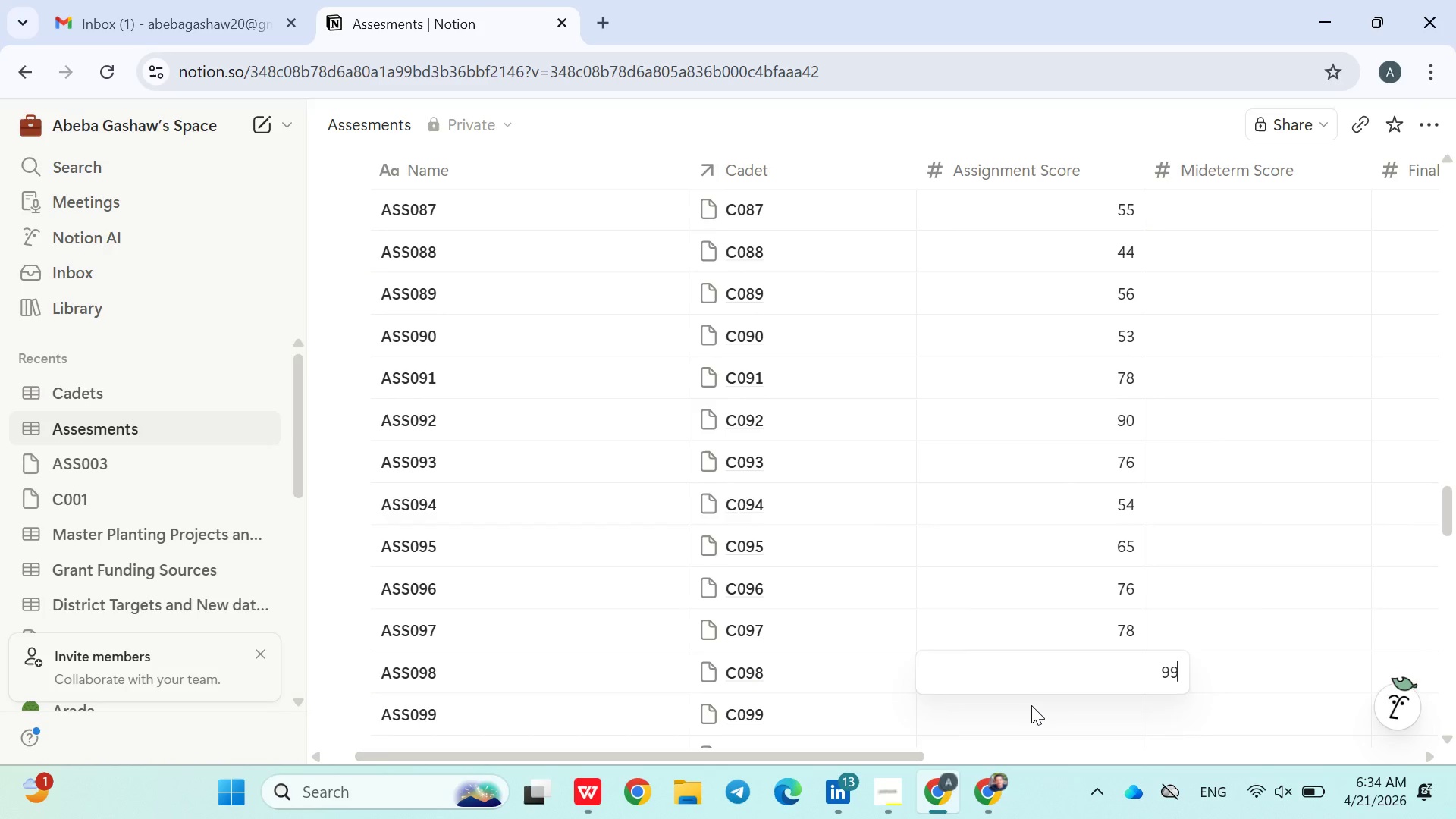 
key(Enter)
 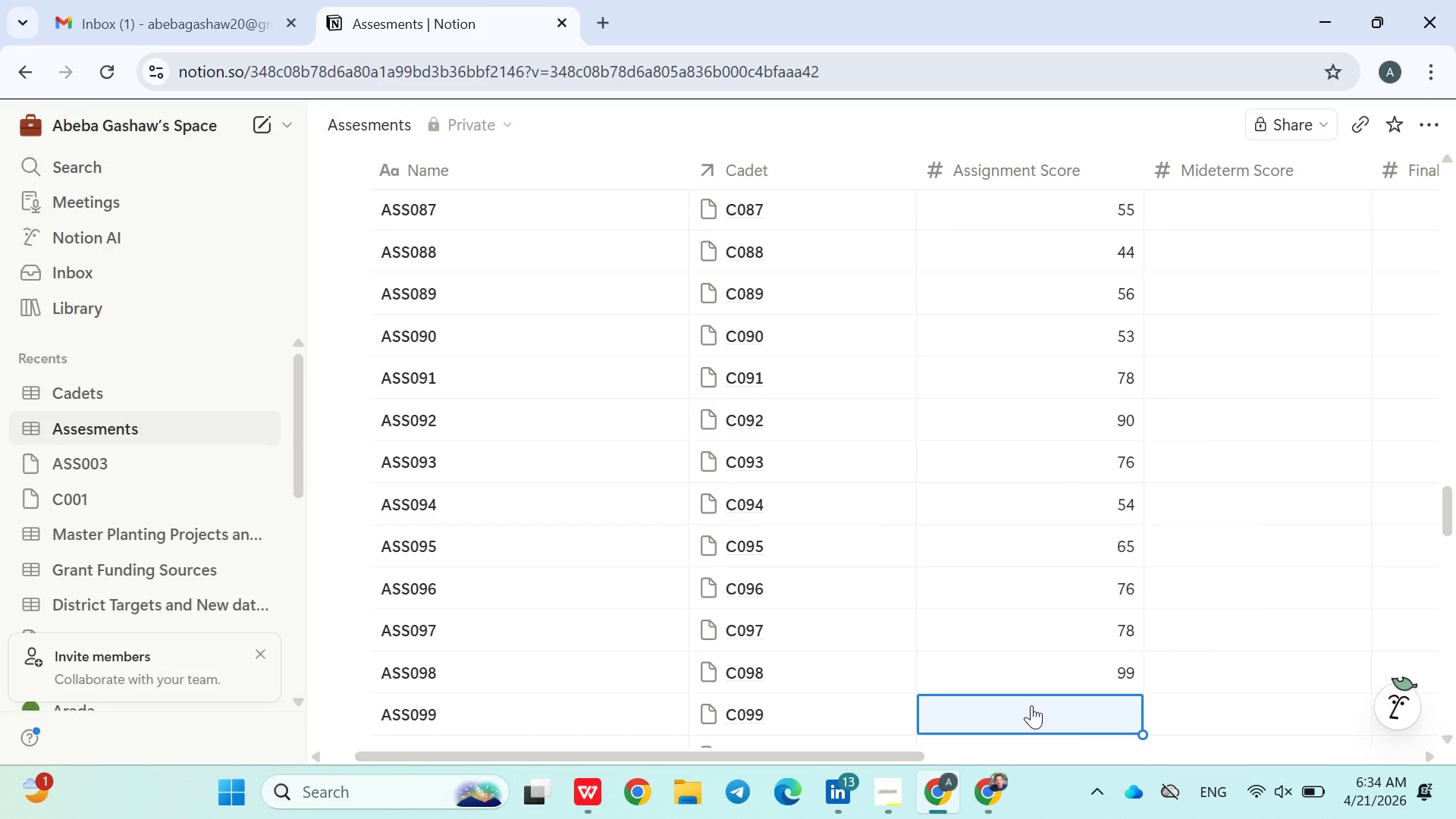 
type(76)
 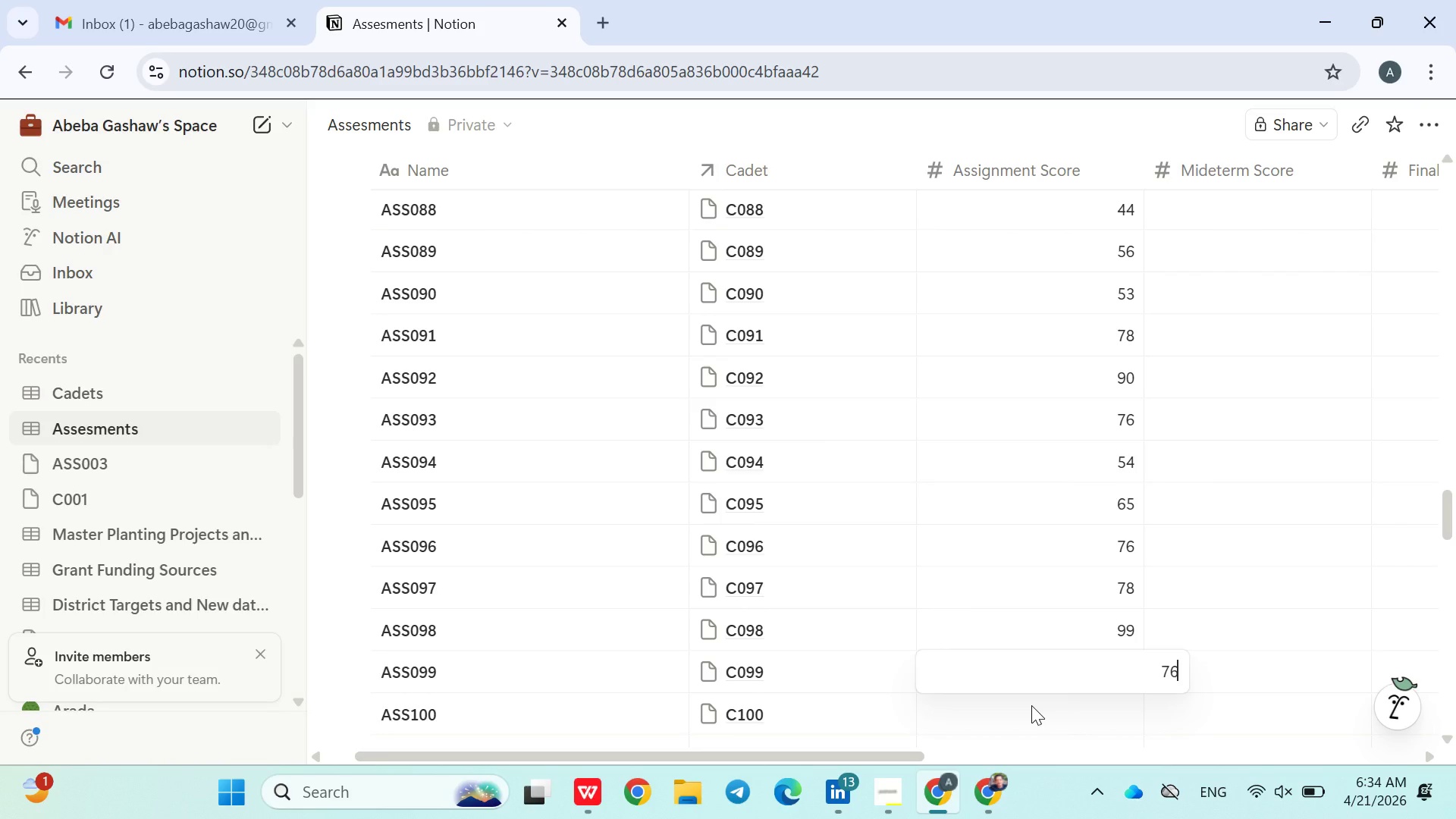 
key(Enter)
 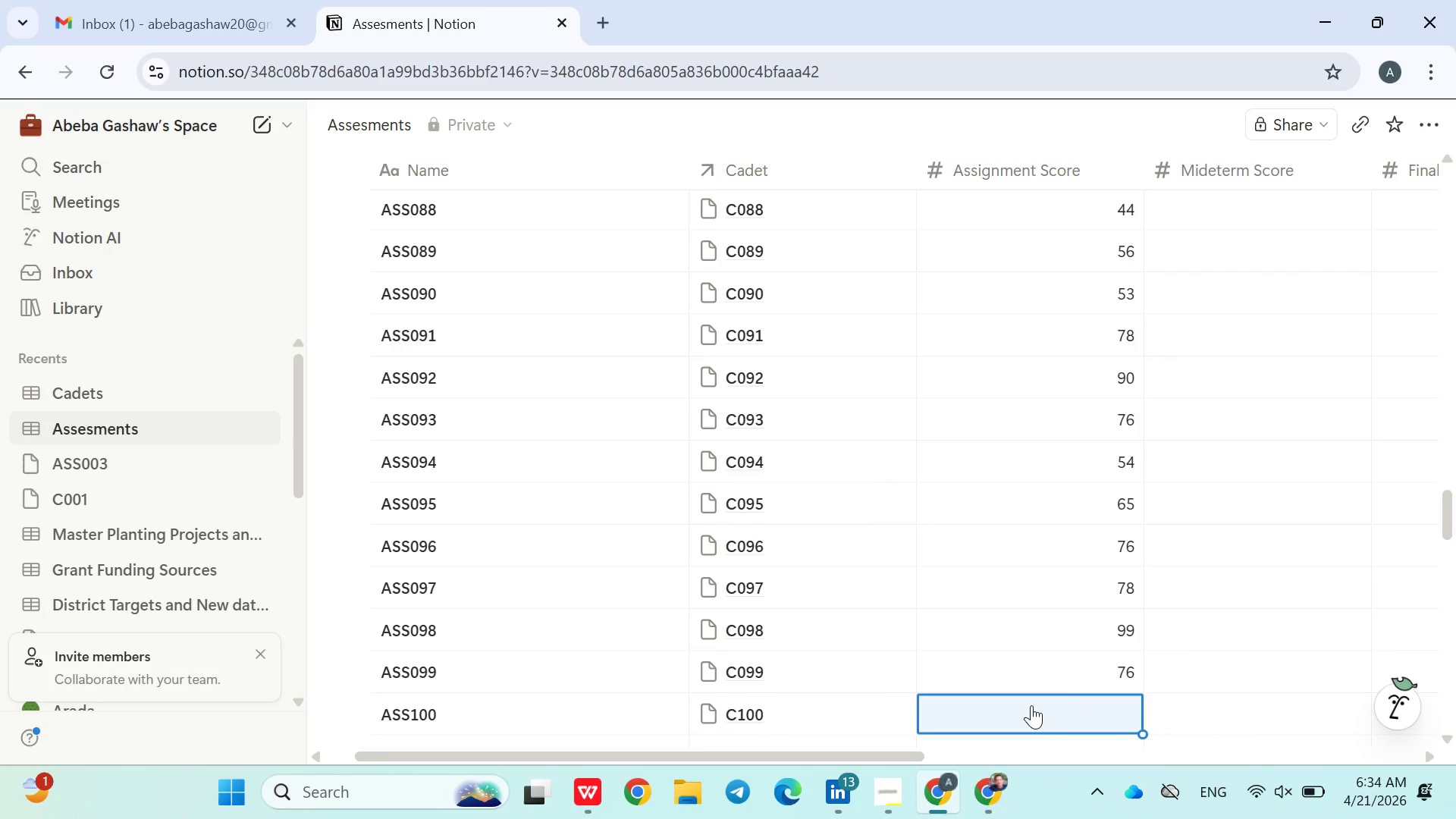 
type(54)
 